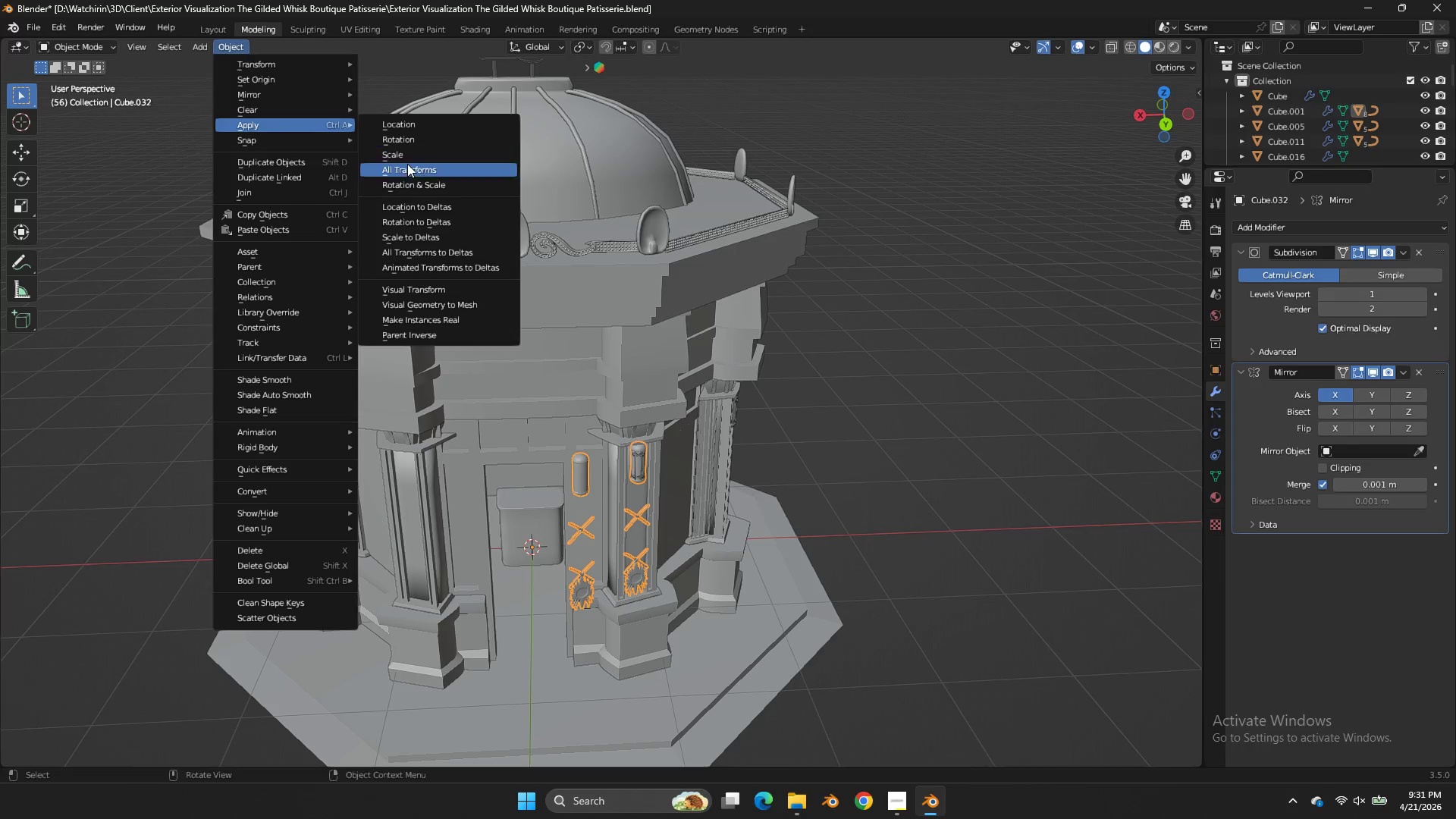 
left_click([407, 168])
 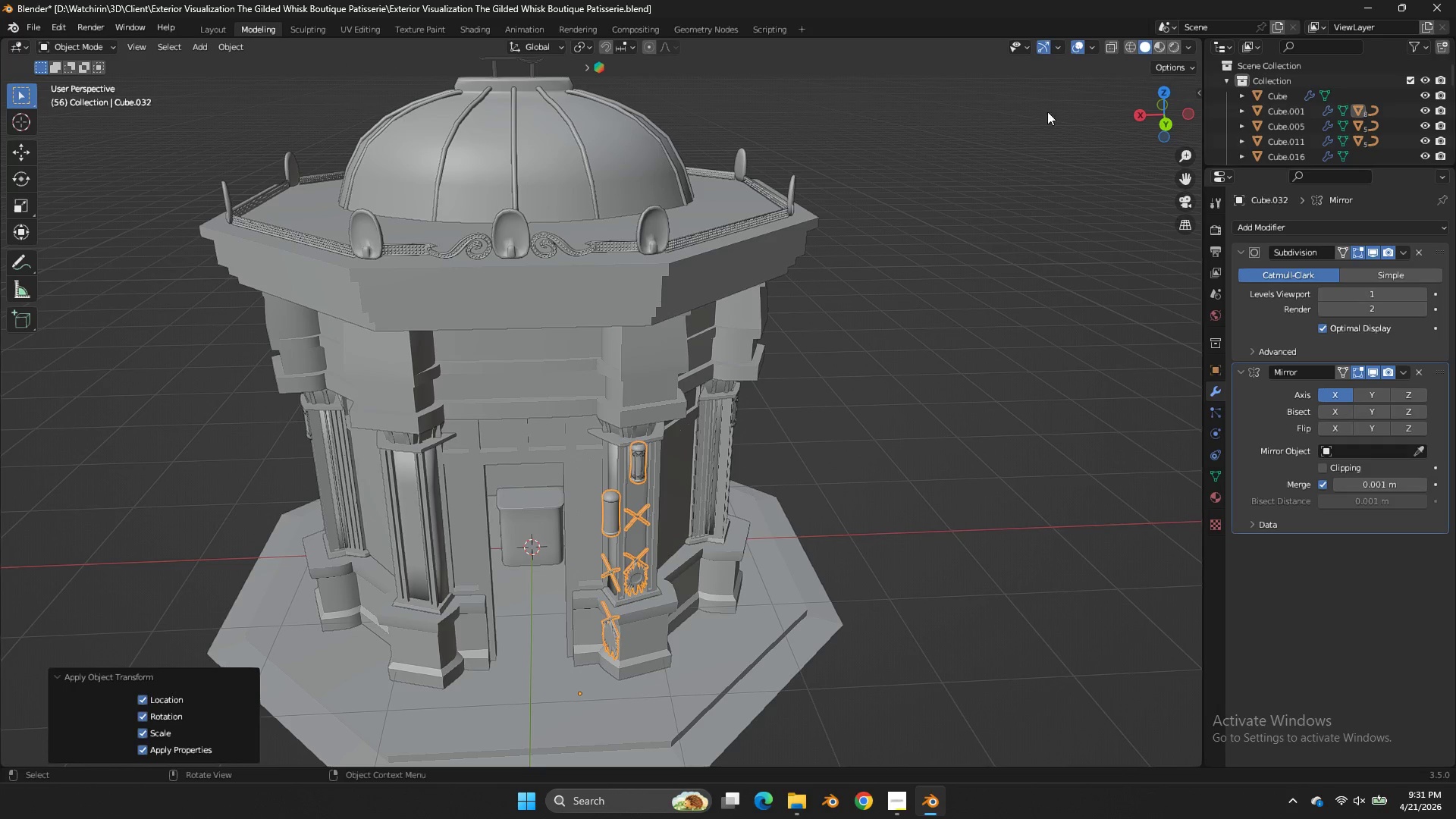 
left_click_drag(start_coordinate=[1138, 114], to_coordinate=[1149, 95])
 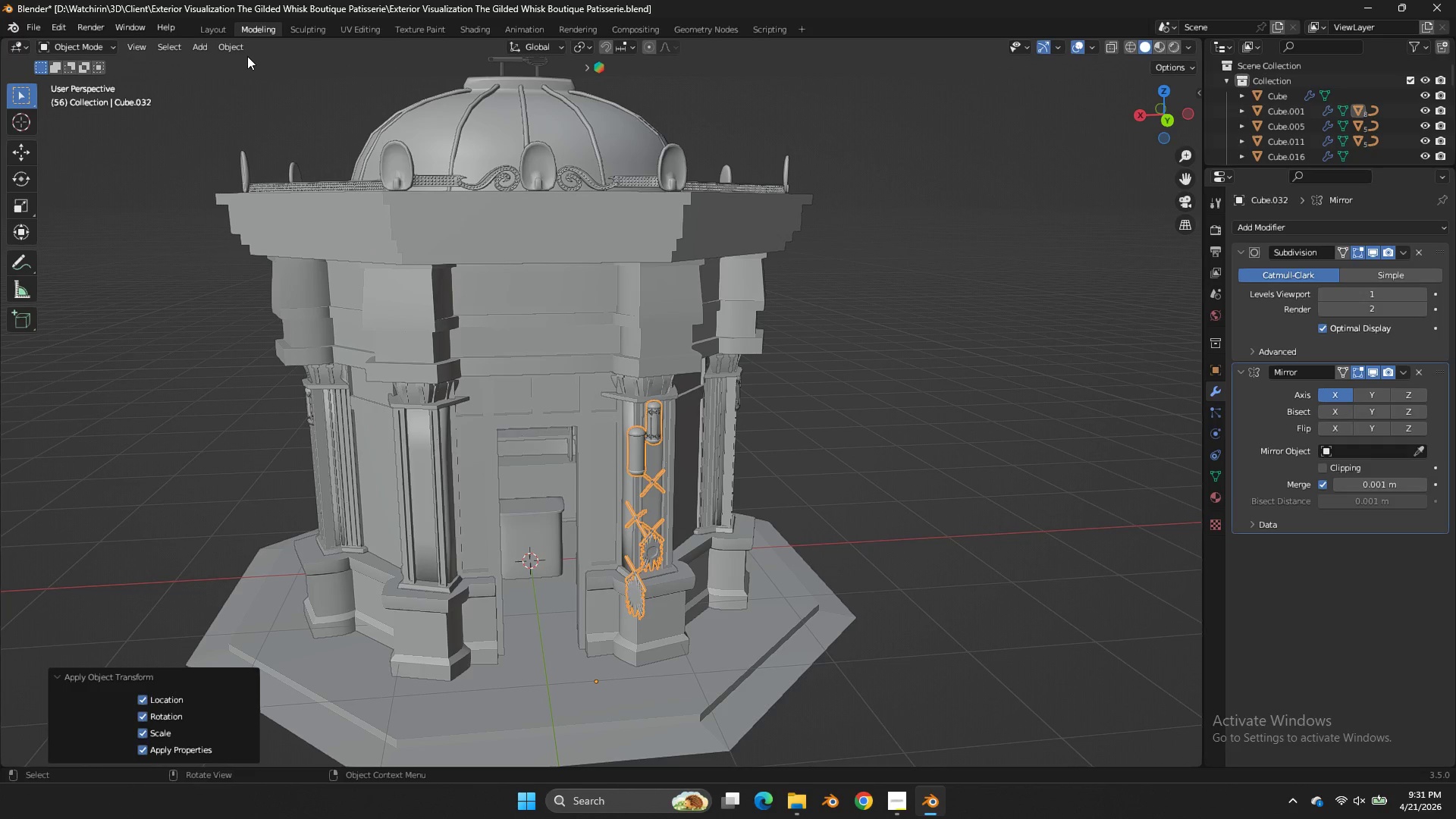 
left_click([241, 53])
 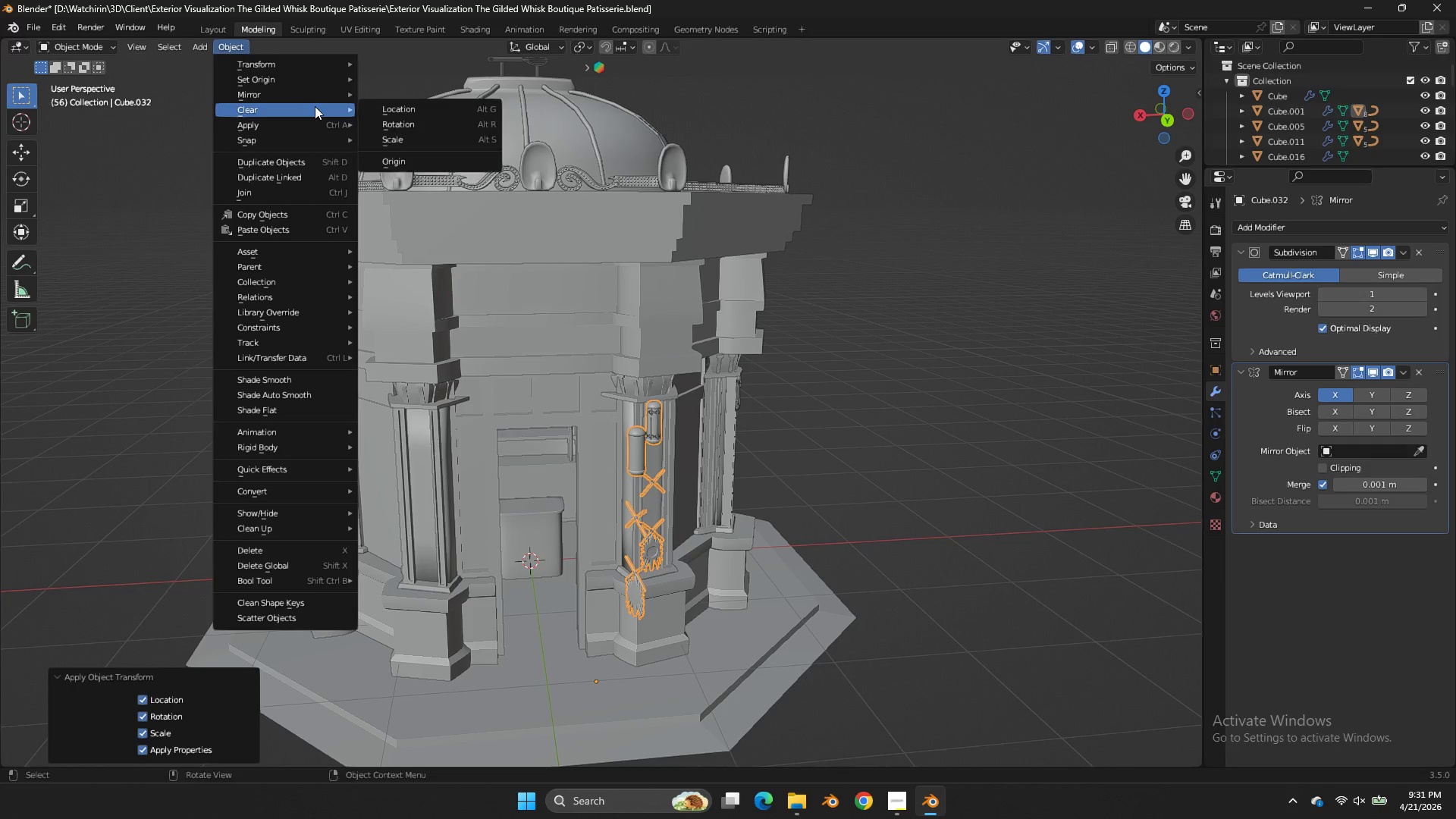 
wait(5.36)
 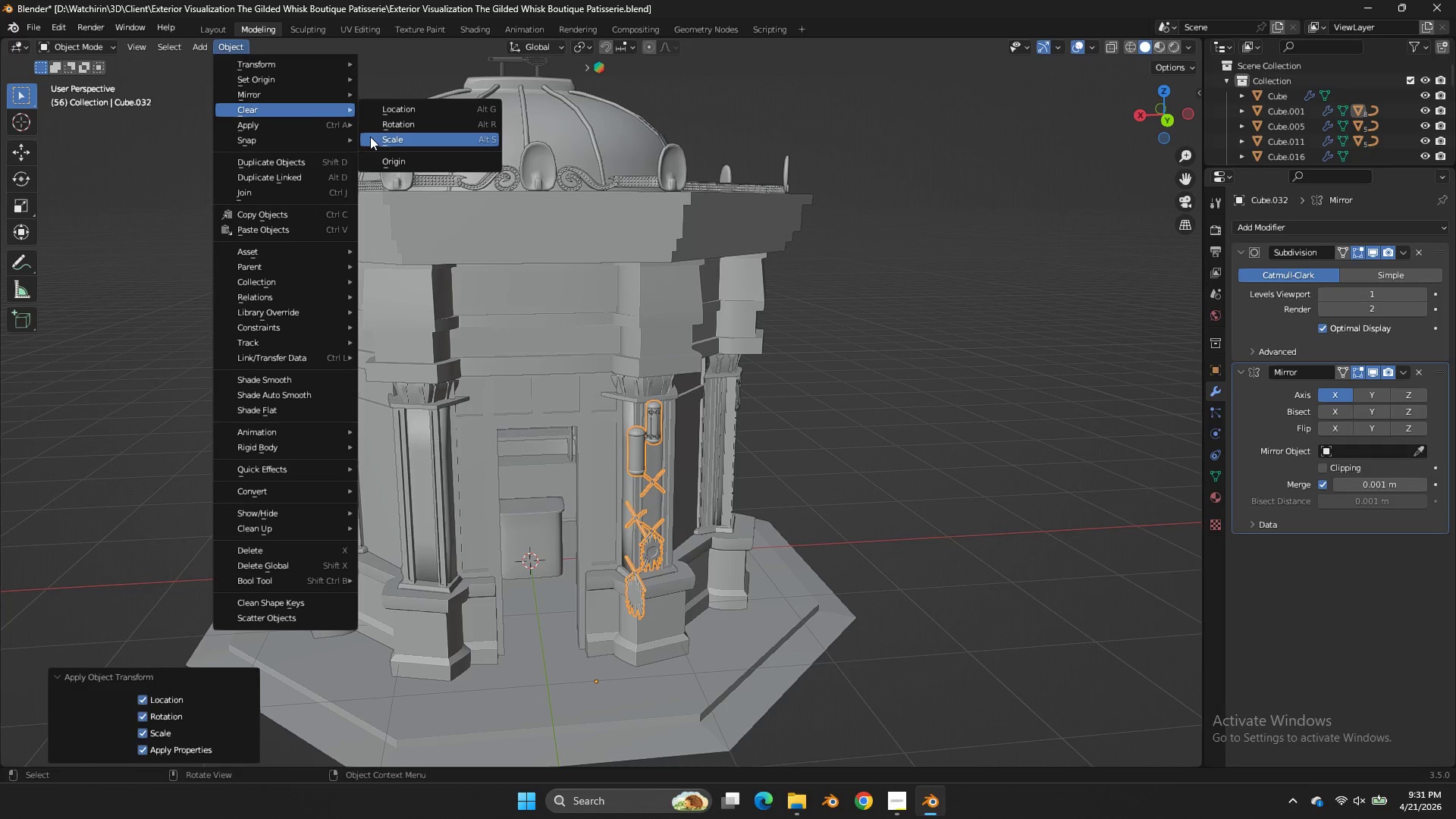 
left_click([287, 77])
 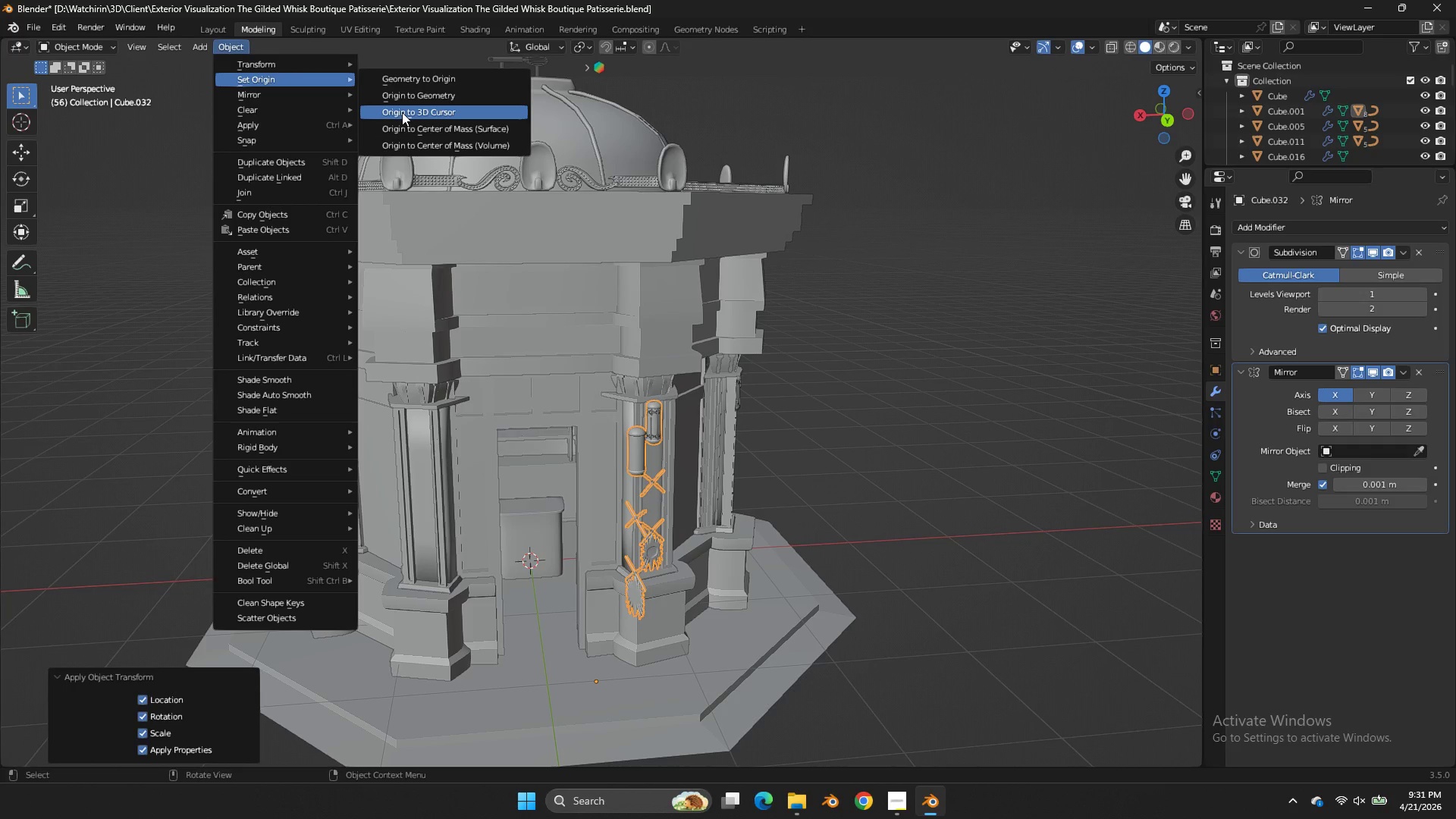 
left_click([404, 115])
 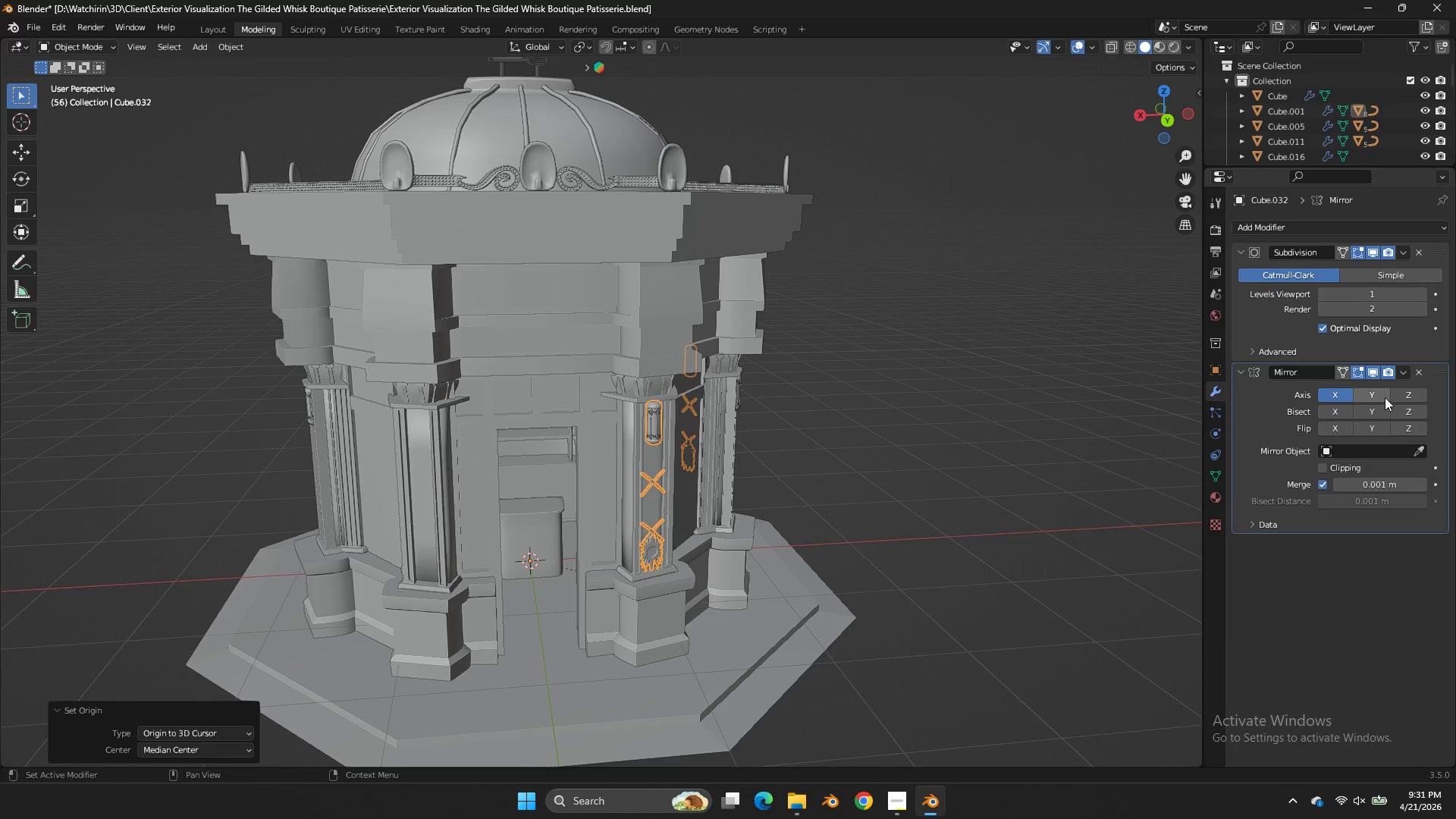 
double_click([1344, 390])
 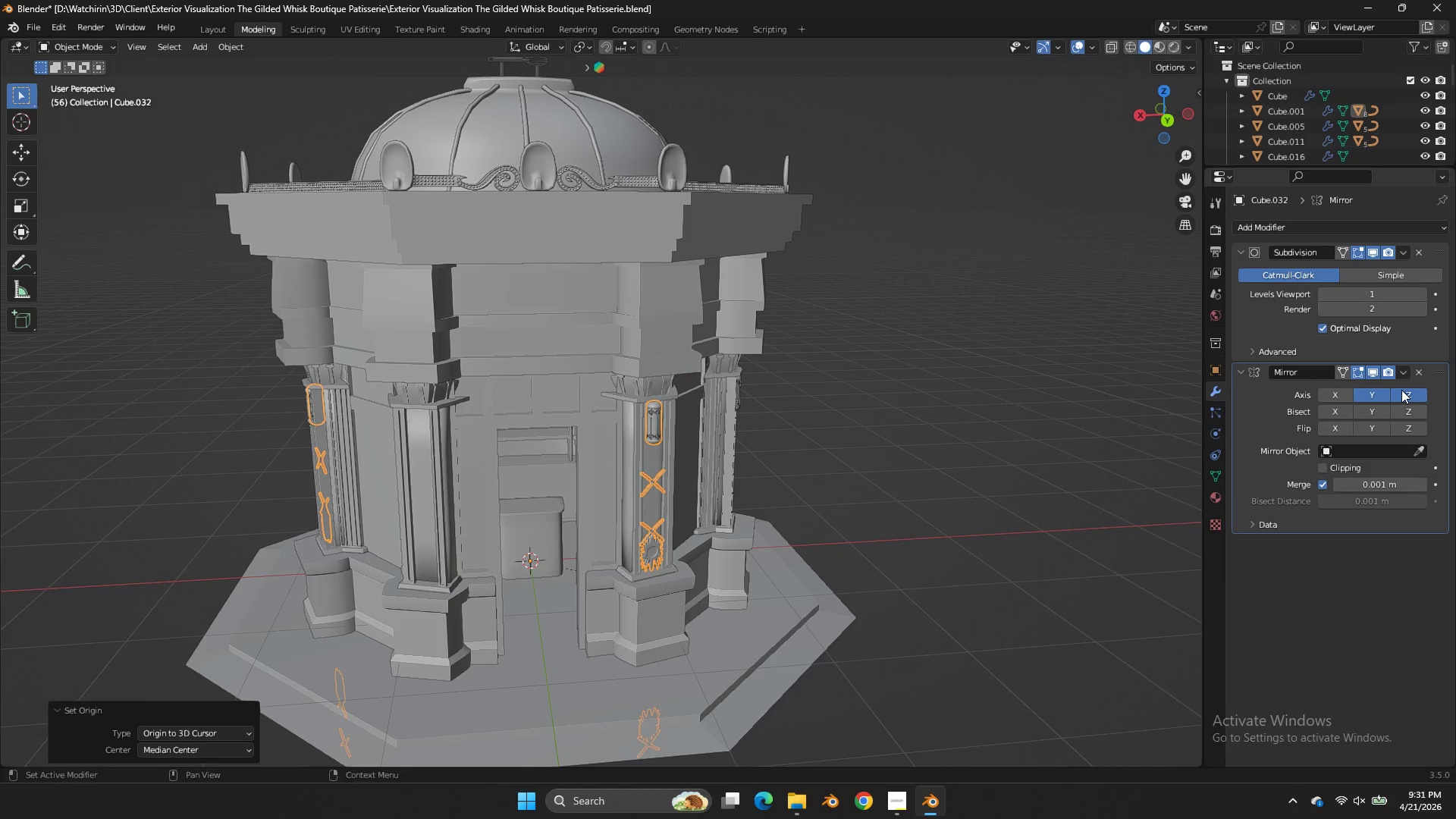 
double_click([1401, 390])
 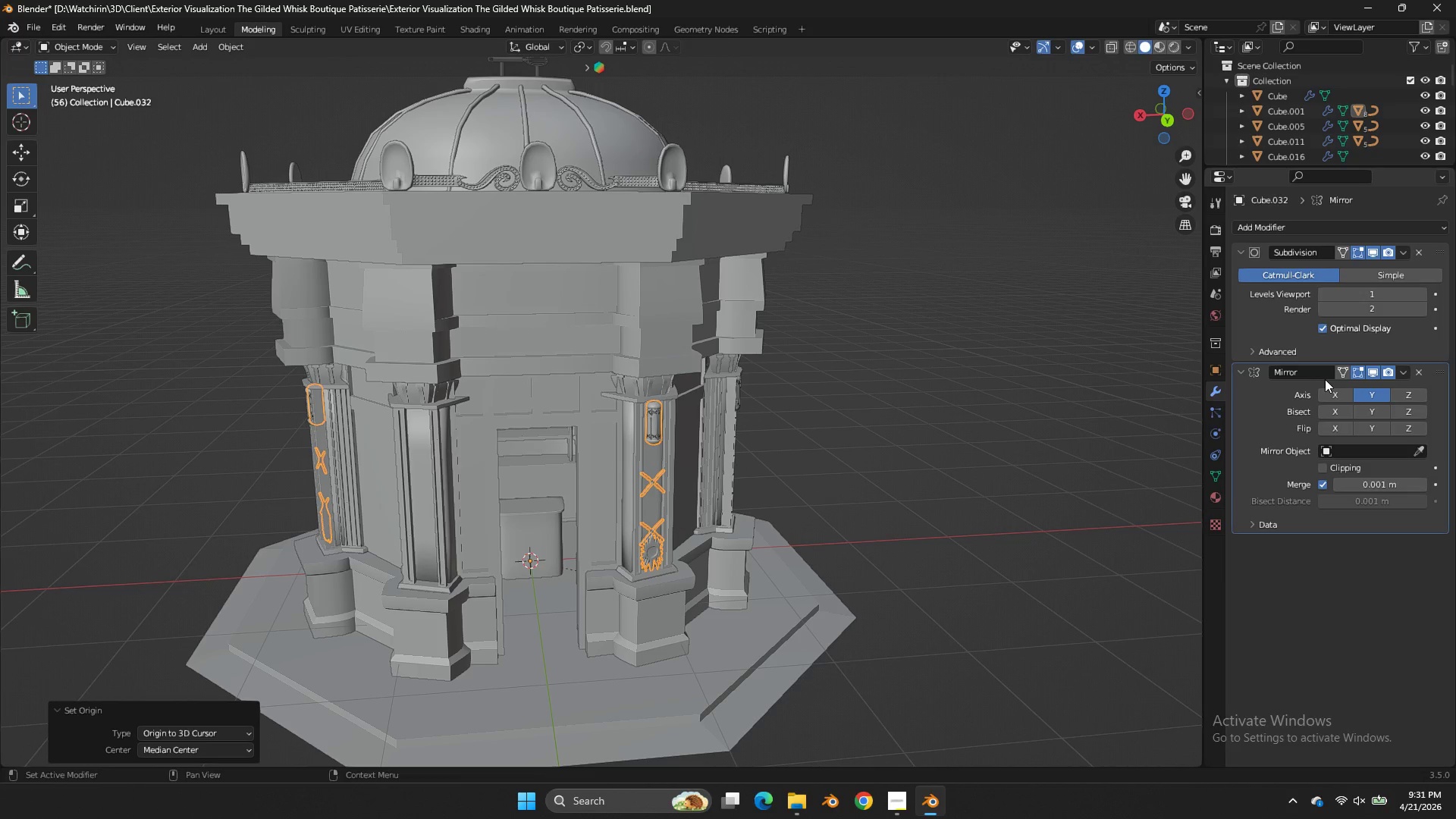 
left_click([1330, 390])
 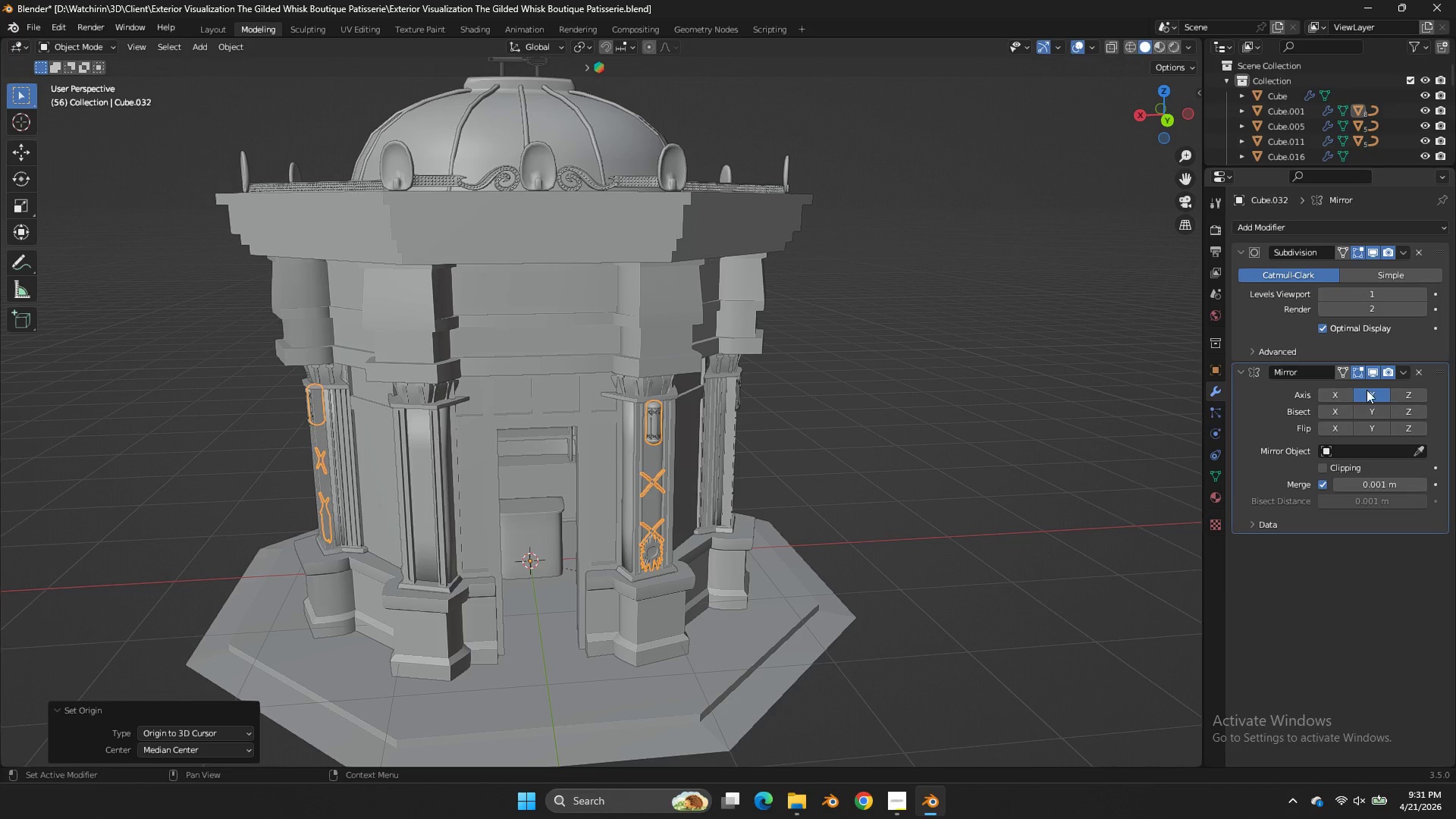 
triple_click([1368, 390])
 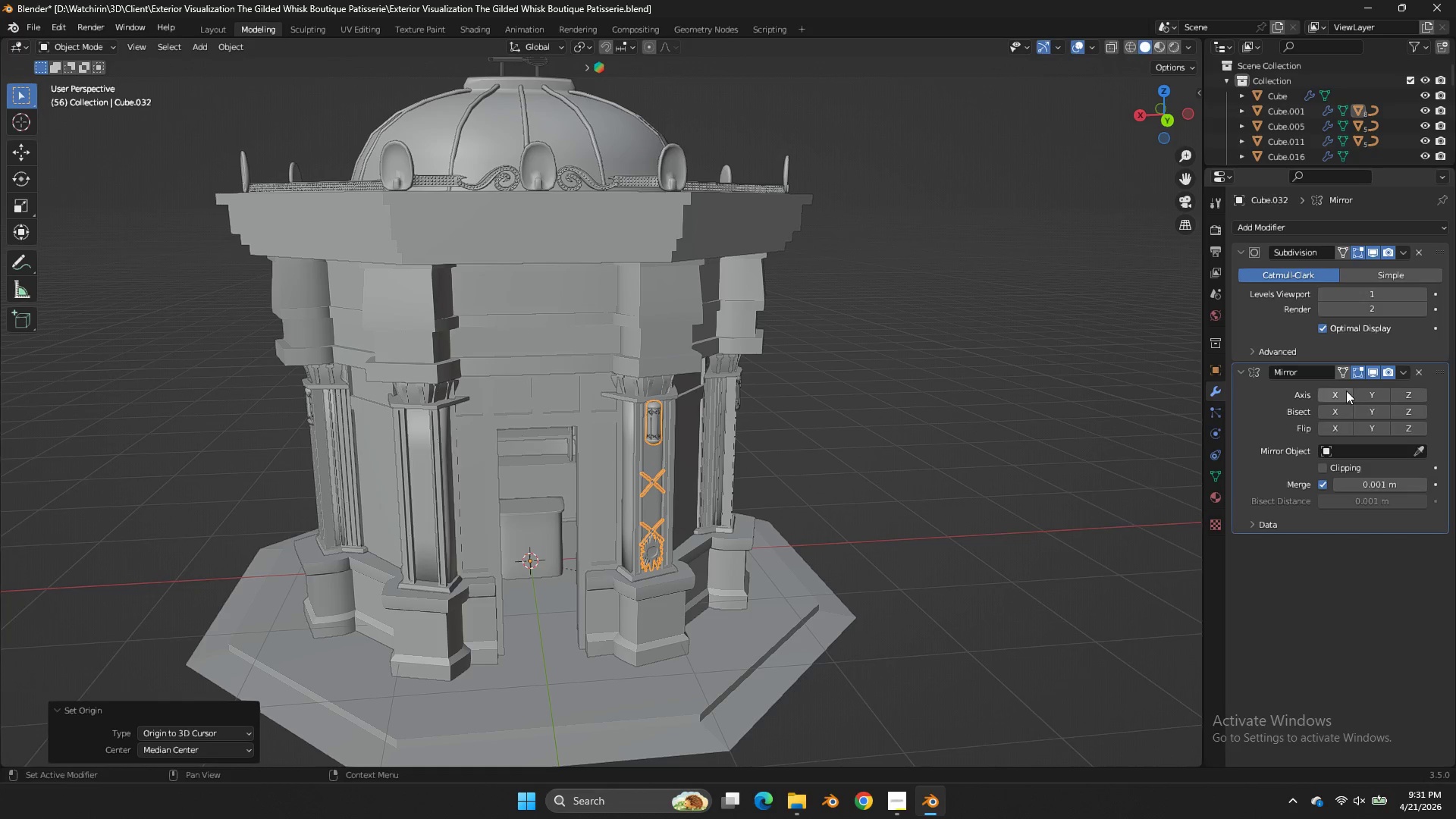 
triple_click([1346, 391])
 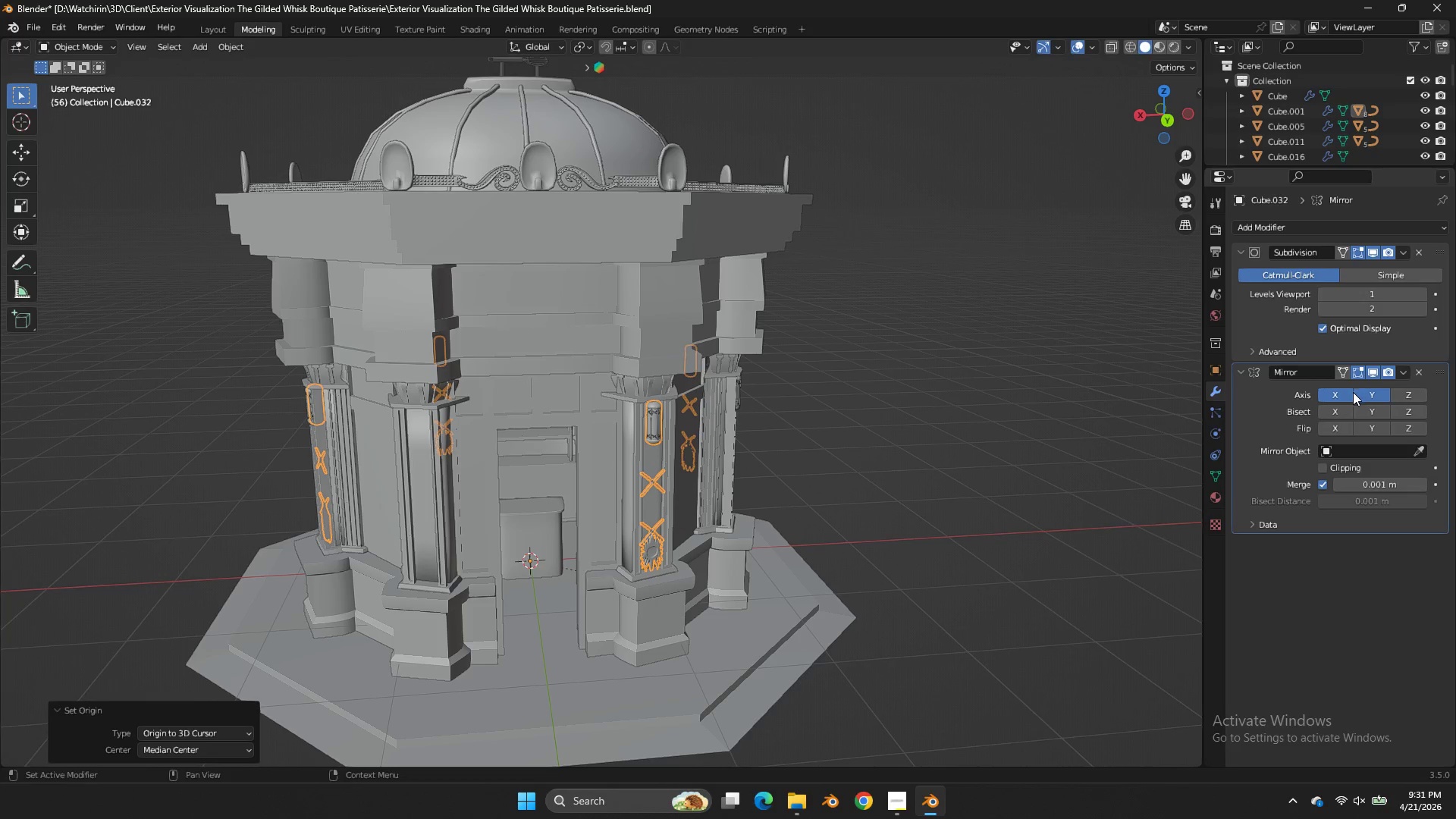 
double_click([1343, 390])
 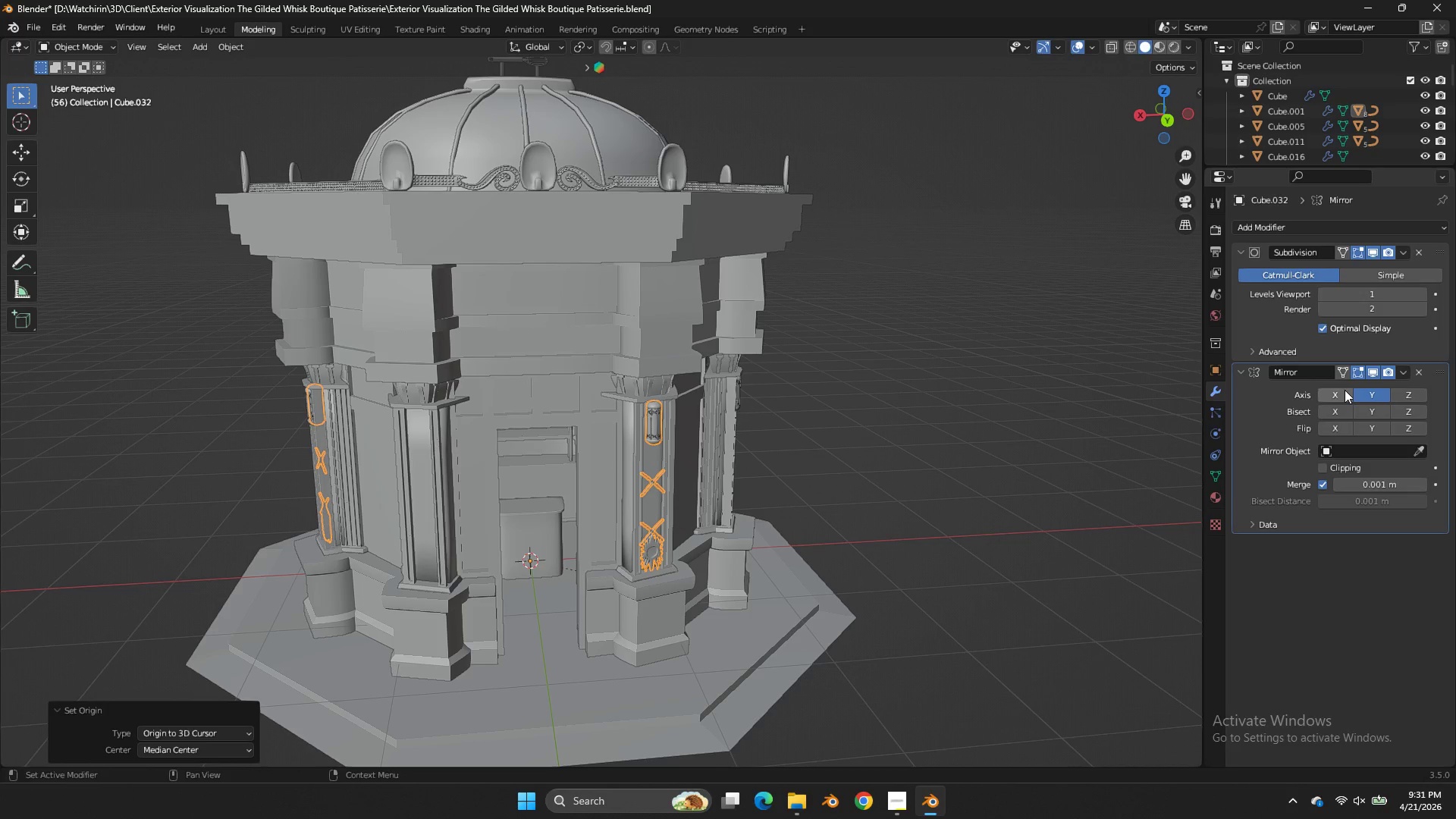 
triple_click([1355, 391])
 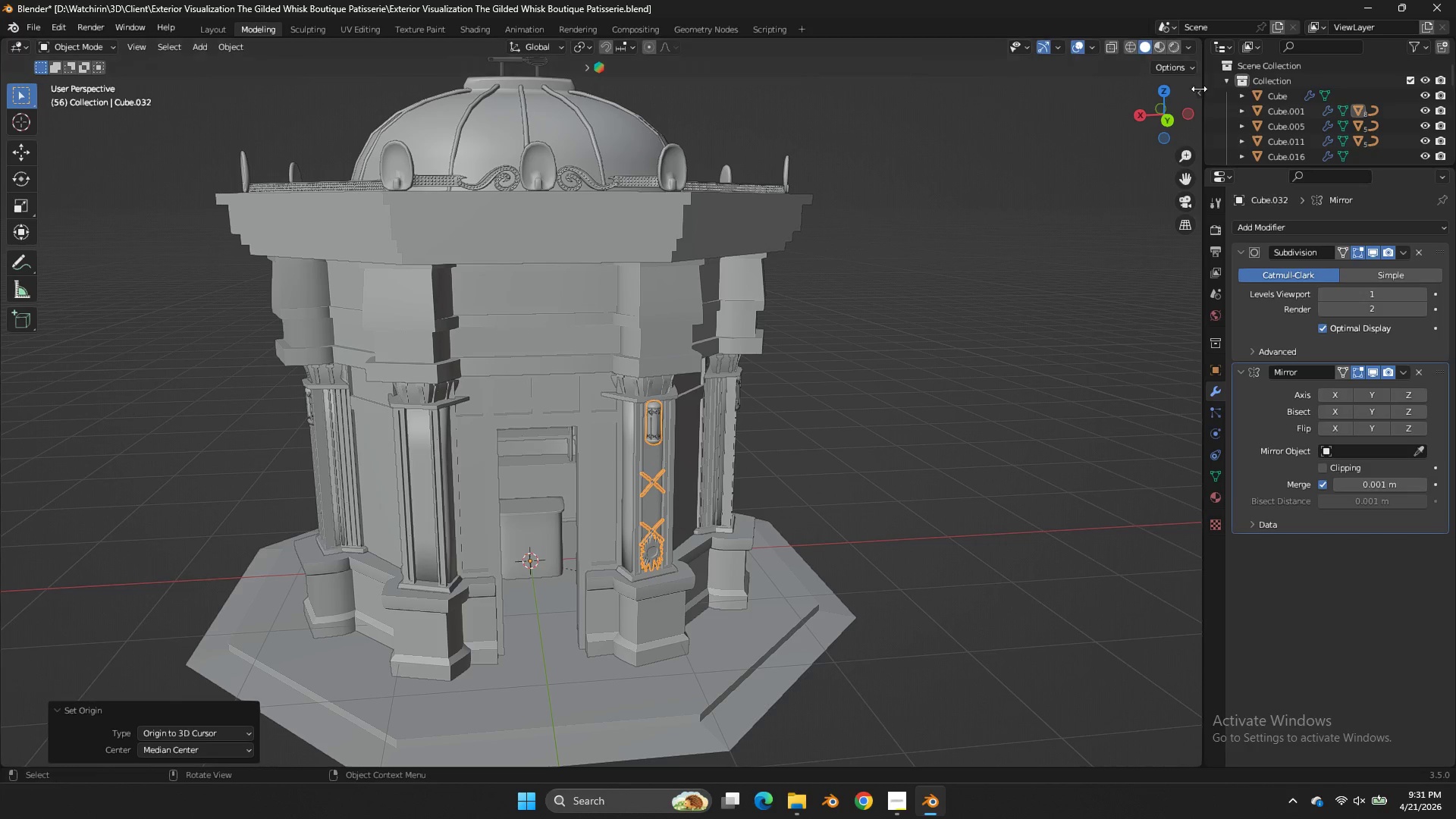 
left_click([1197, 96])
 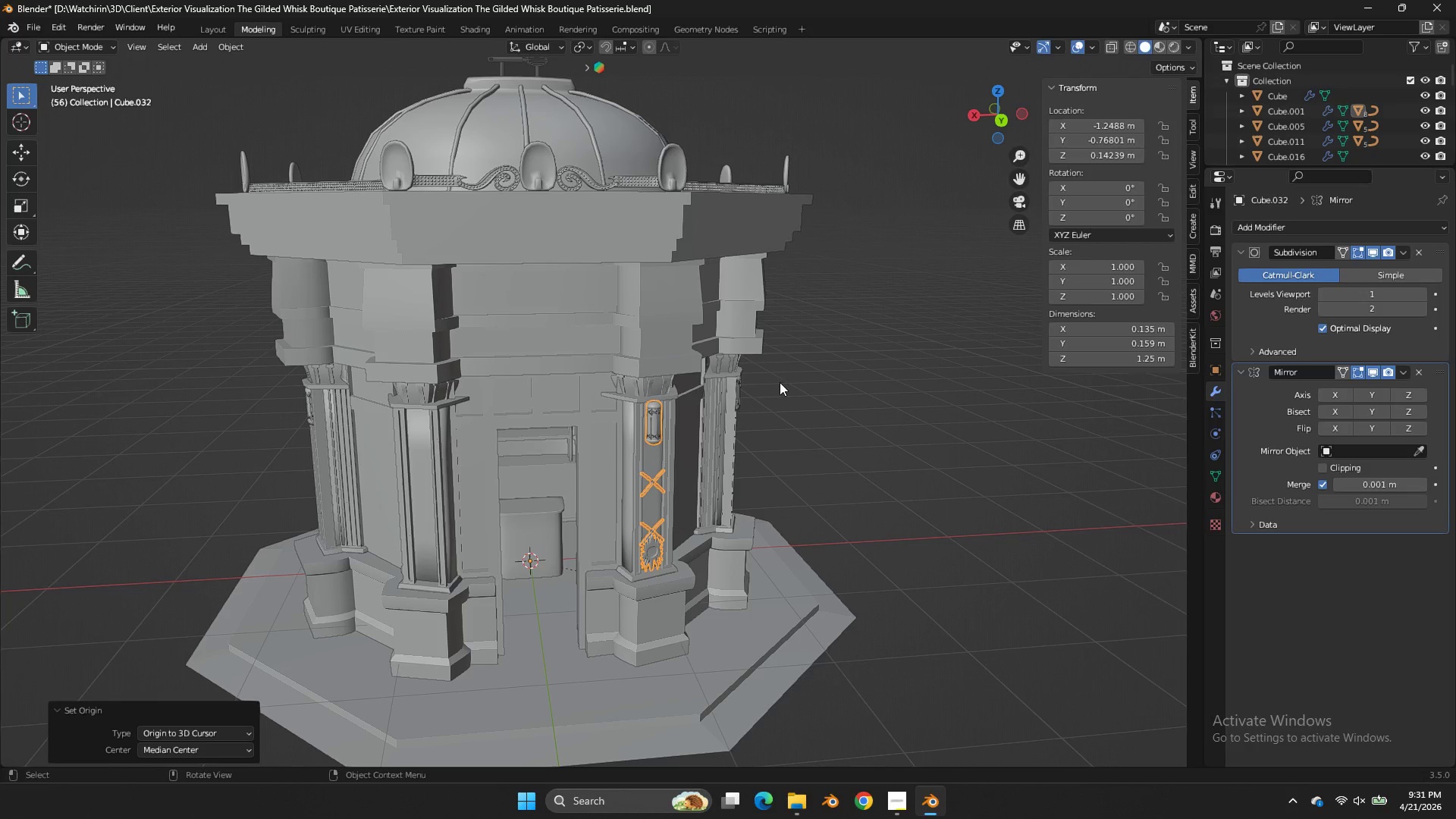 
middle_click([997, 97])
 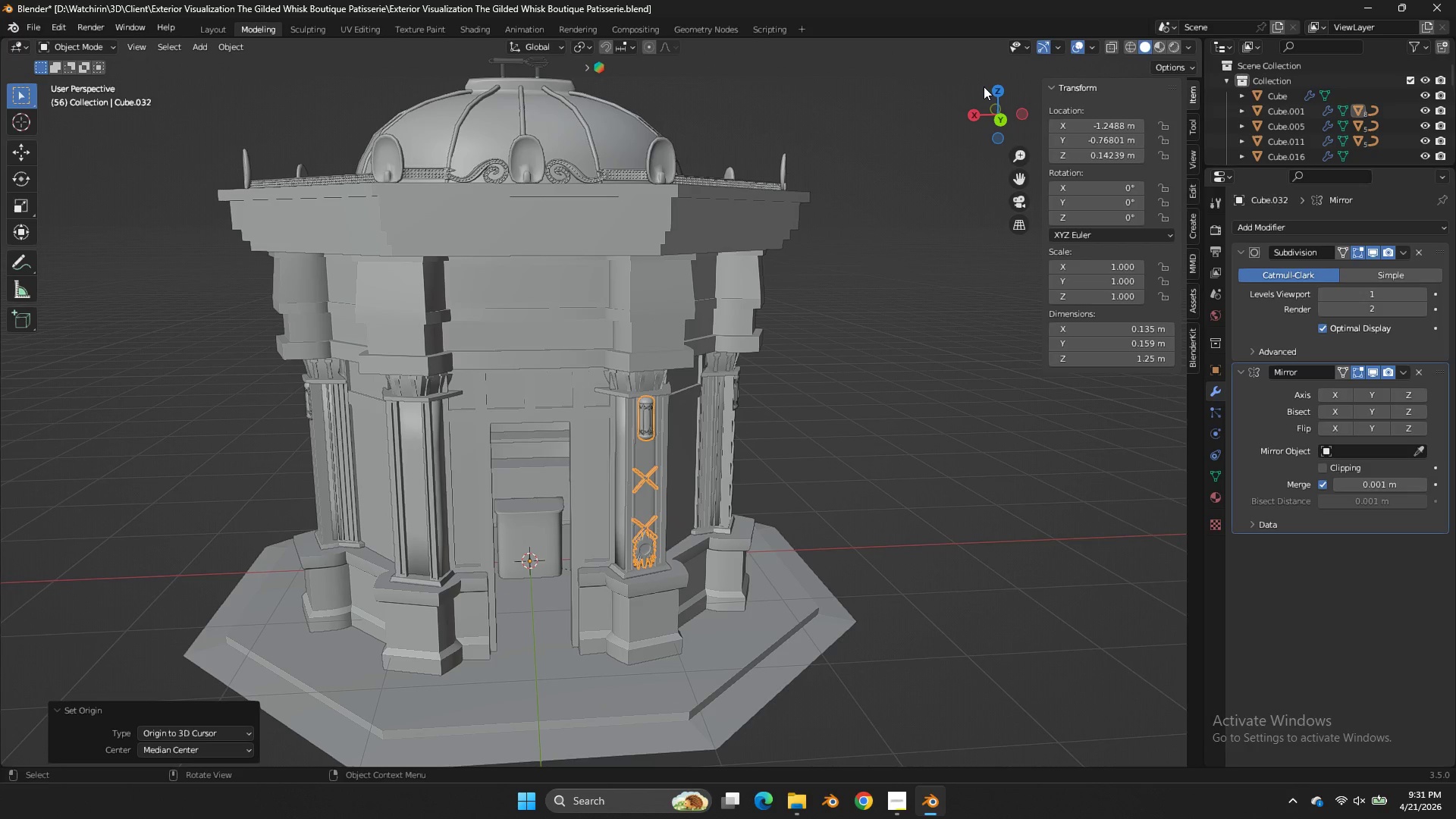 
left_click_drag(start_coordinate=[997, 97], to_coordinate=[992, 69])
 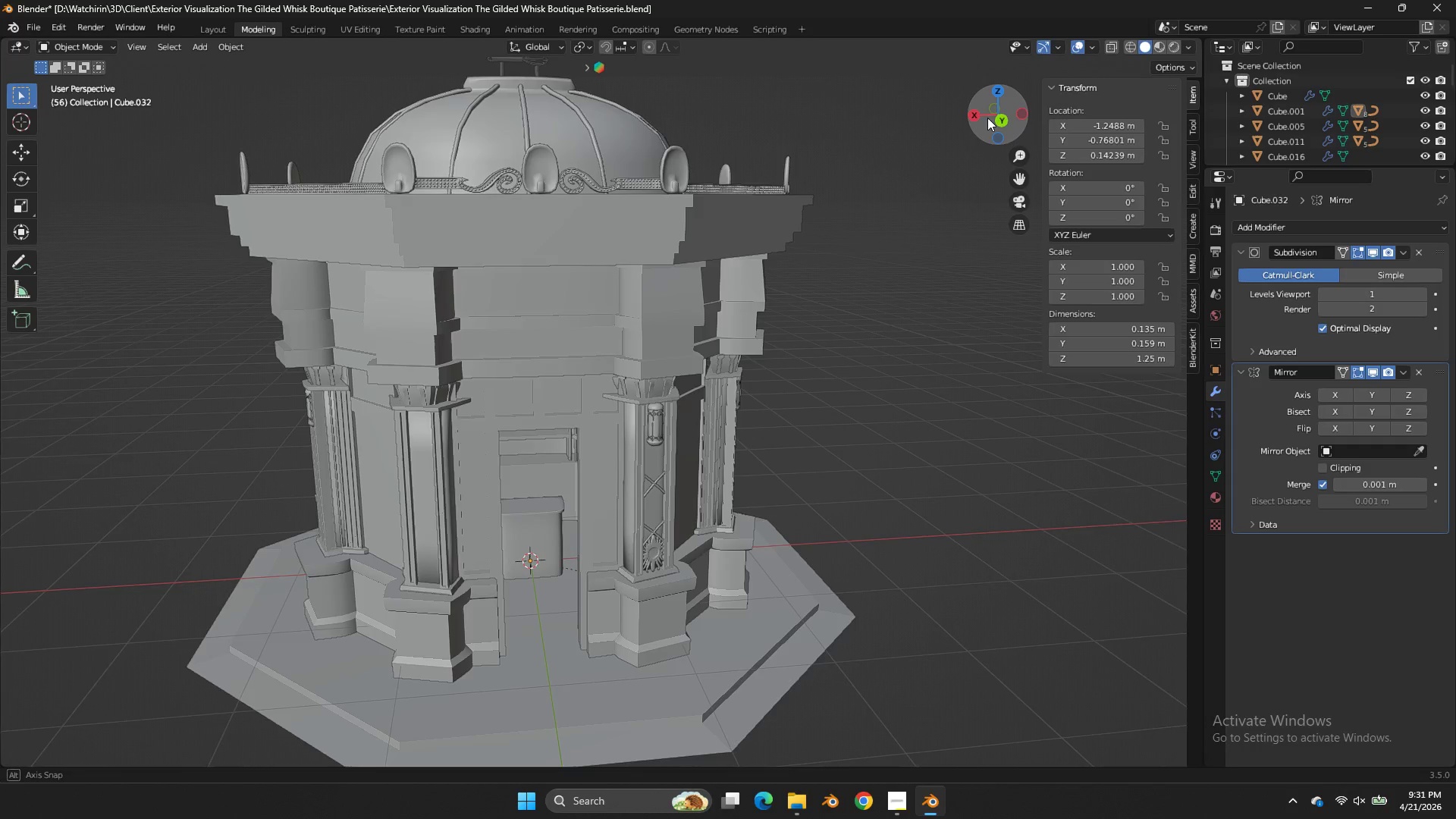 
double_click([992, 69])
 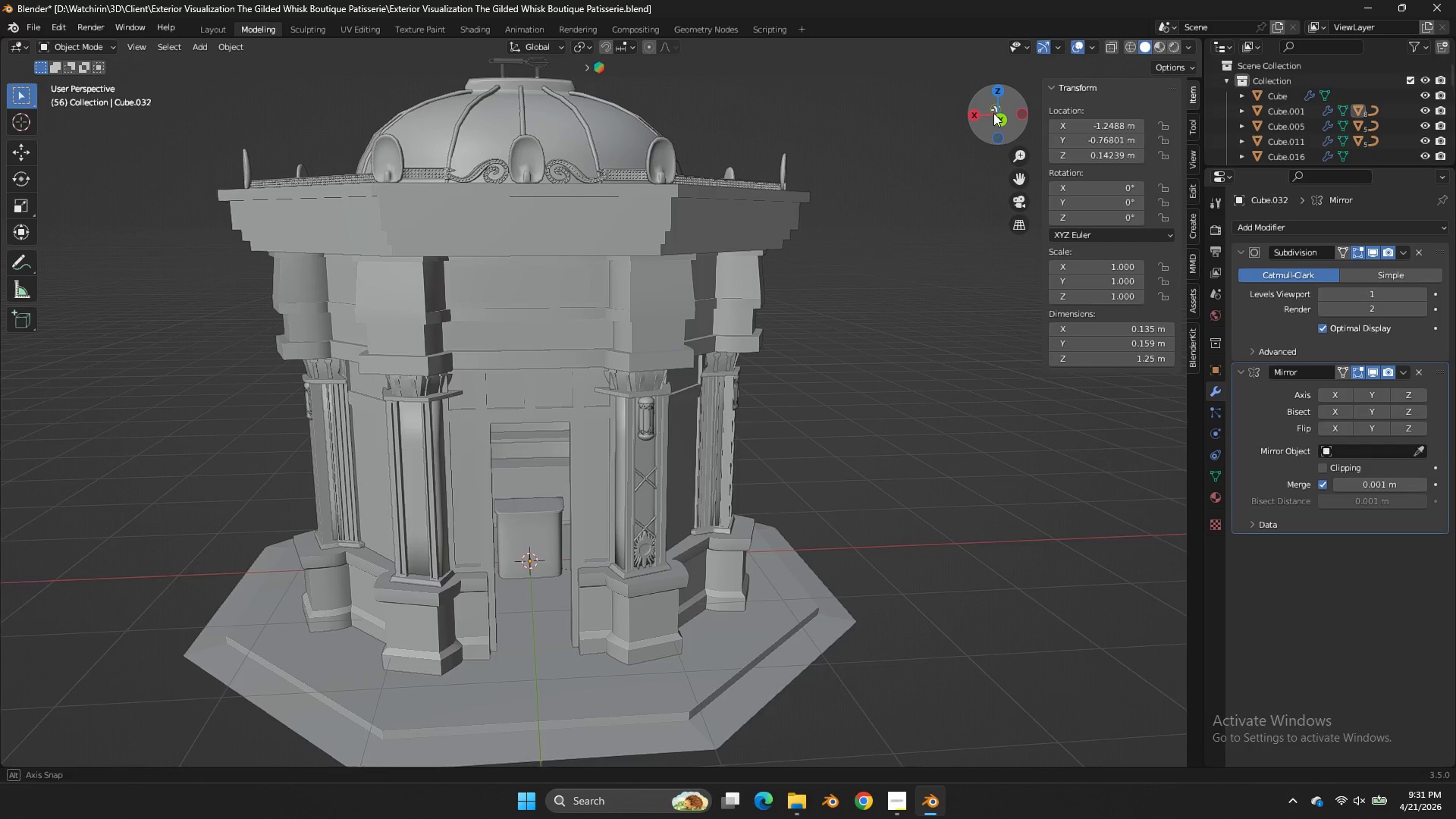 
left_click_drag(start_coordinate=[987, 111], to_coordinate=[852, 121])
 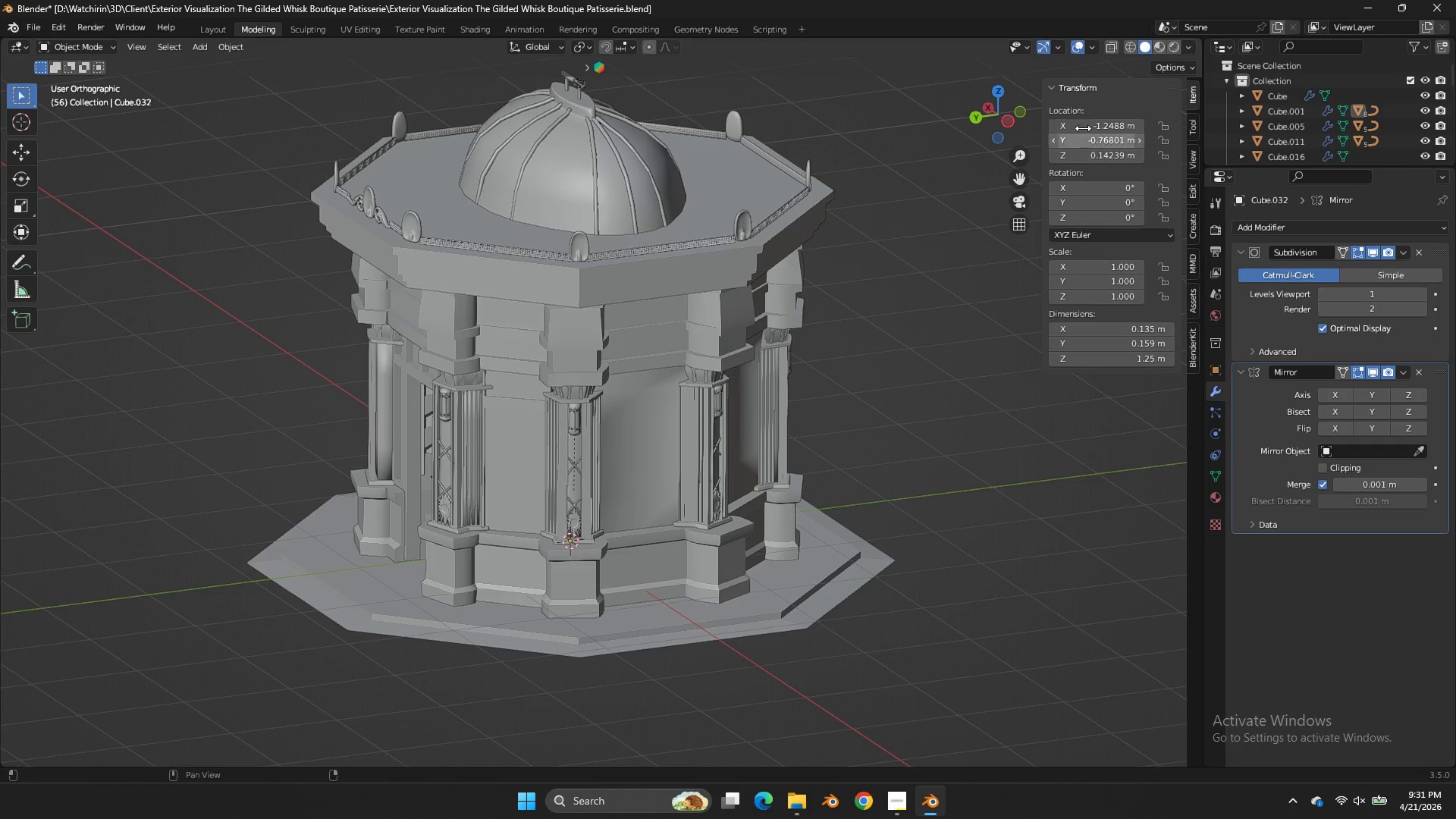 
left_click_drag(start_coordinate=[989, 111], to_coordinate=[1085, 108])
 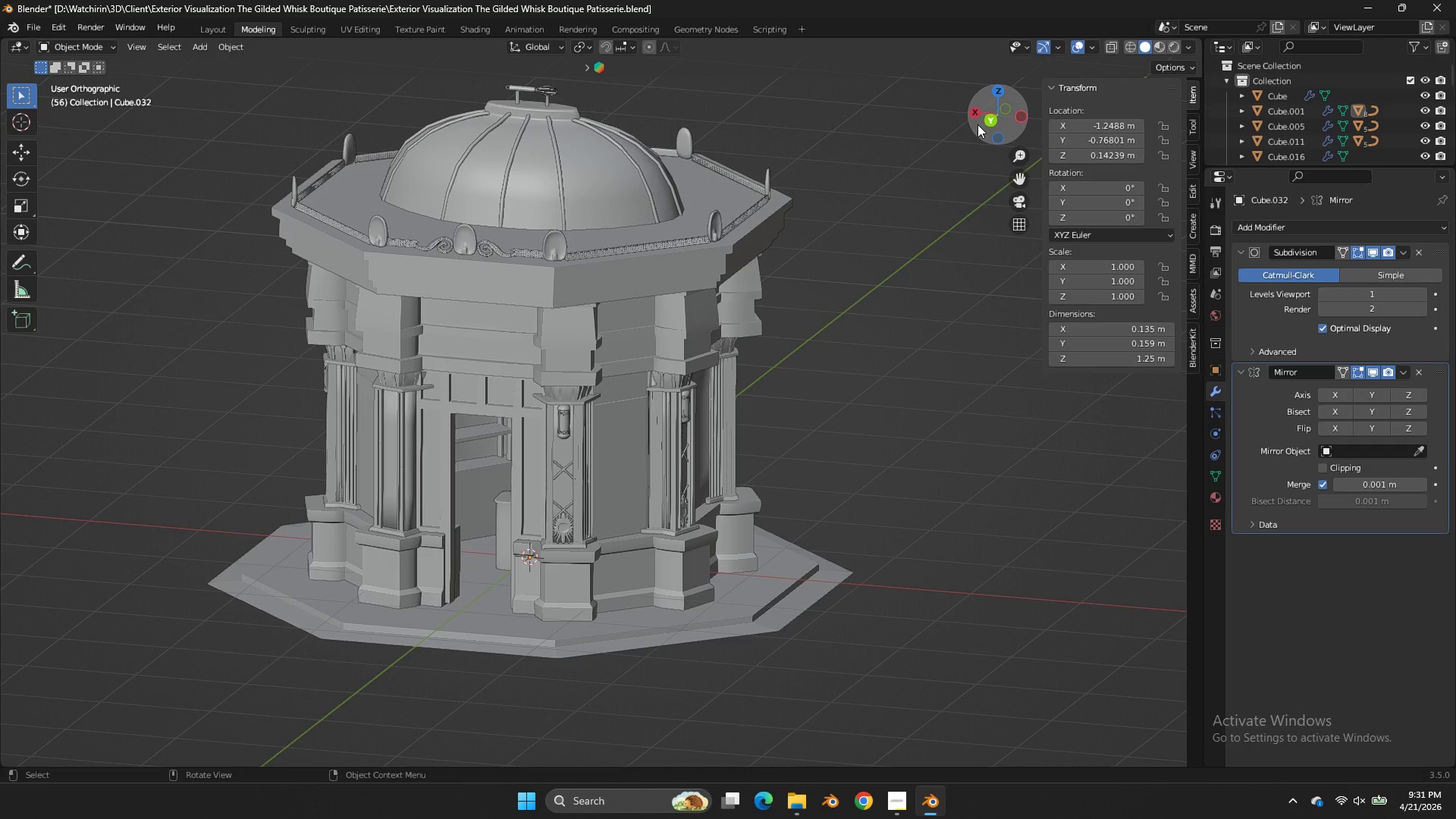 
left_click([984, 124])
 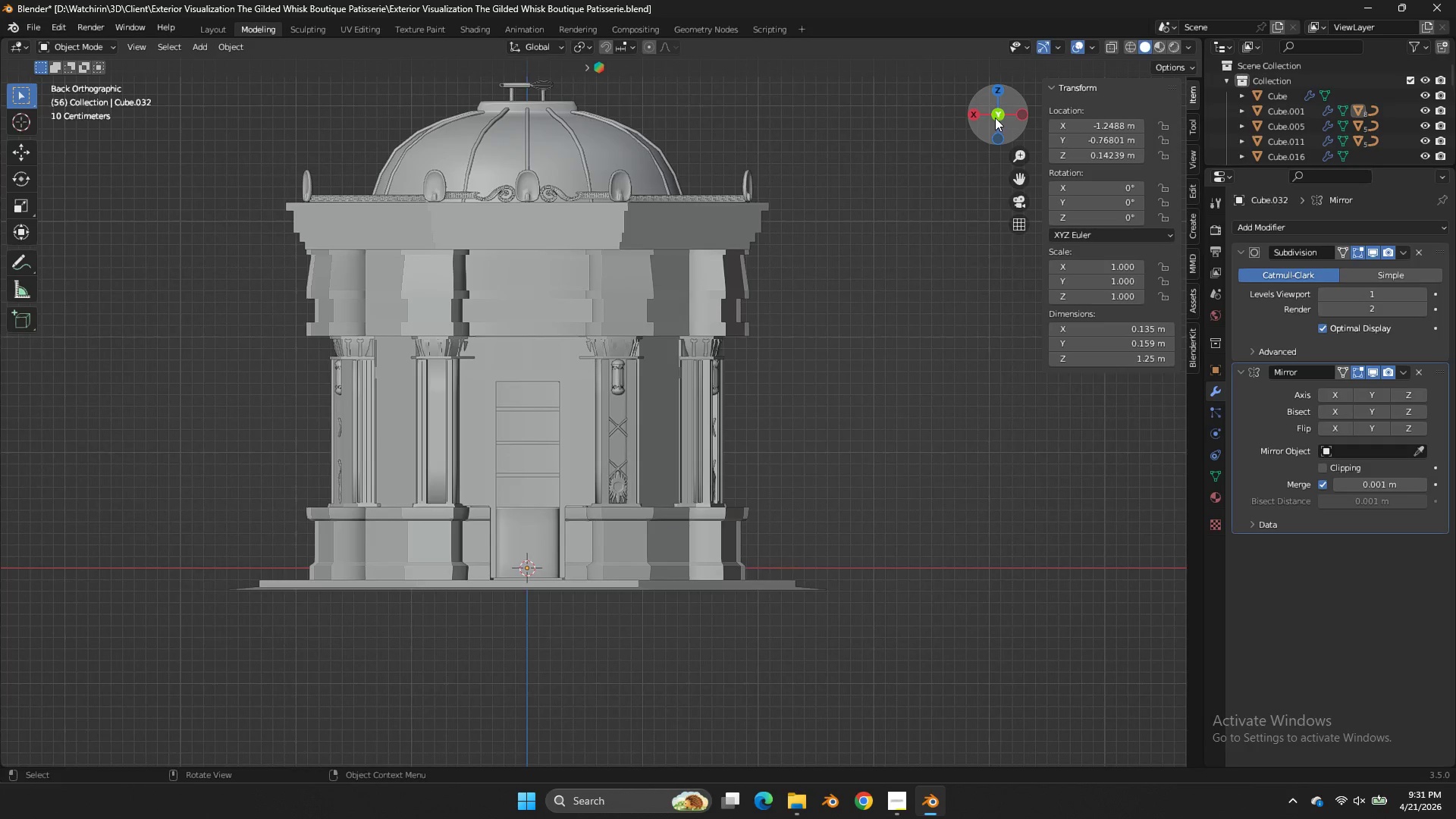 
left_click_drag(start_coordinate=[995, 118], to_coordinate=[944, 128])
 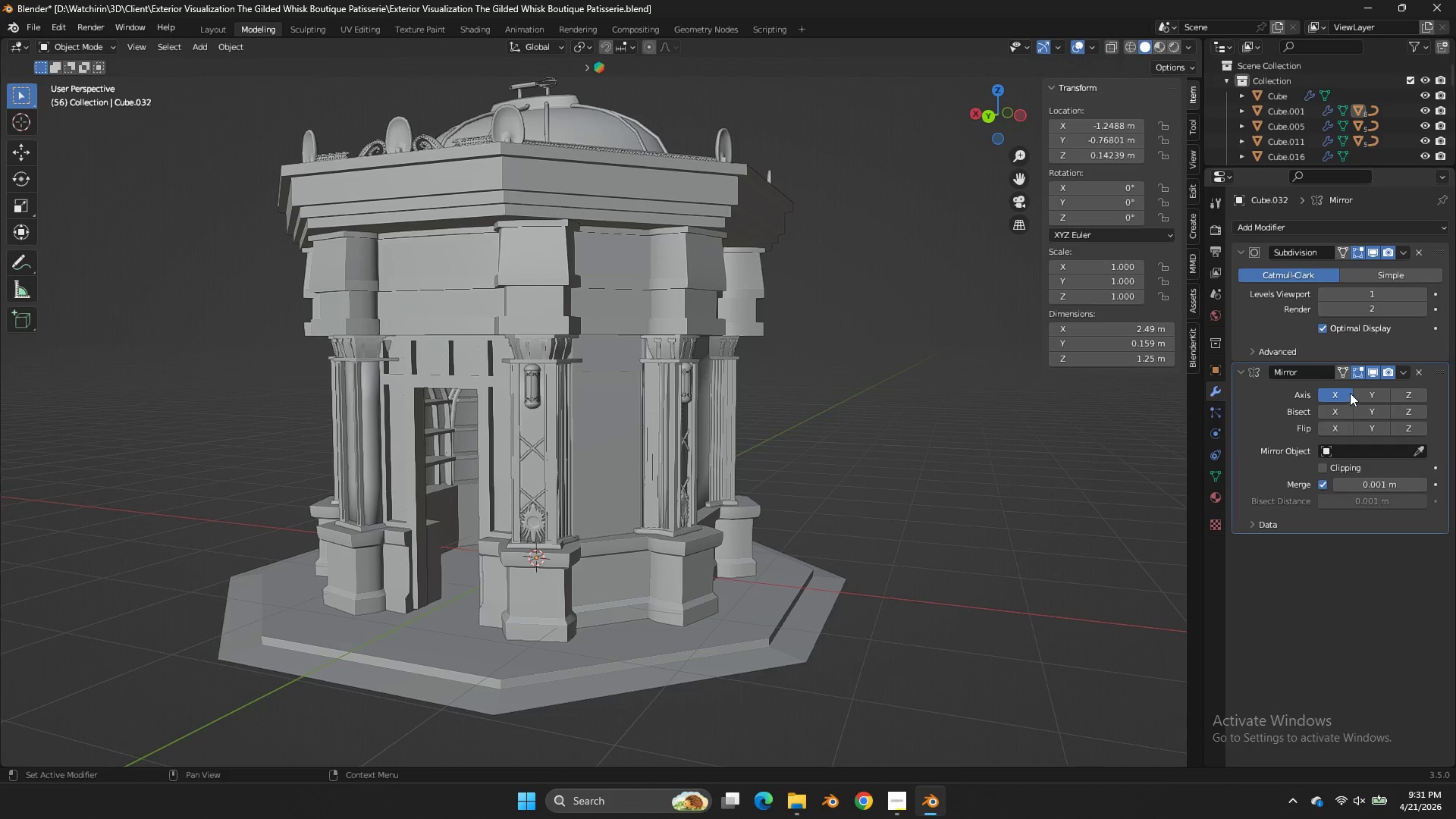 
double_click([1364, 392])
 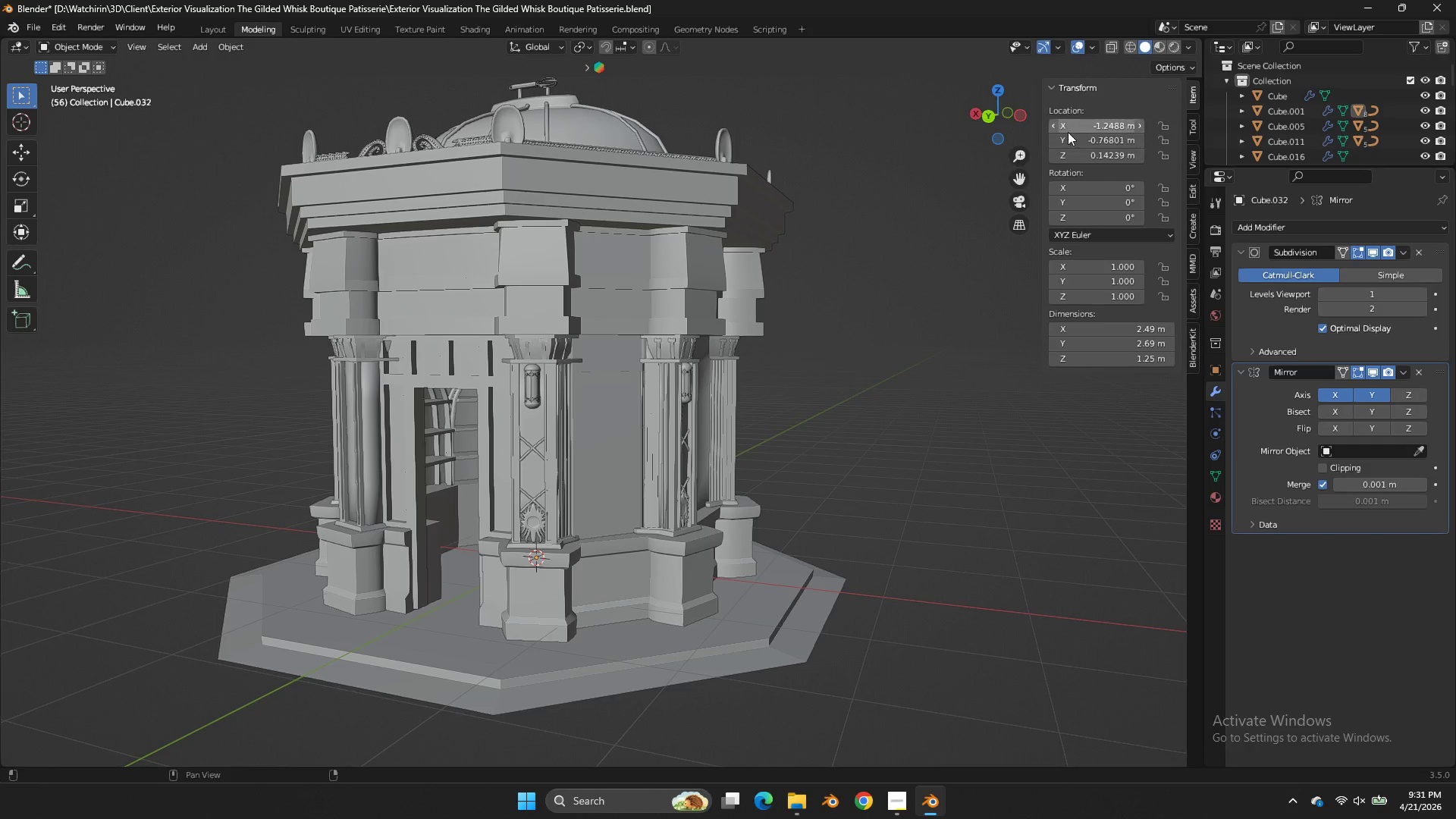 
left_click_drag(start_coordinate=[989, 107], to_coordinate=[1075, 108])
 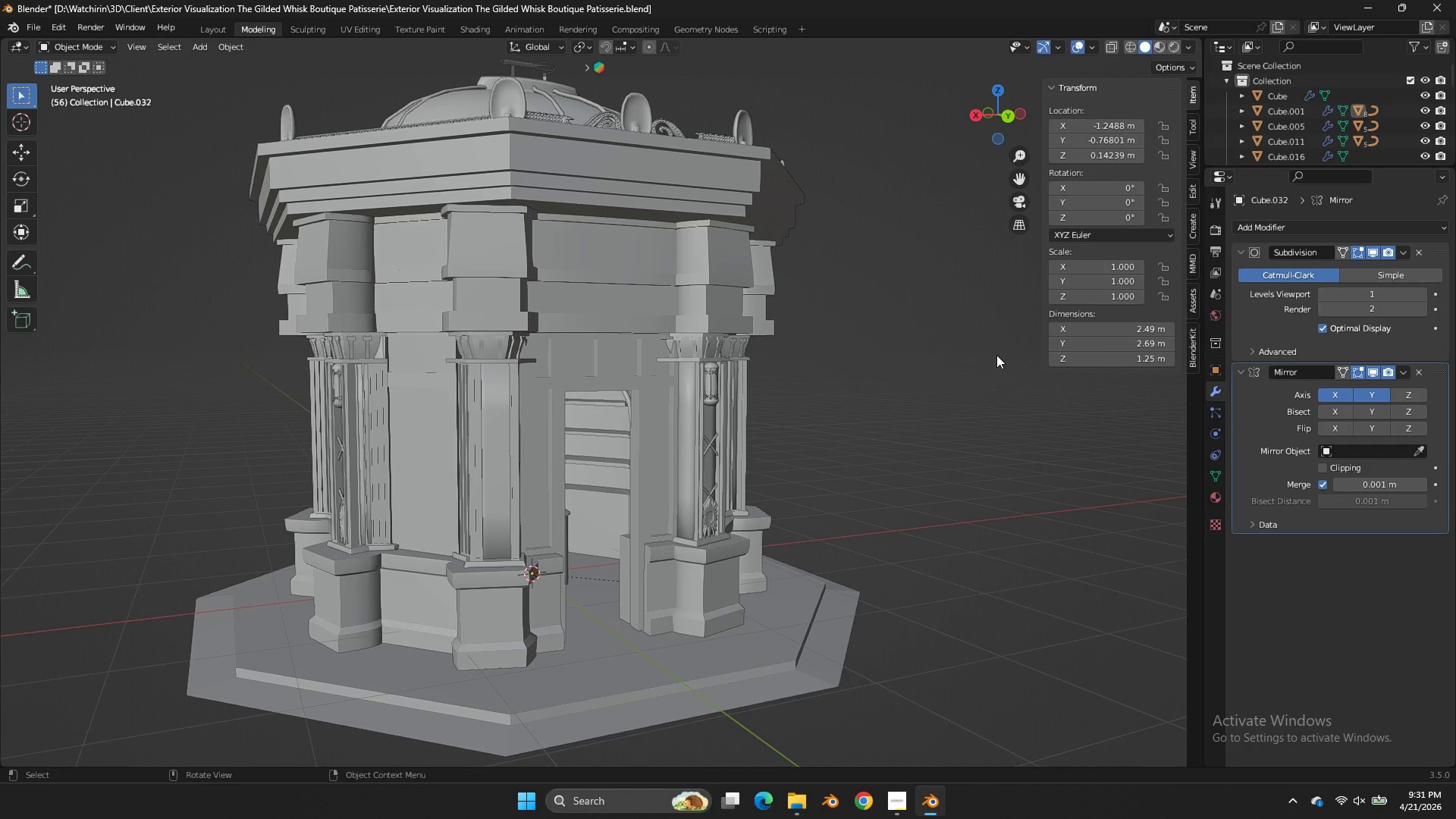 
key(Control+Z)
 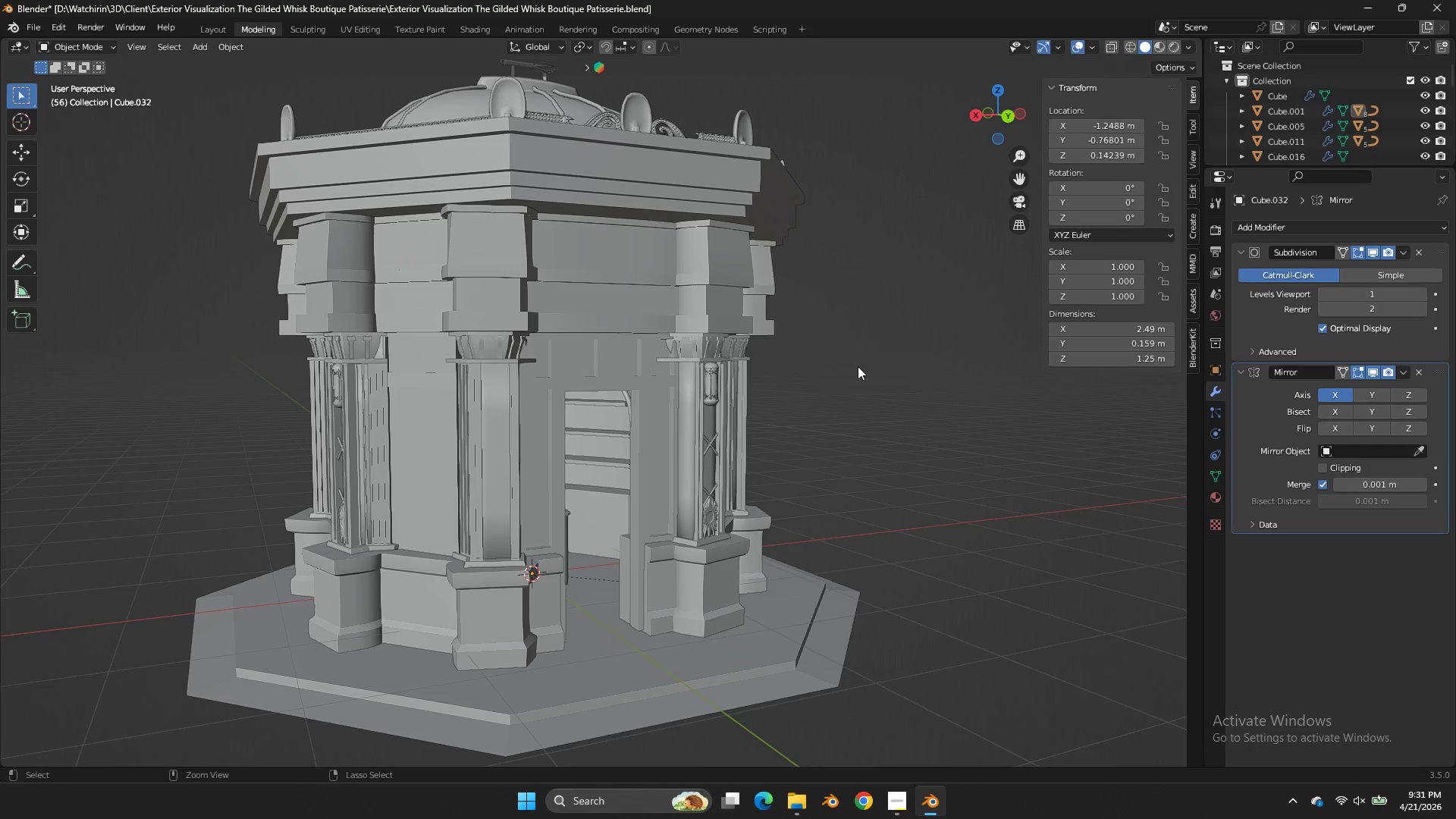 
key(Control+Z)
 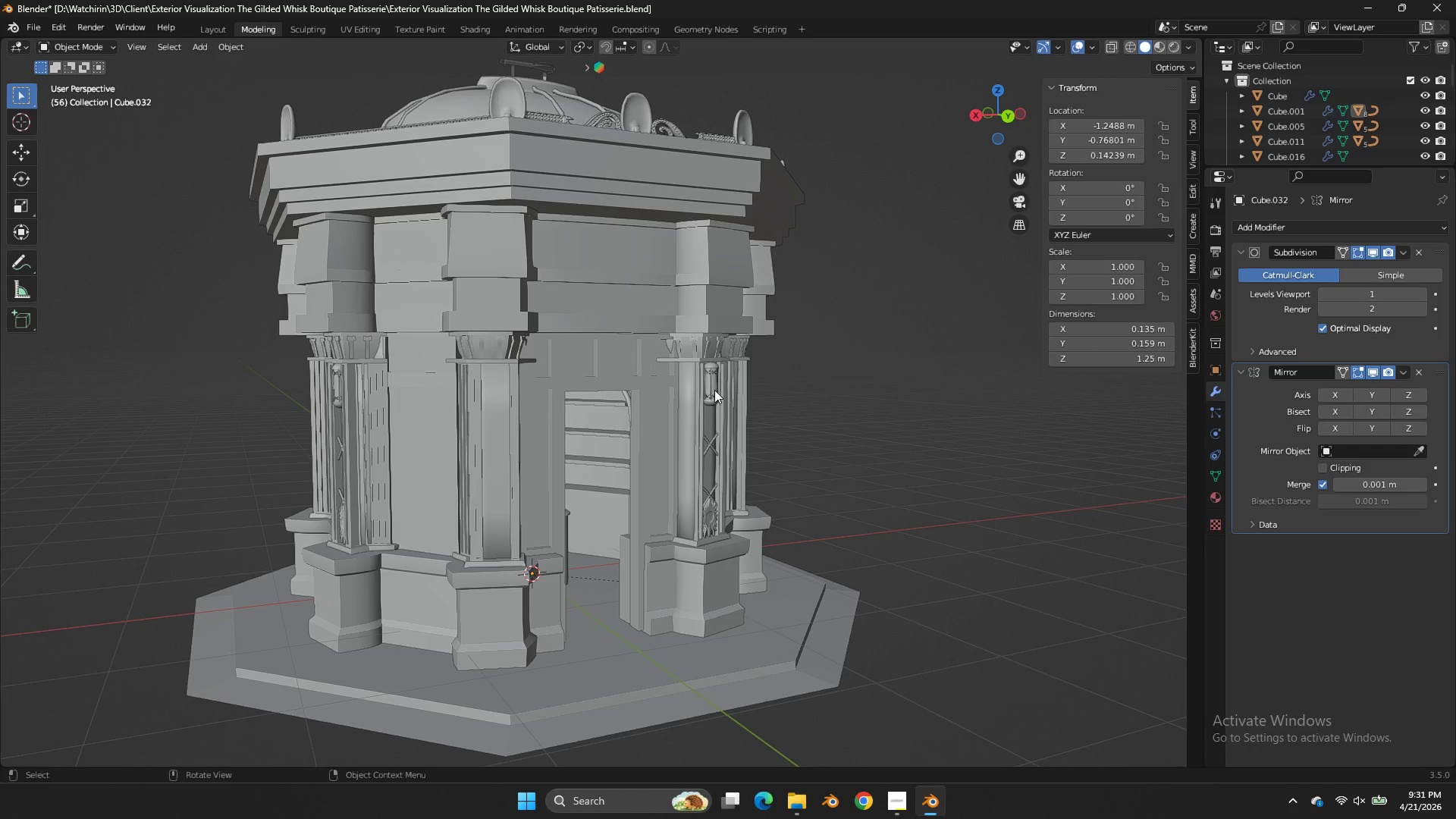 
left_click([714, 390])
 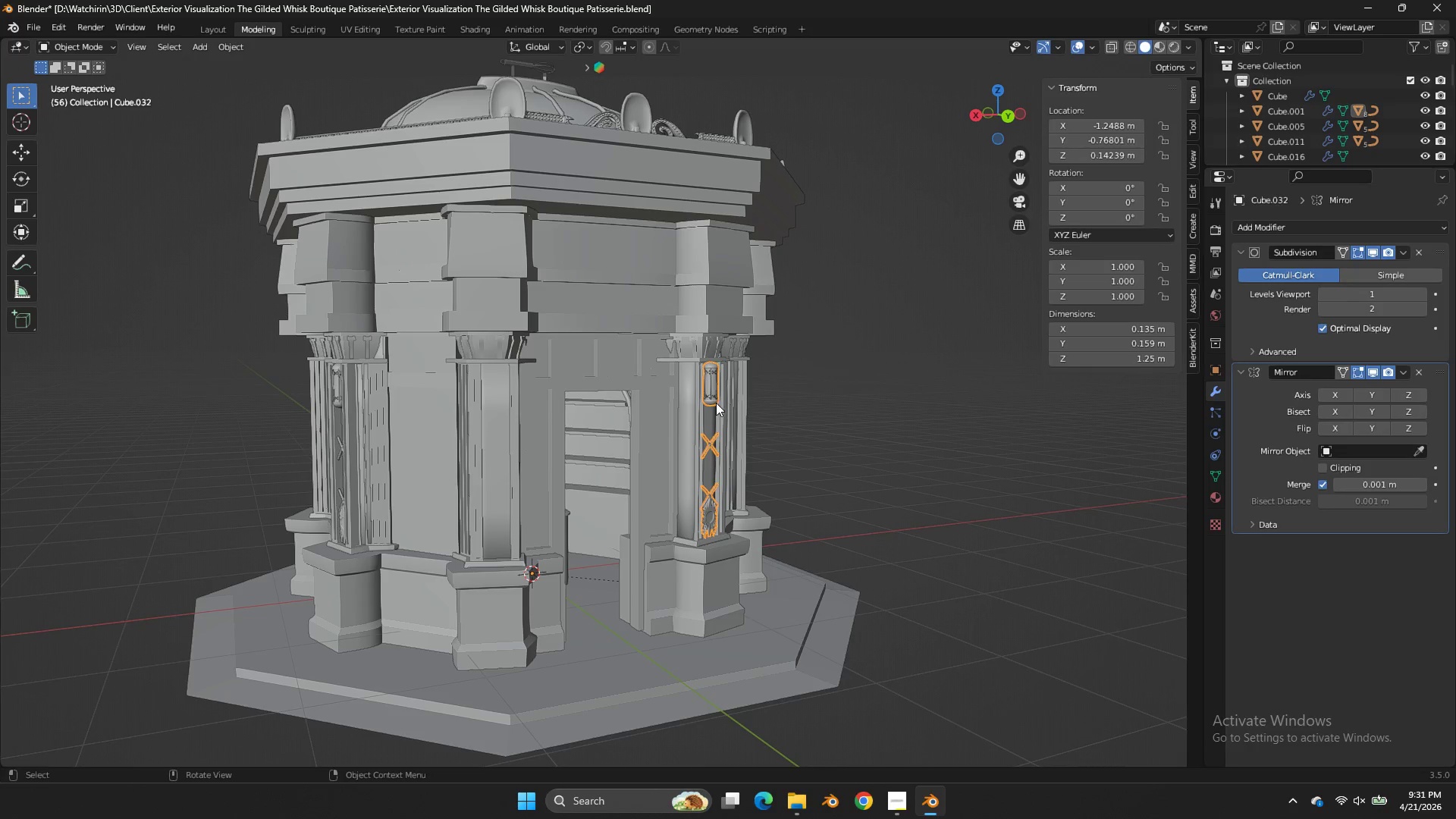 
left_click([714, 403])
 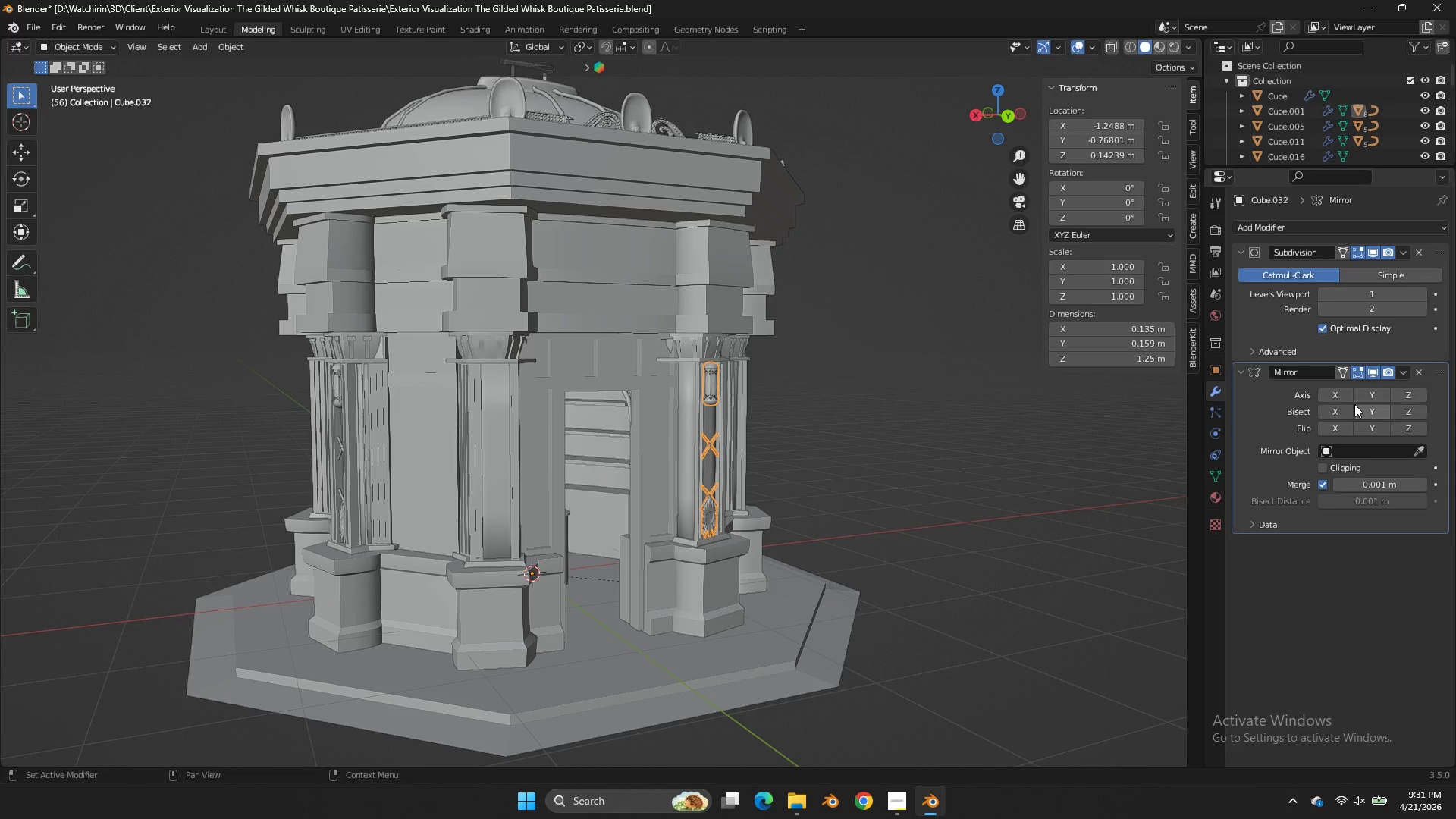 
left_click([1347, 394])
 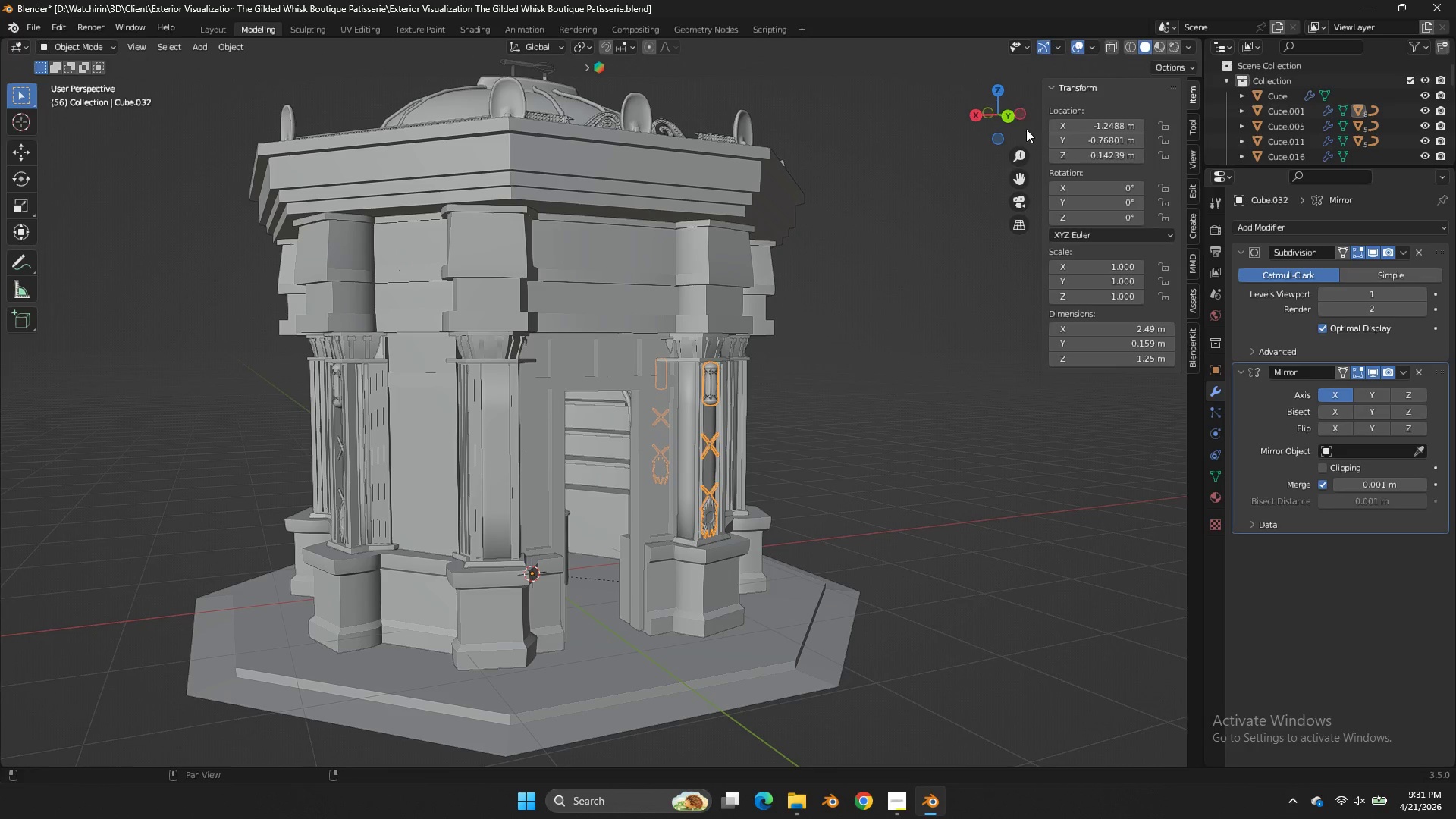 
left_click_drag(start_coordinate=[1015, 125], to_coordinate=[824, 209])
 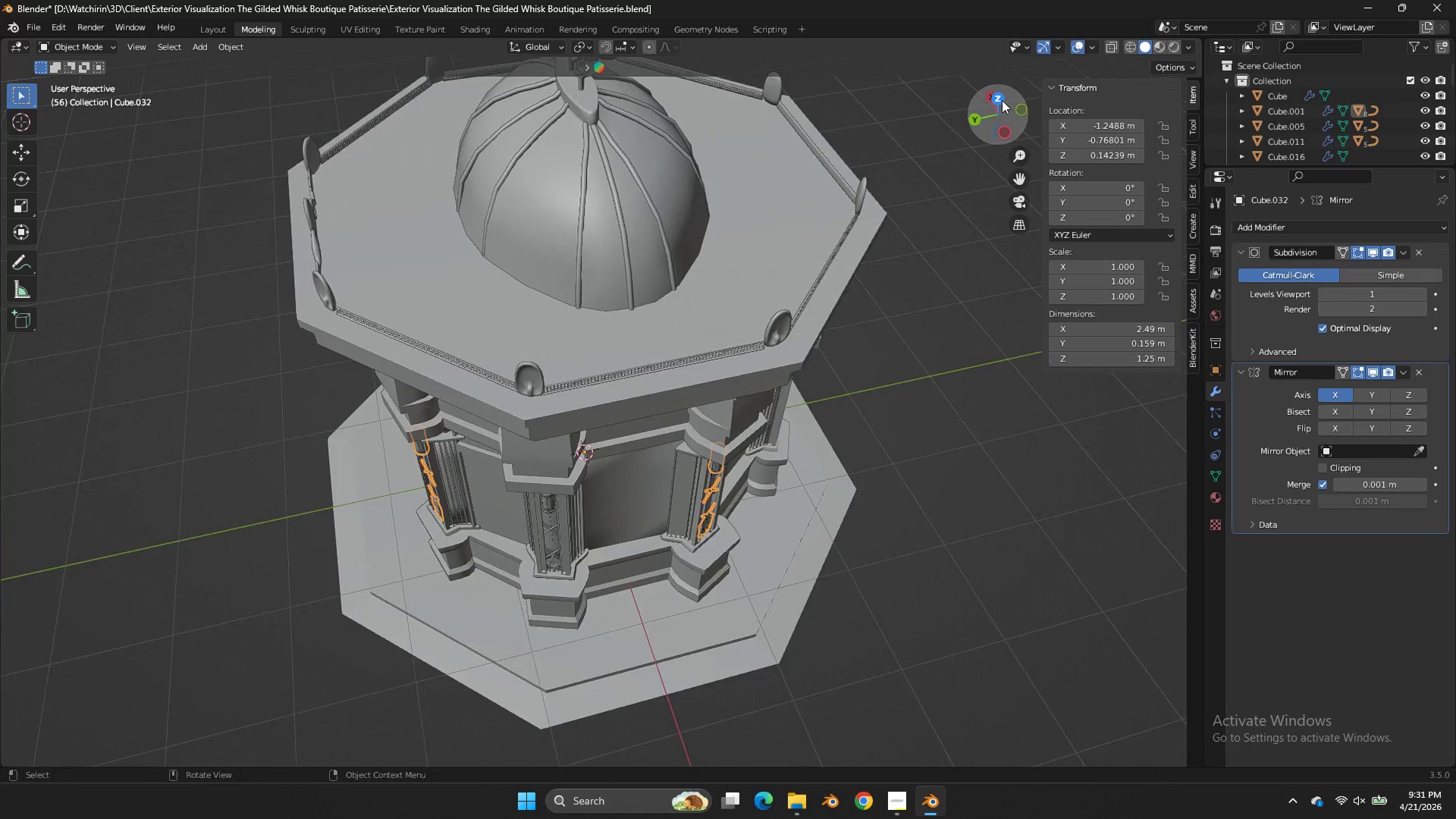 
left_click([1002, 100])
 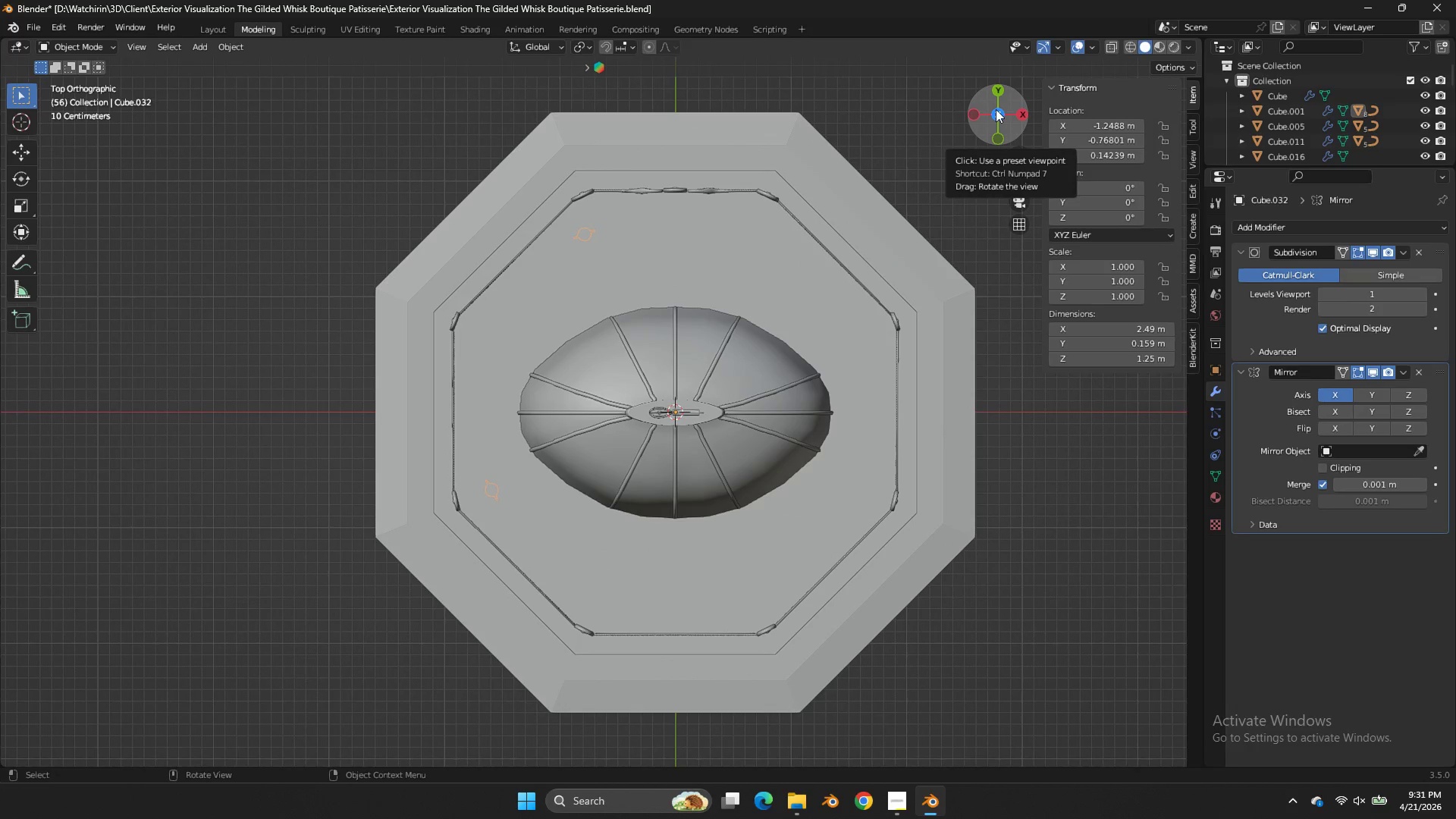 
key(Z)
 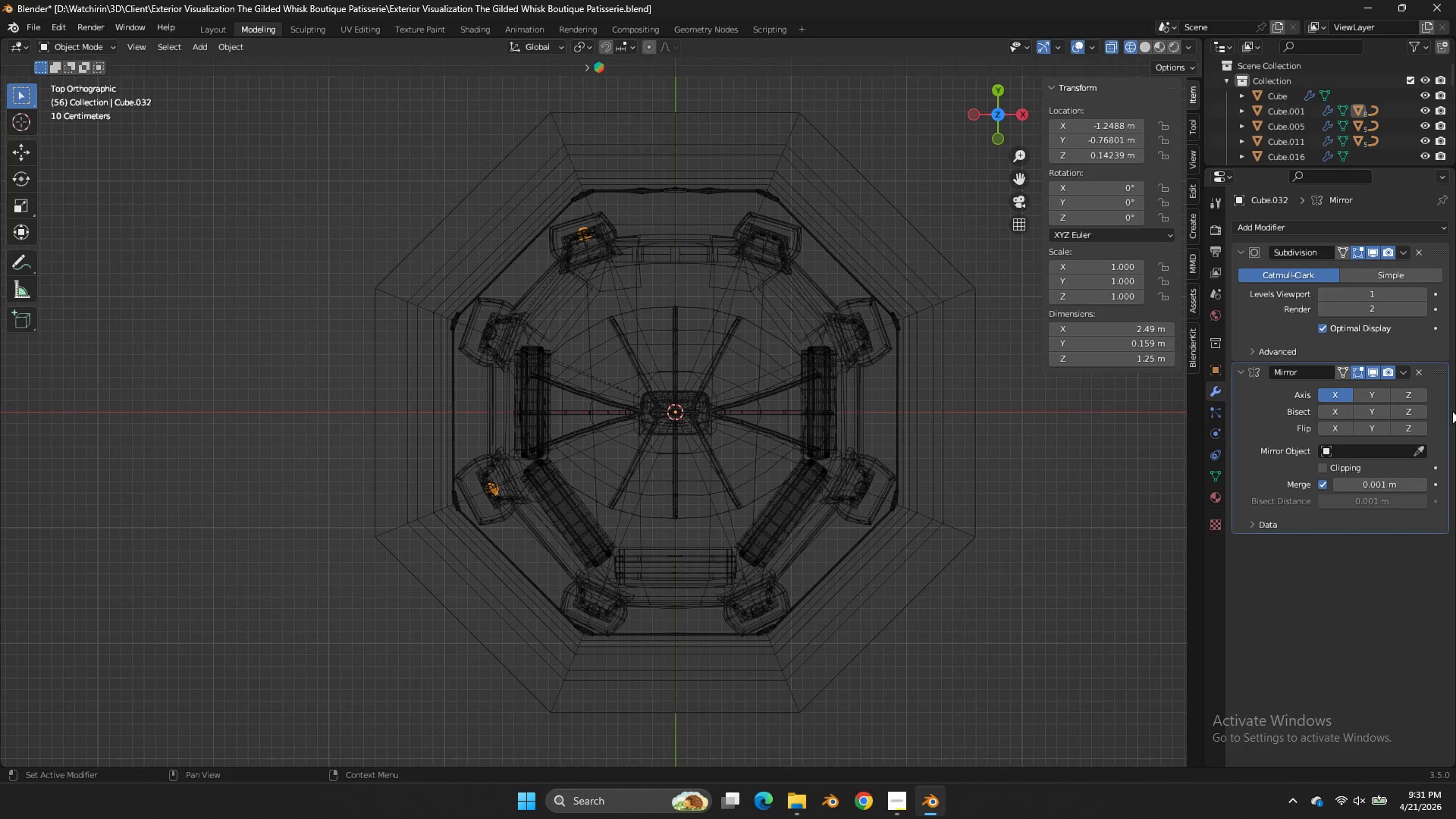 
left_click([1378, 399])
 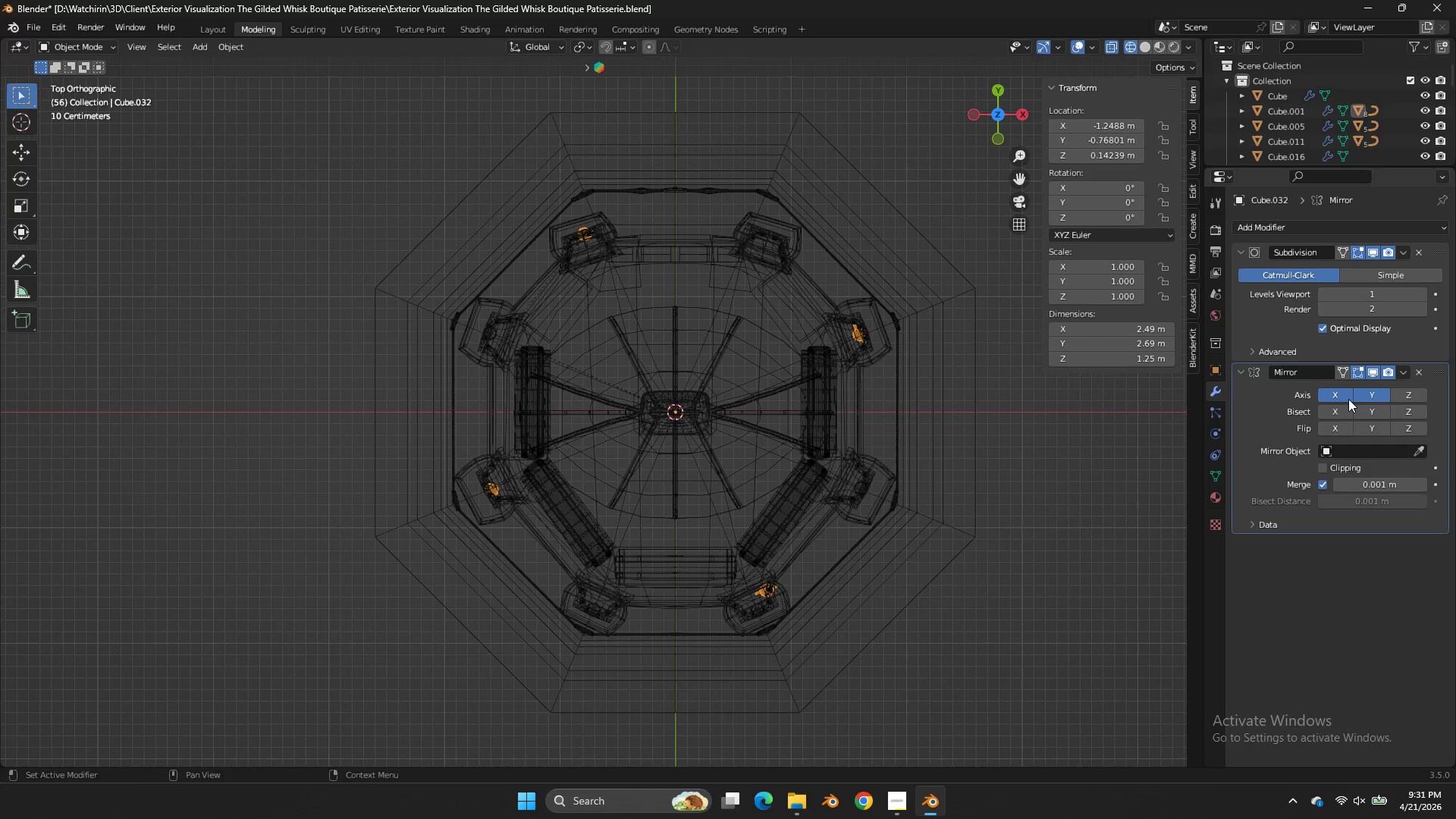 
left_click([1348, 399])
 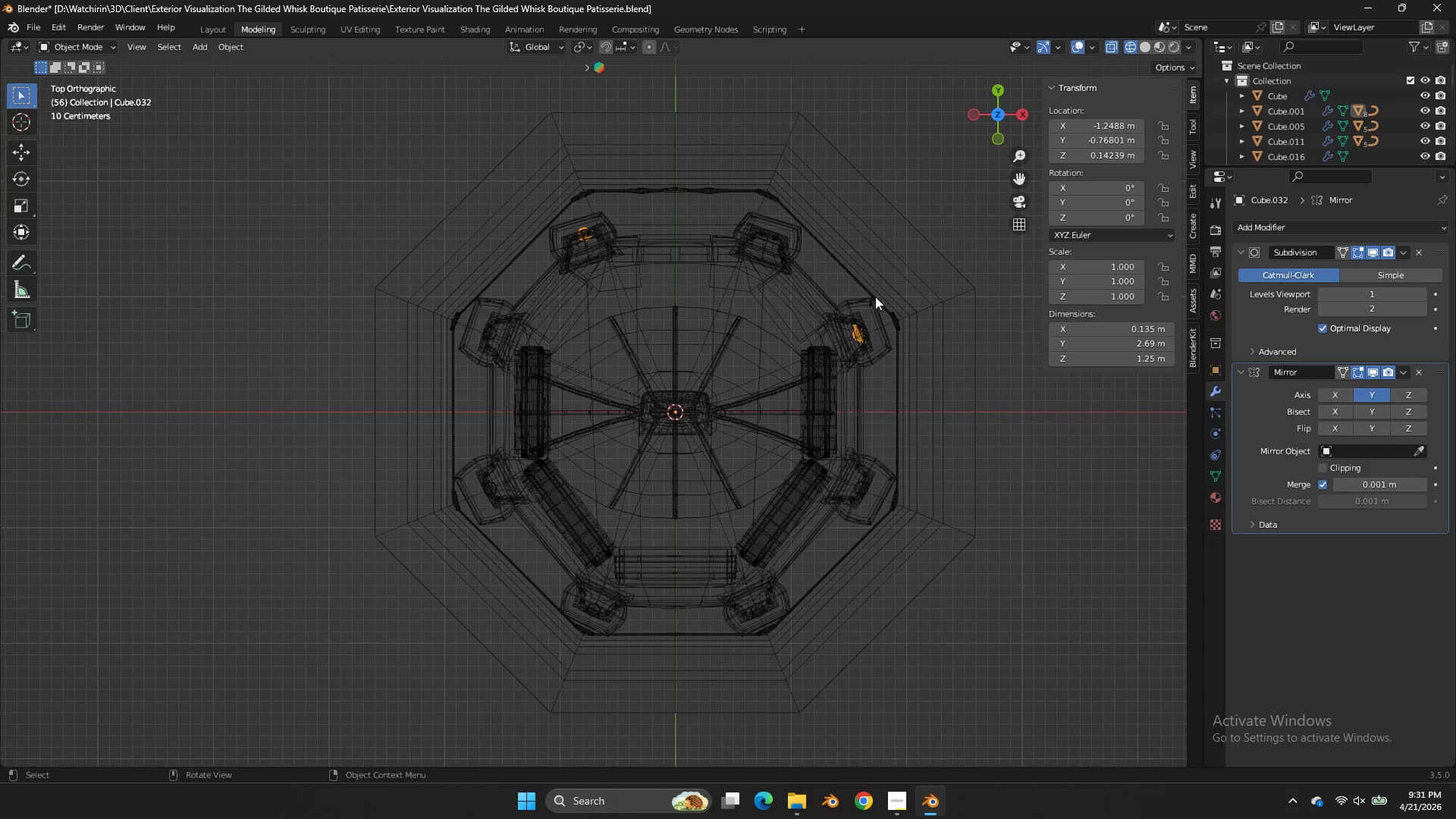 
key(R)
 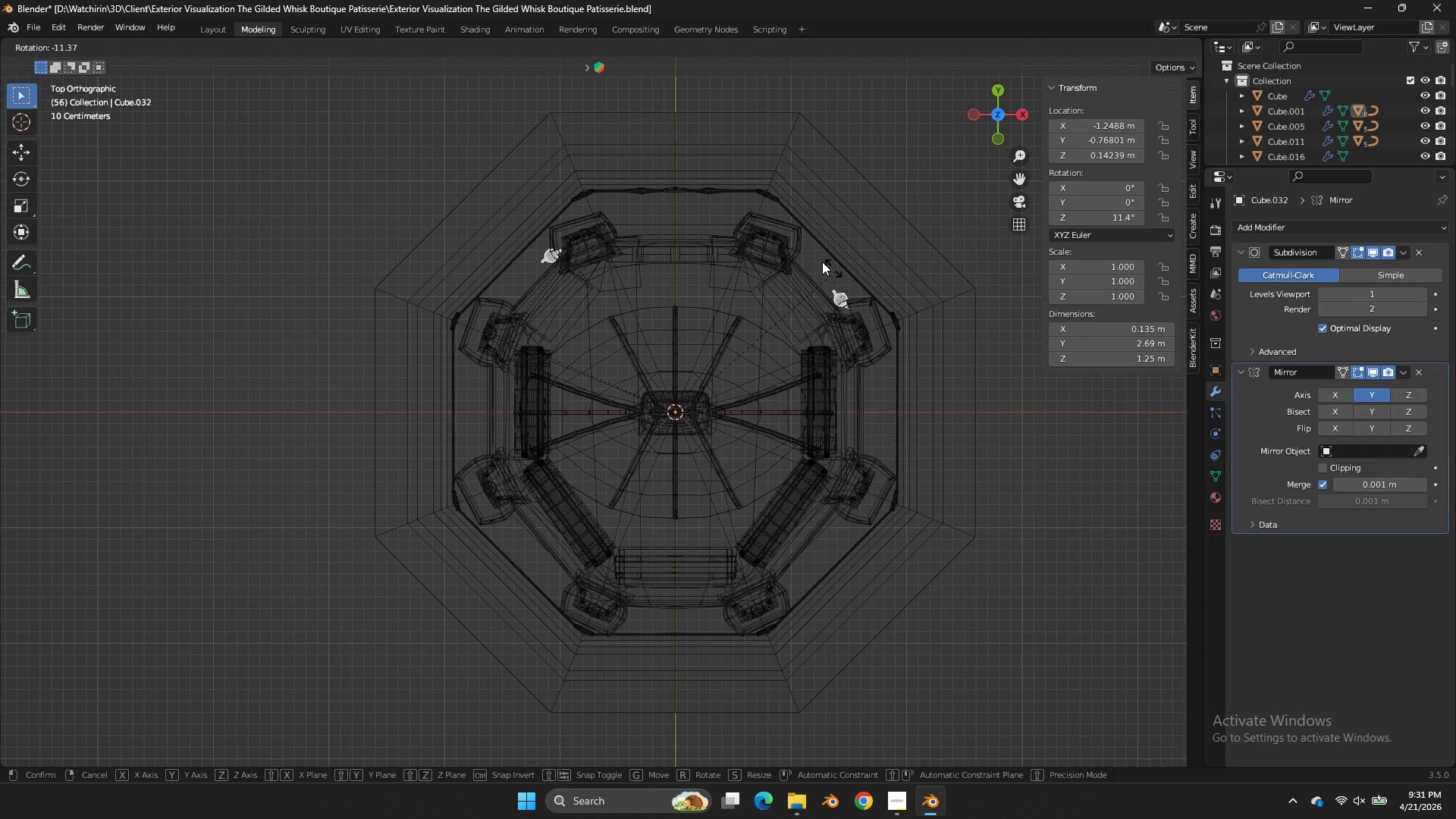 
hold_key(key=ControlLeft, duration=2.52)
left_click([809, 256])
 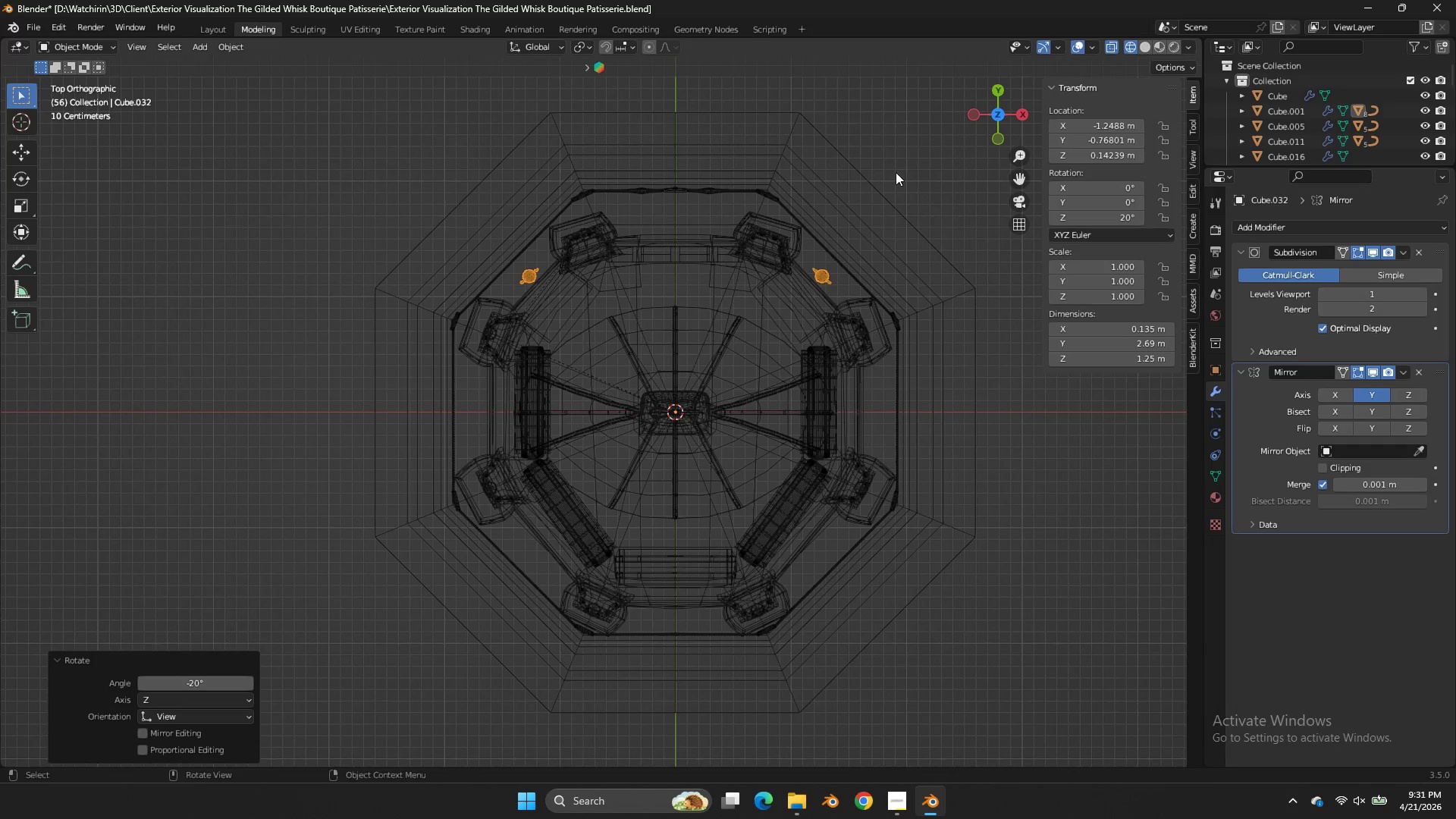 
key(Tab)
 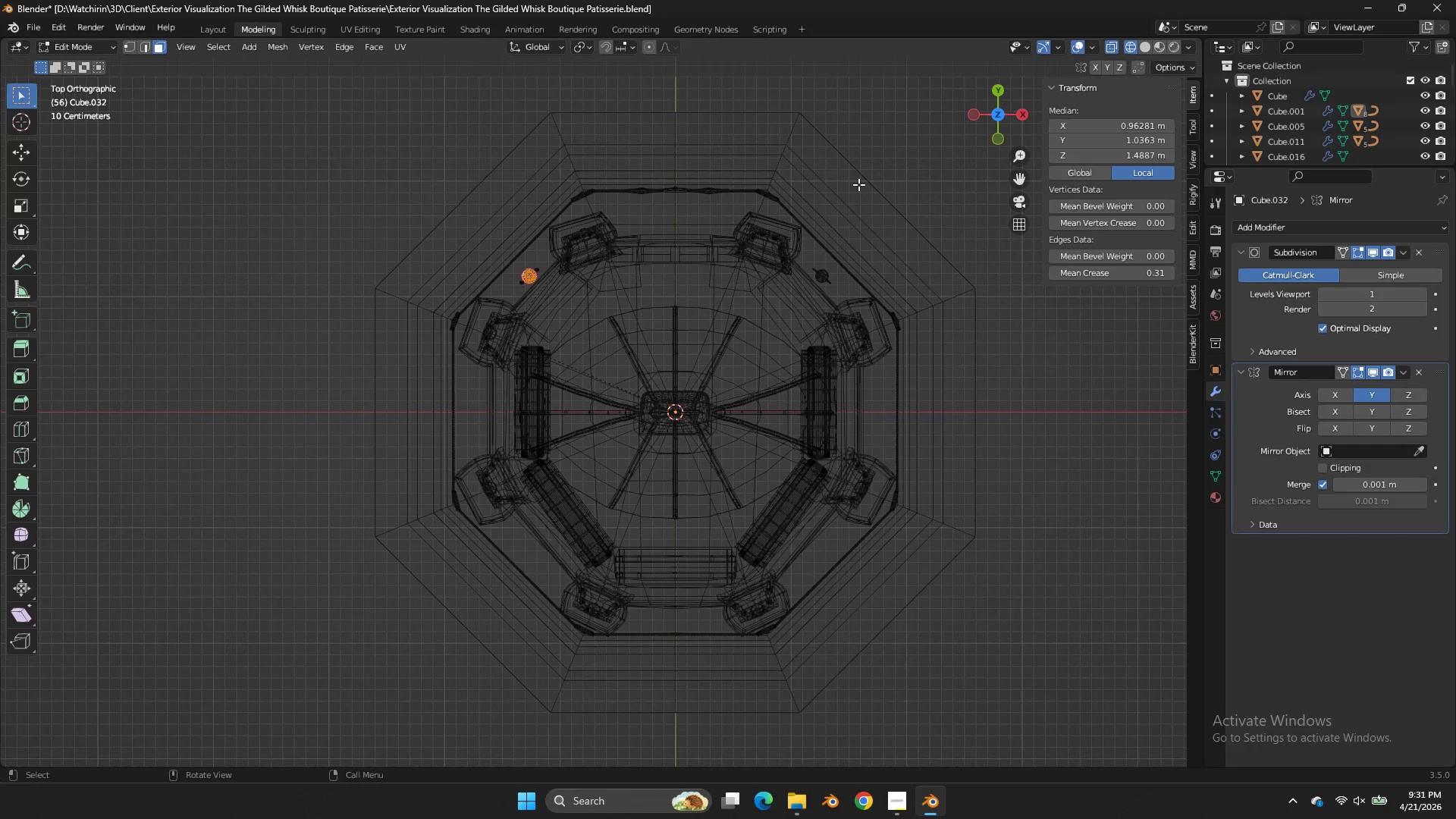 
key(A)
 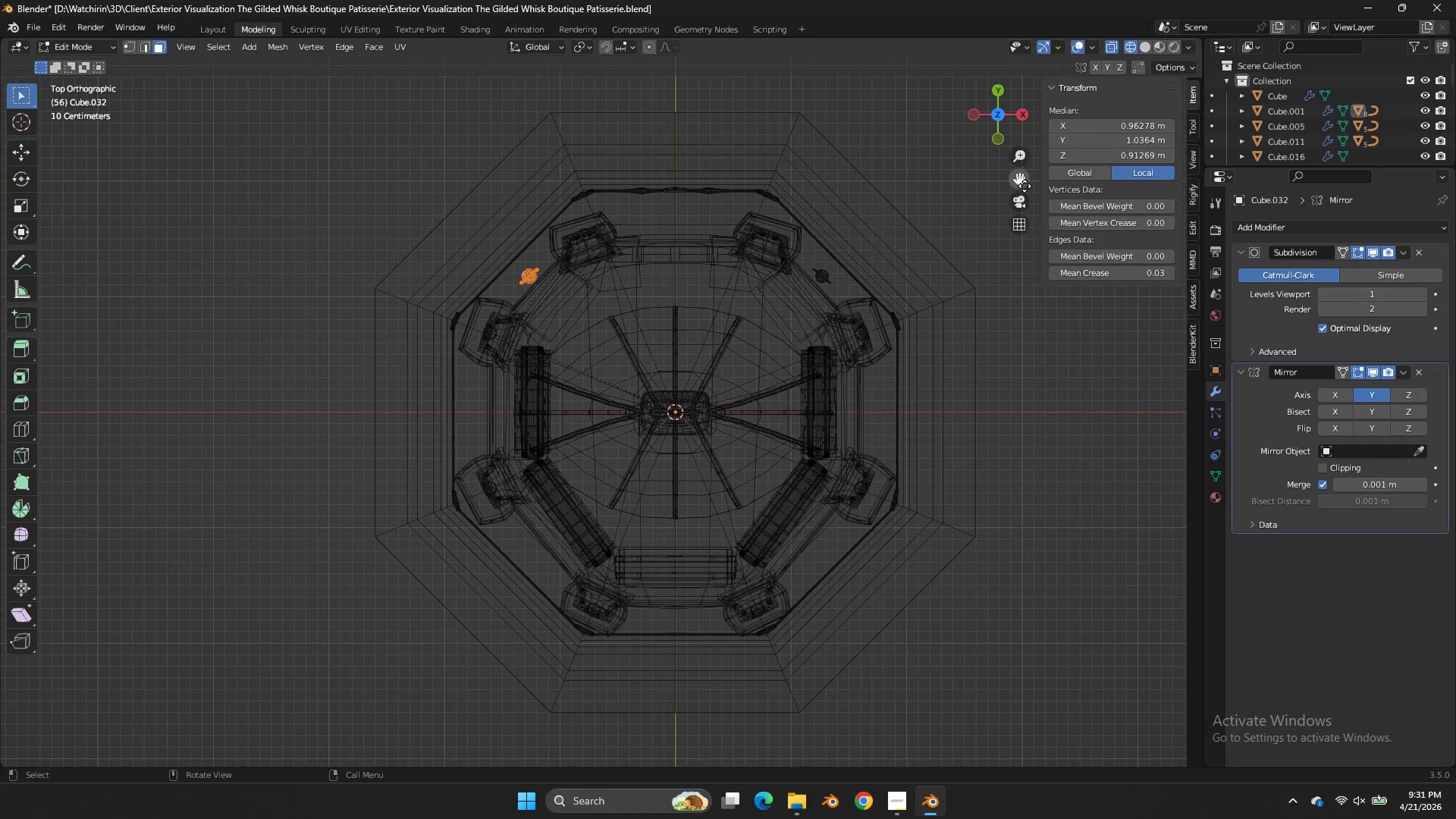 
left_click_drag(start_coordinate=[1023, 183], to_coordinate=[1058, 339])
 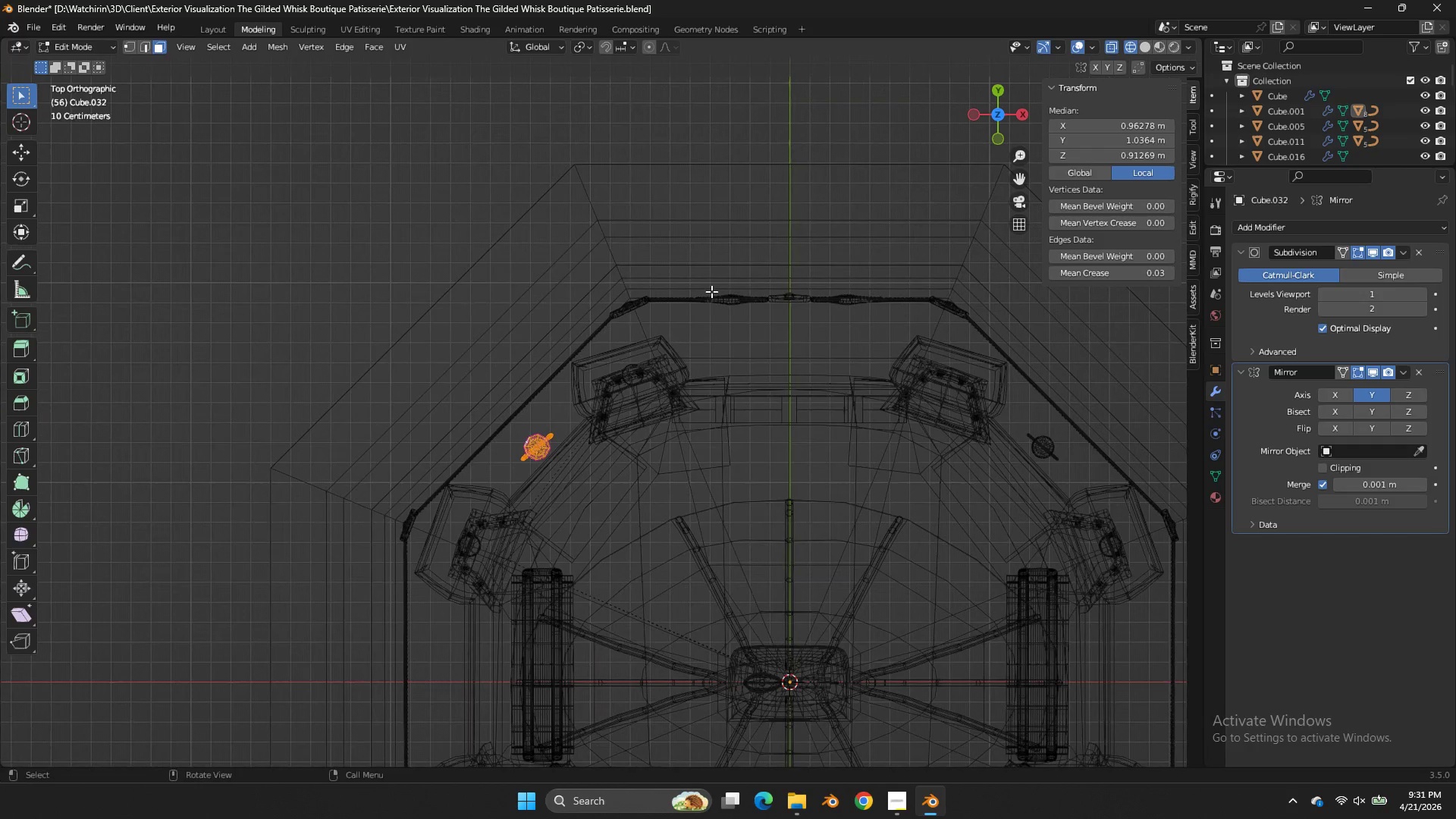 
scroll: coordinate [711, 291], scroll_direction: up, amount: 3.0
 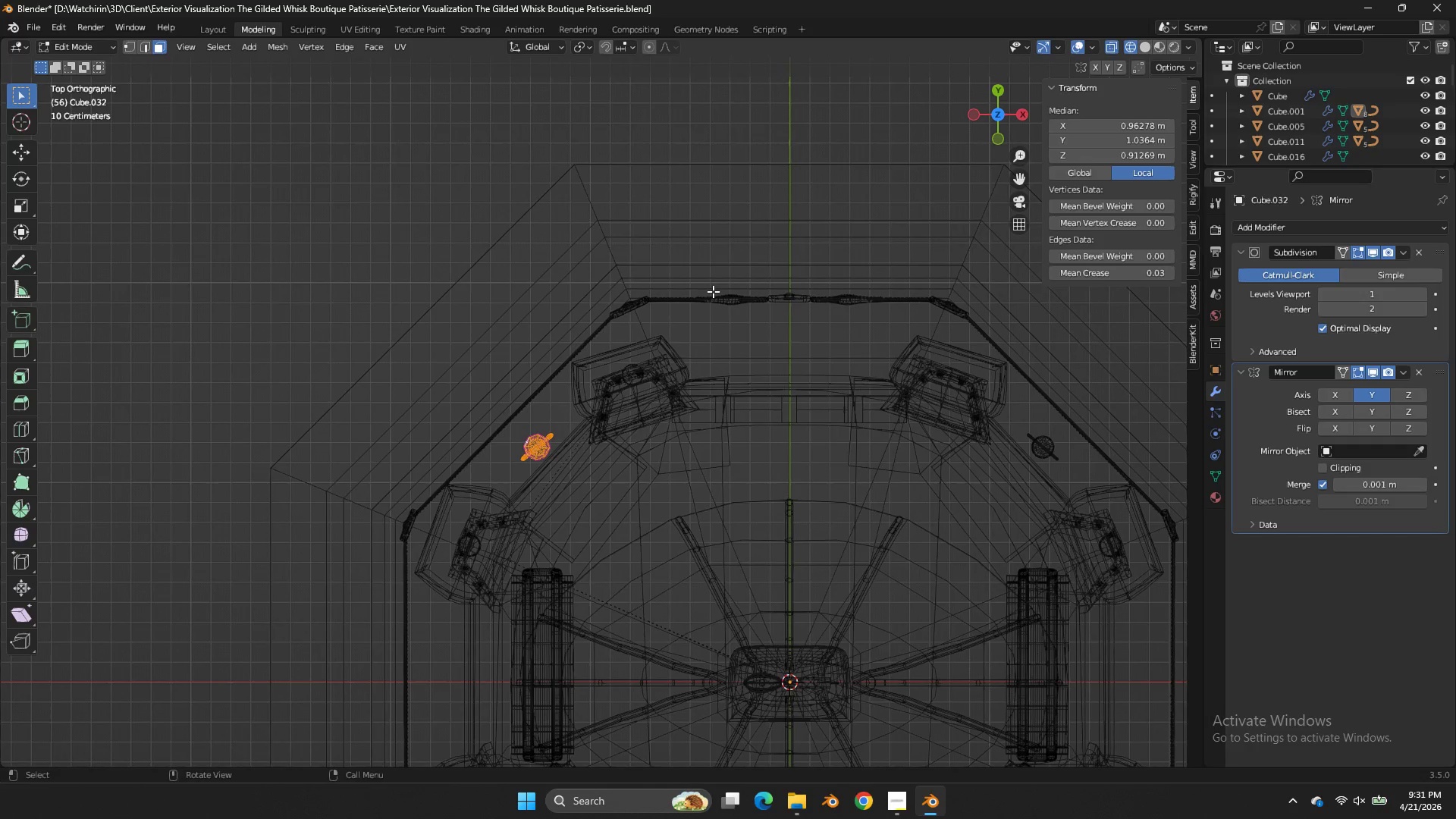 
key(G)
 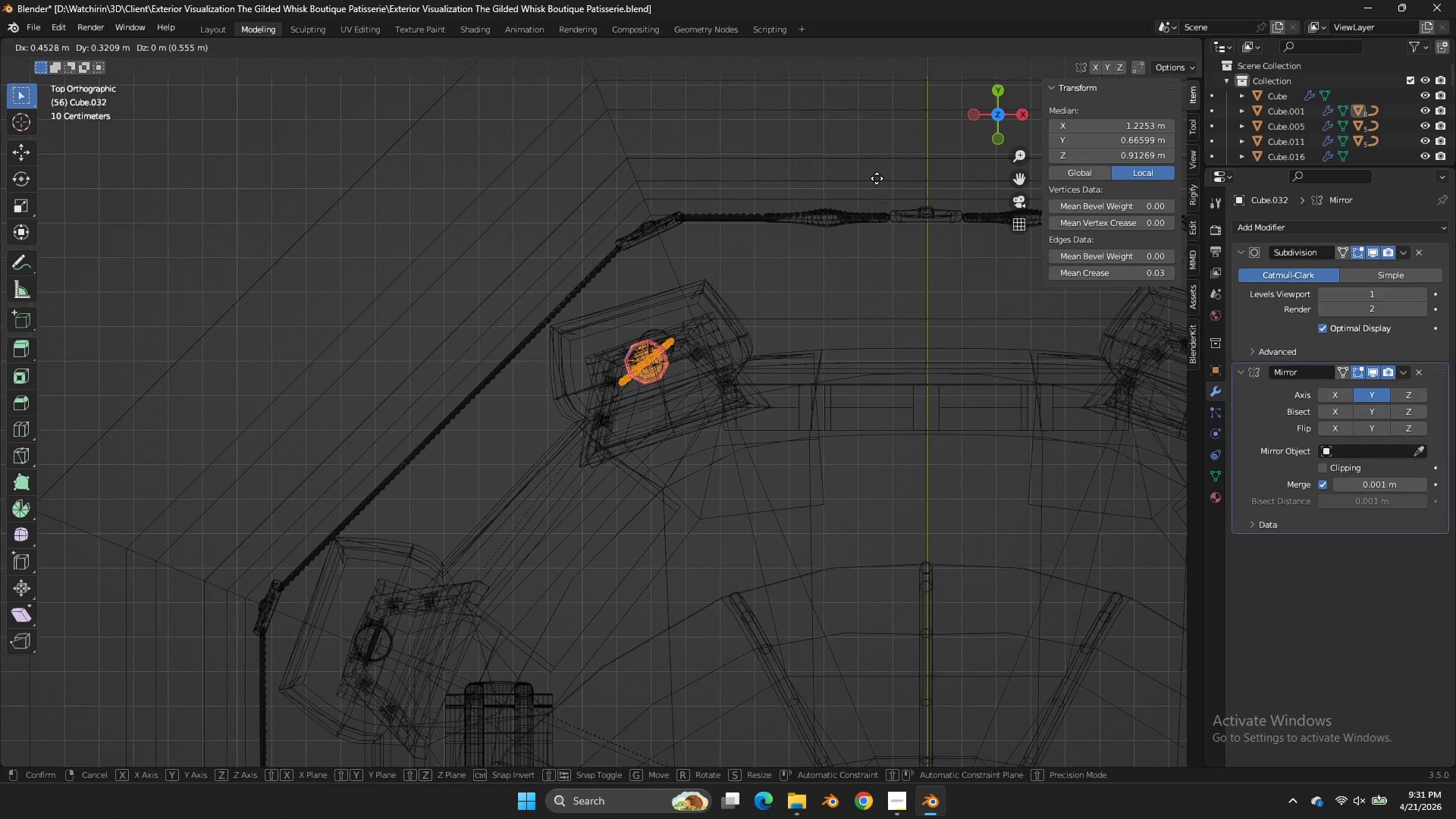 
scroll: coordinate [713, 291], scroll_direction: up, amount: 3.0
 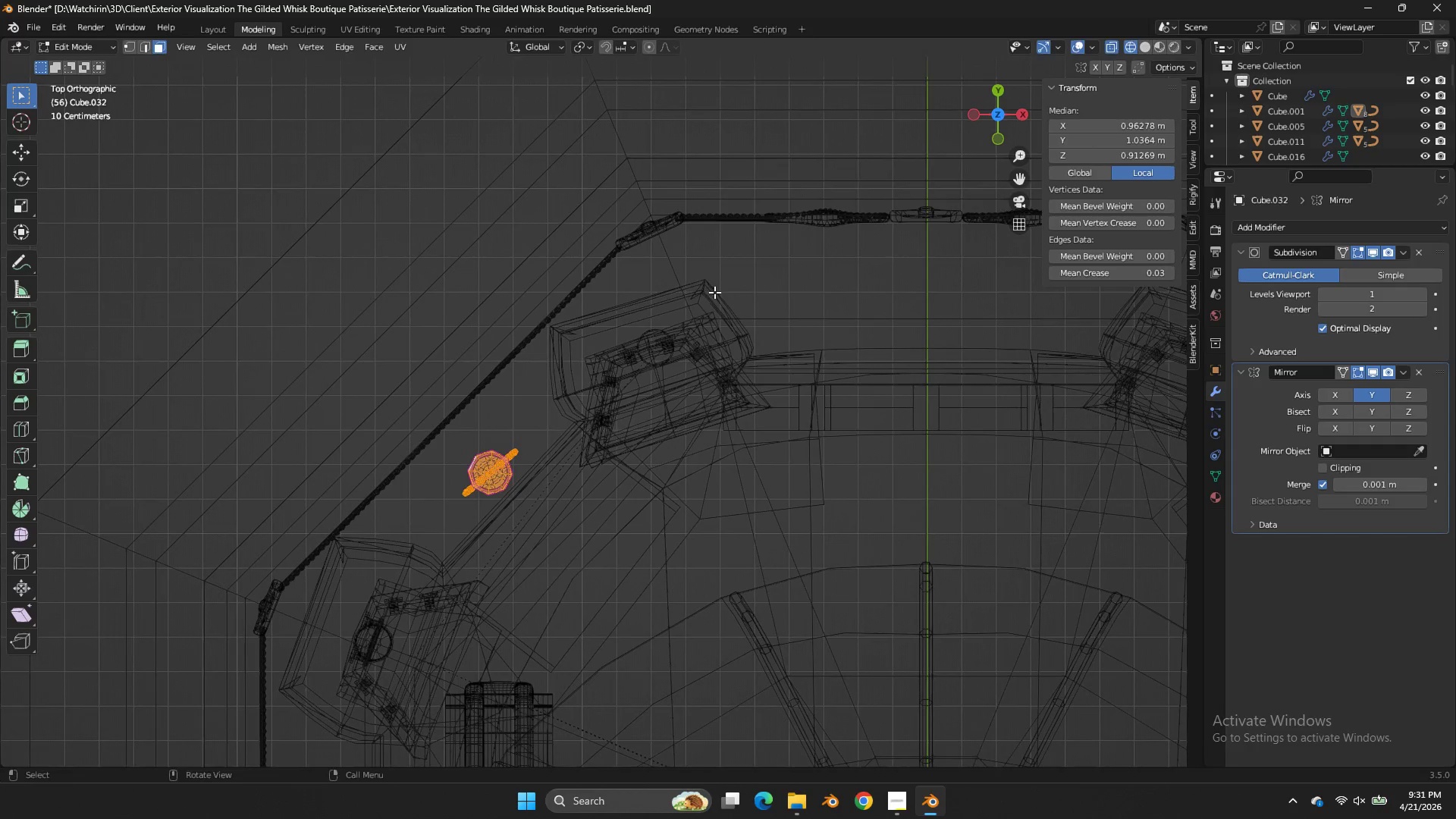 
left_click([878, 177])
 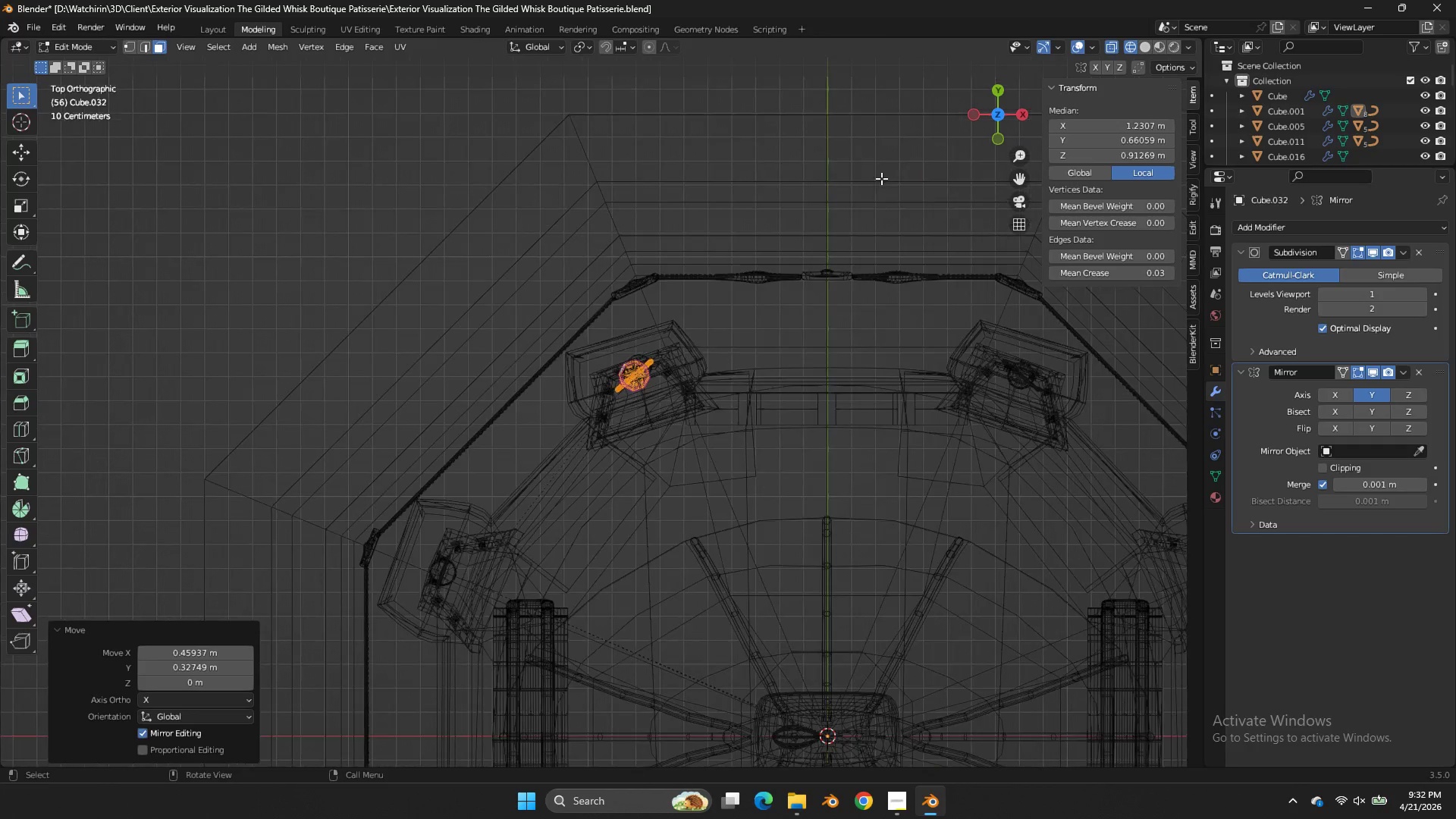 
scroll: coordinate [881, 178], scroll_direction: down, amount: 2.0
 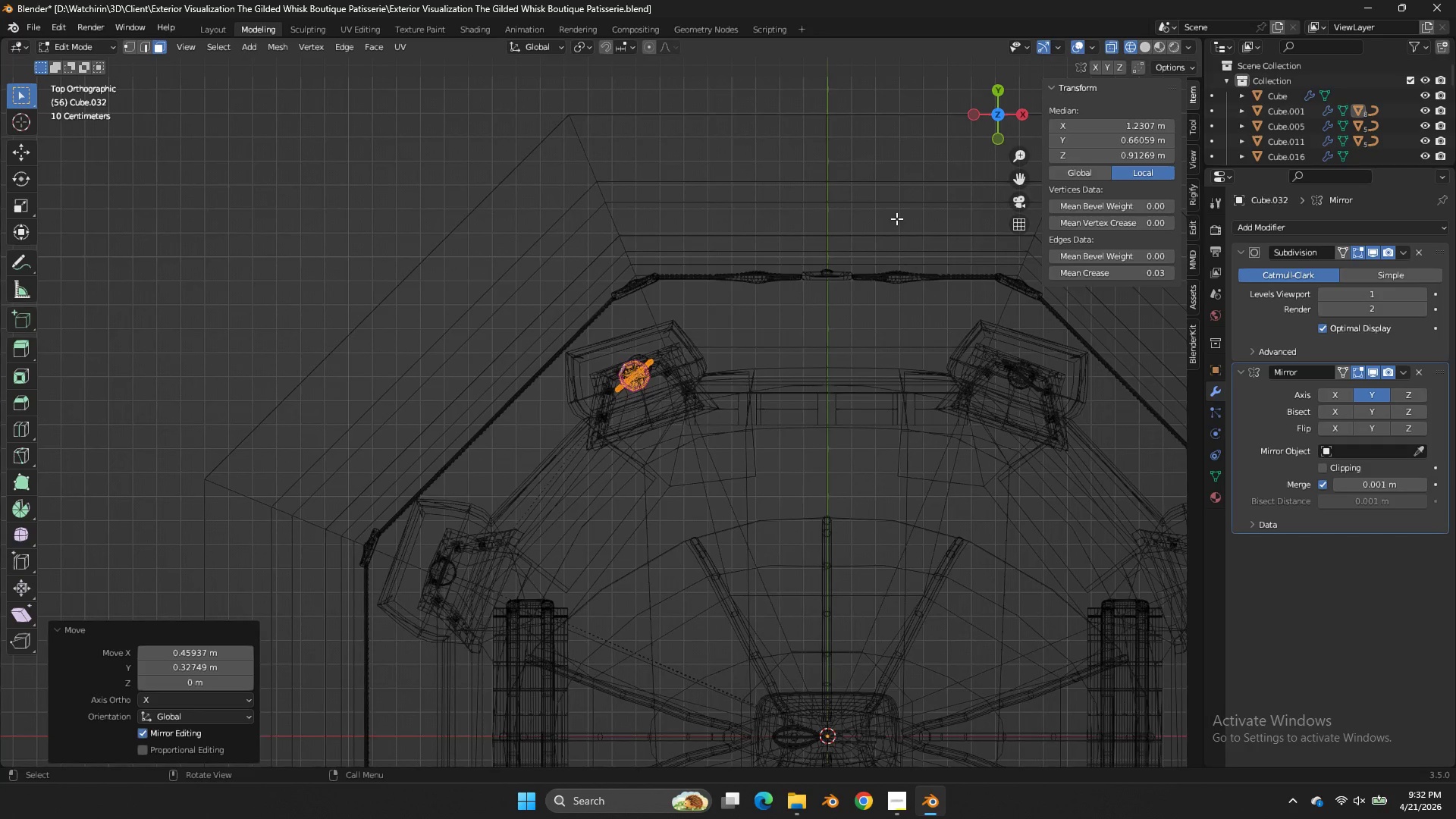 
key(G)
 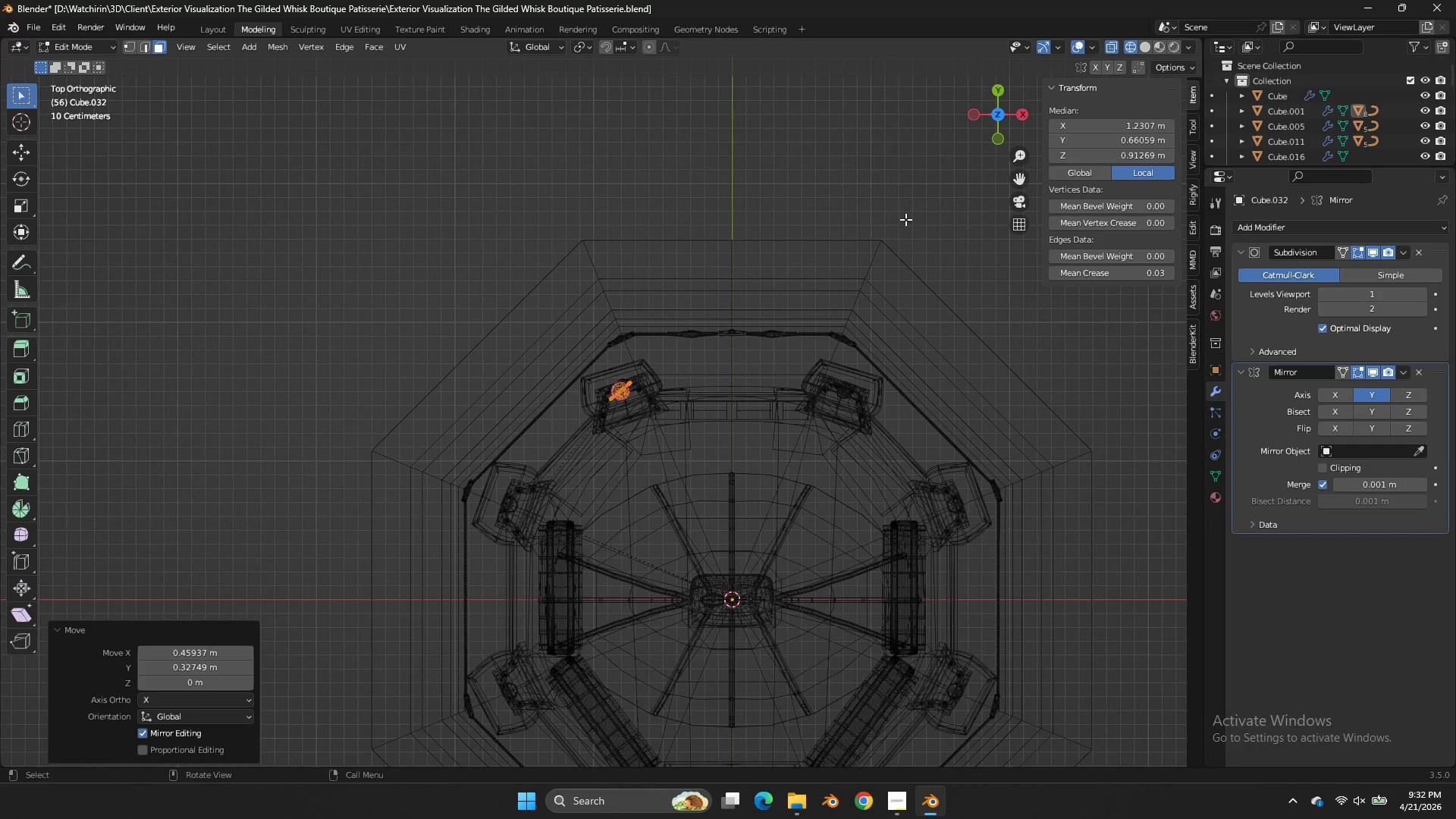 
scroll: coordinate [902, 227], scroll_direction: down, amount: 3.0
 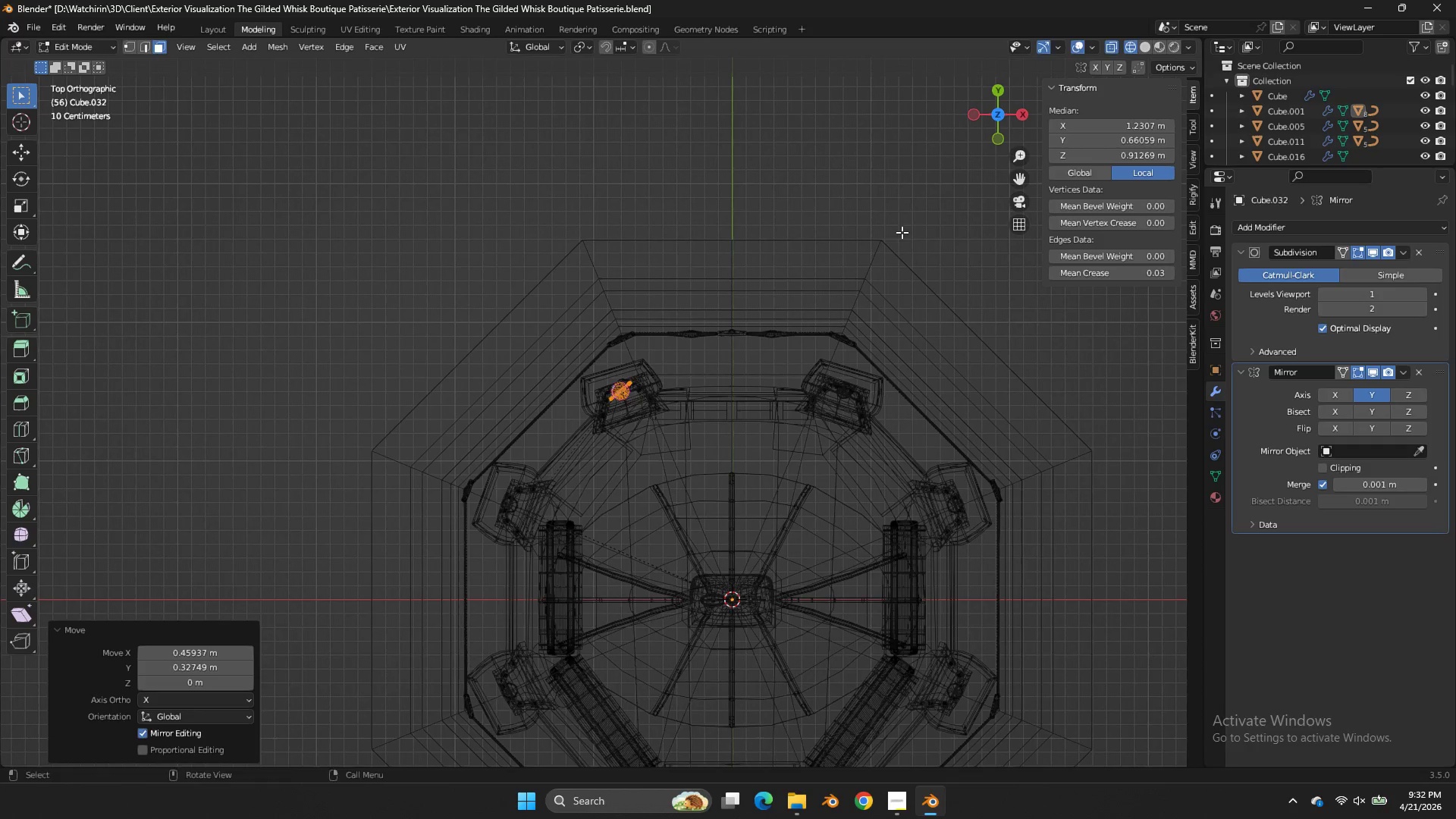 
key(R)
 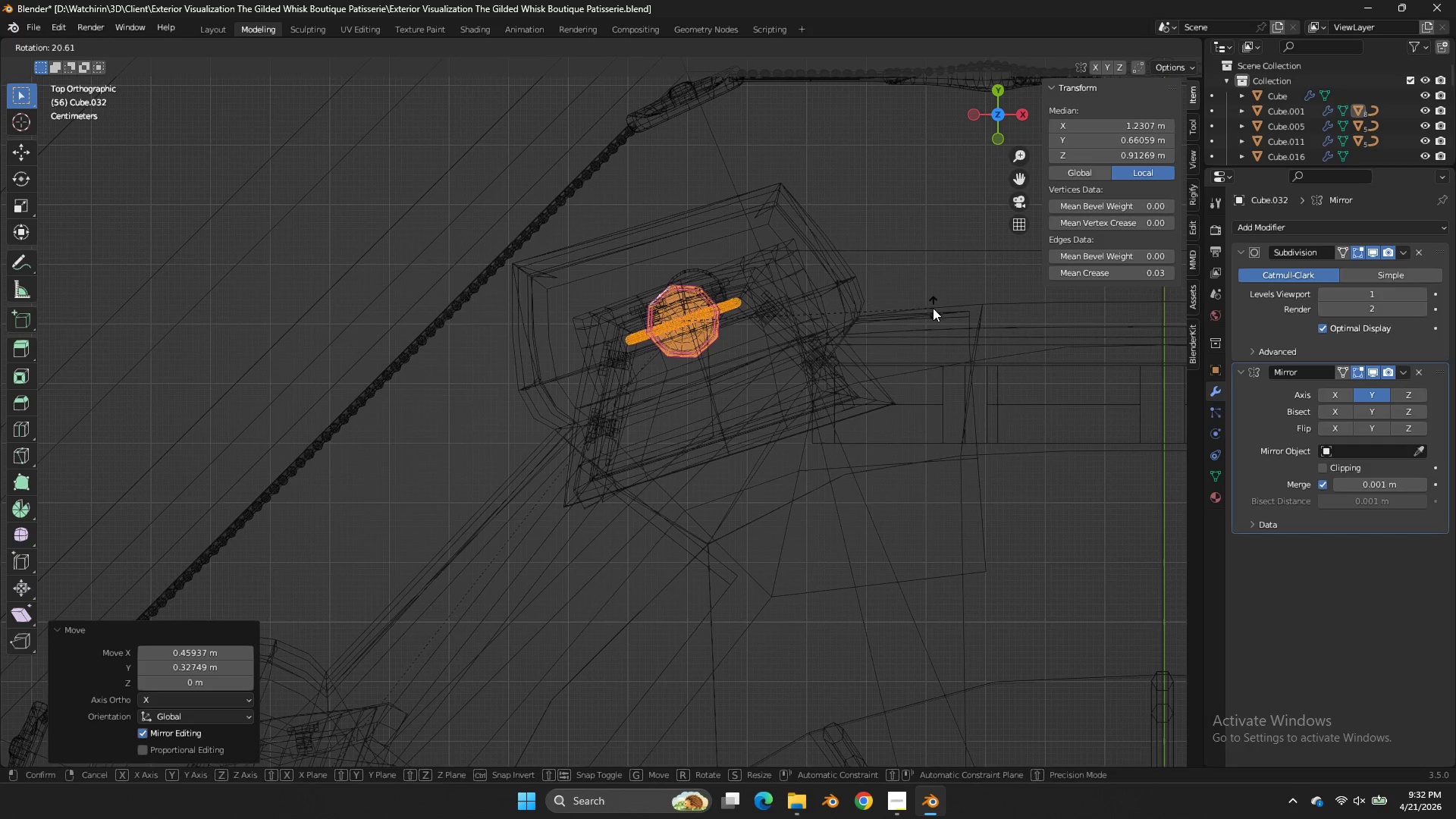 
scroll: coordinate [904, 223], scroll_direction: up, amount: 8.0
 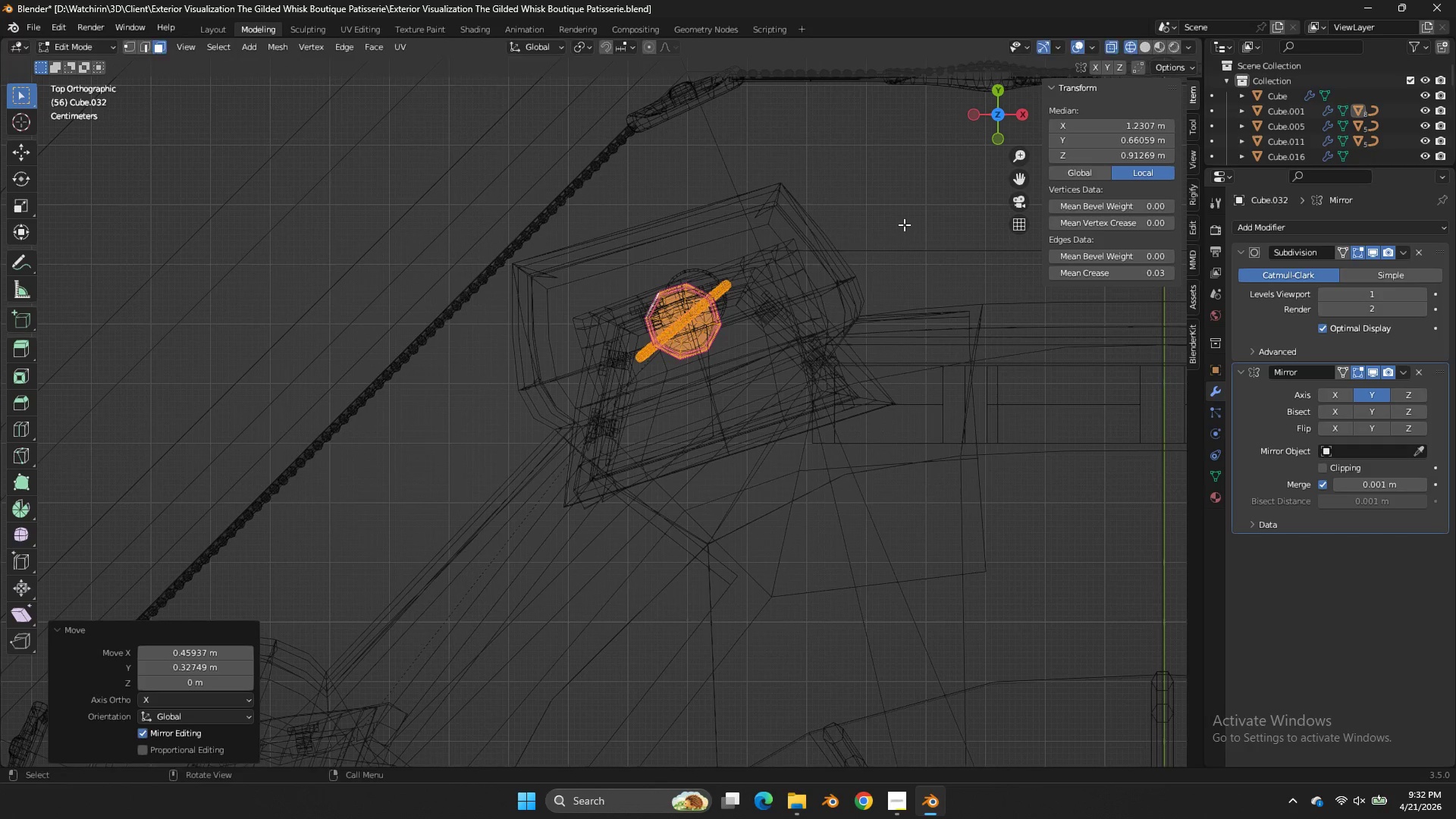 
left_click([934, 312])
 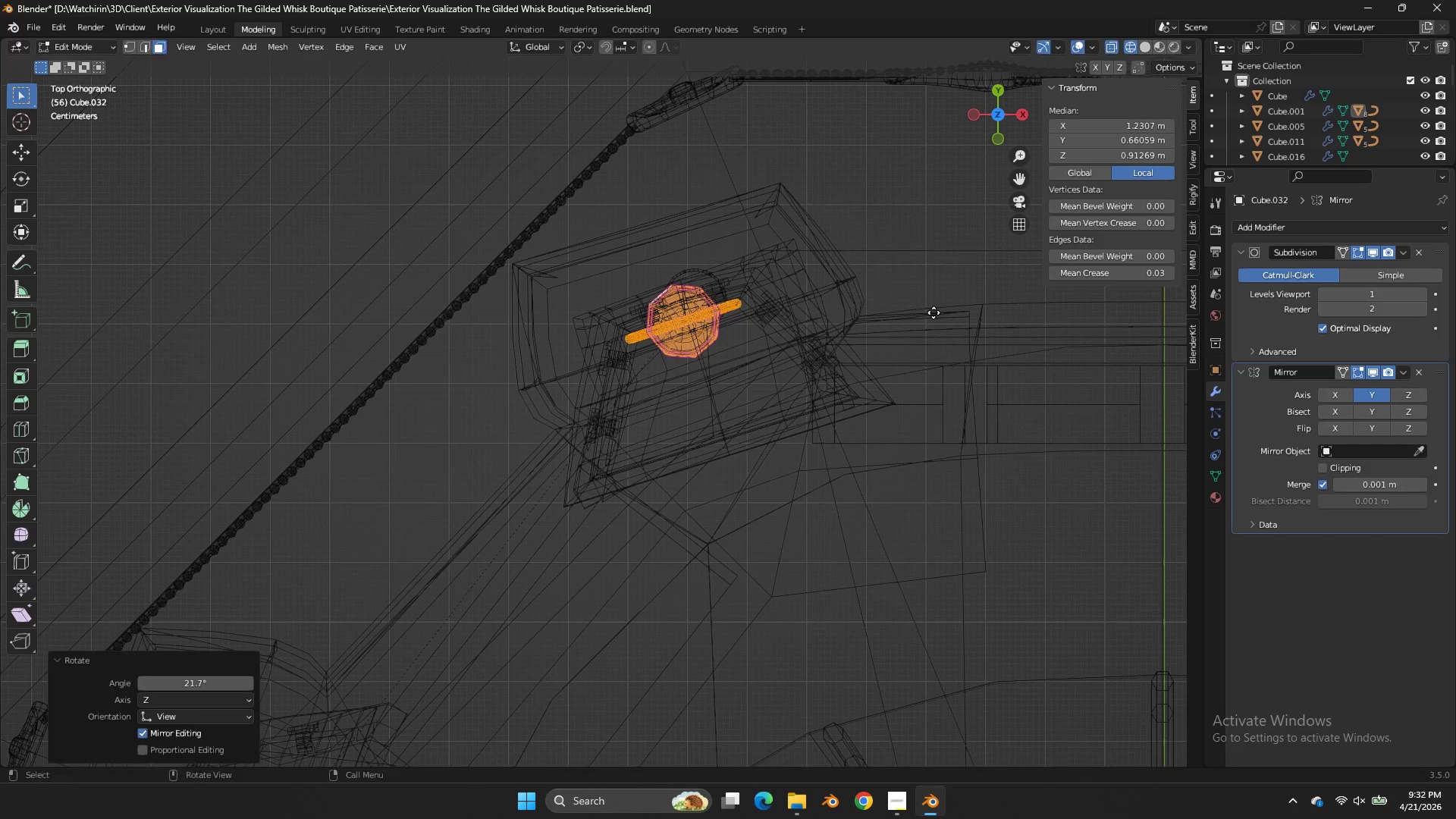 
key(G)
 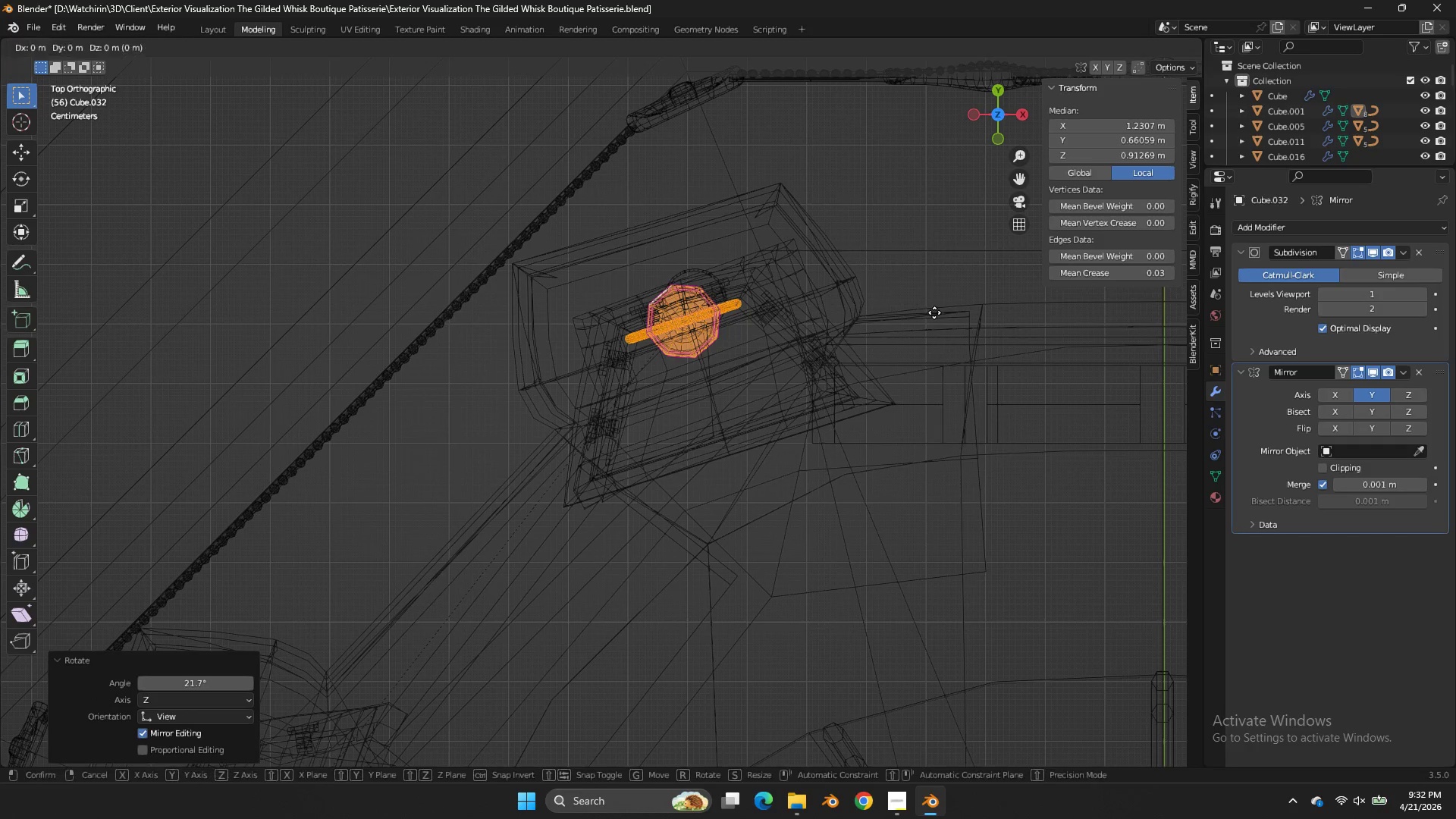 
hold_key(key=ShiftLeft, duration=0.61)
 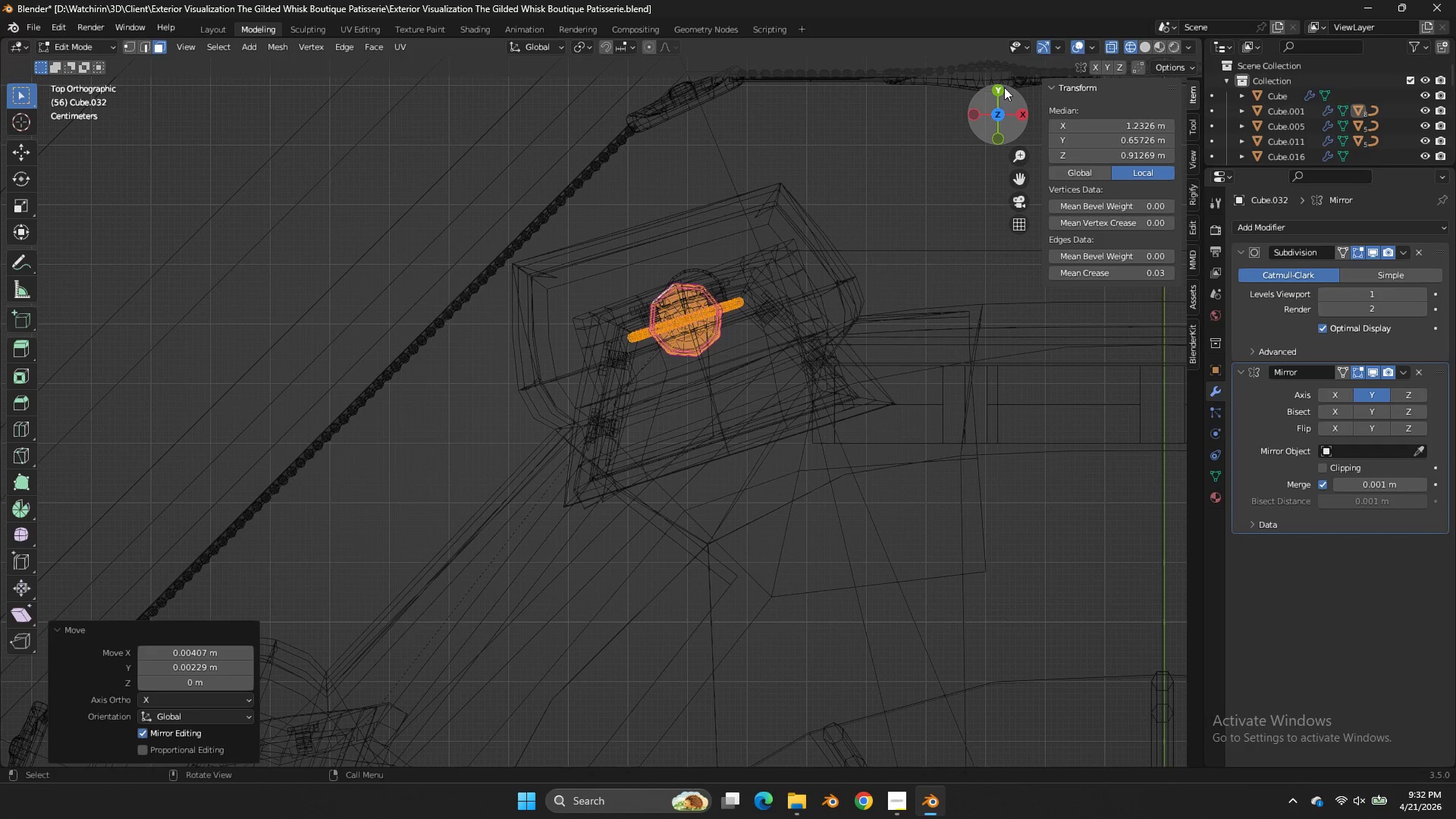 
left_click([1004, 87])
 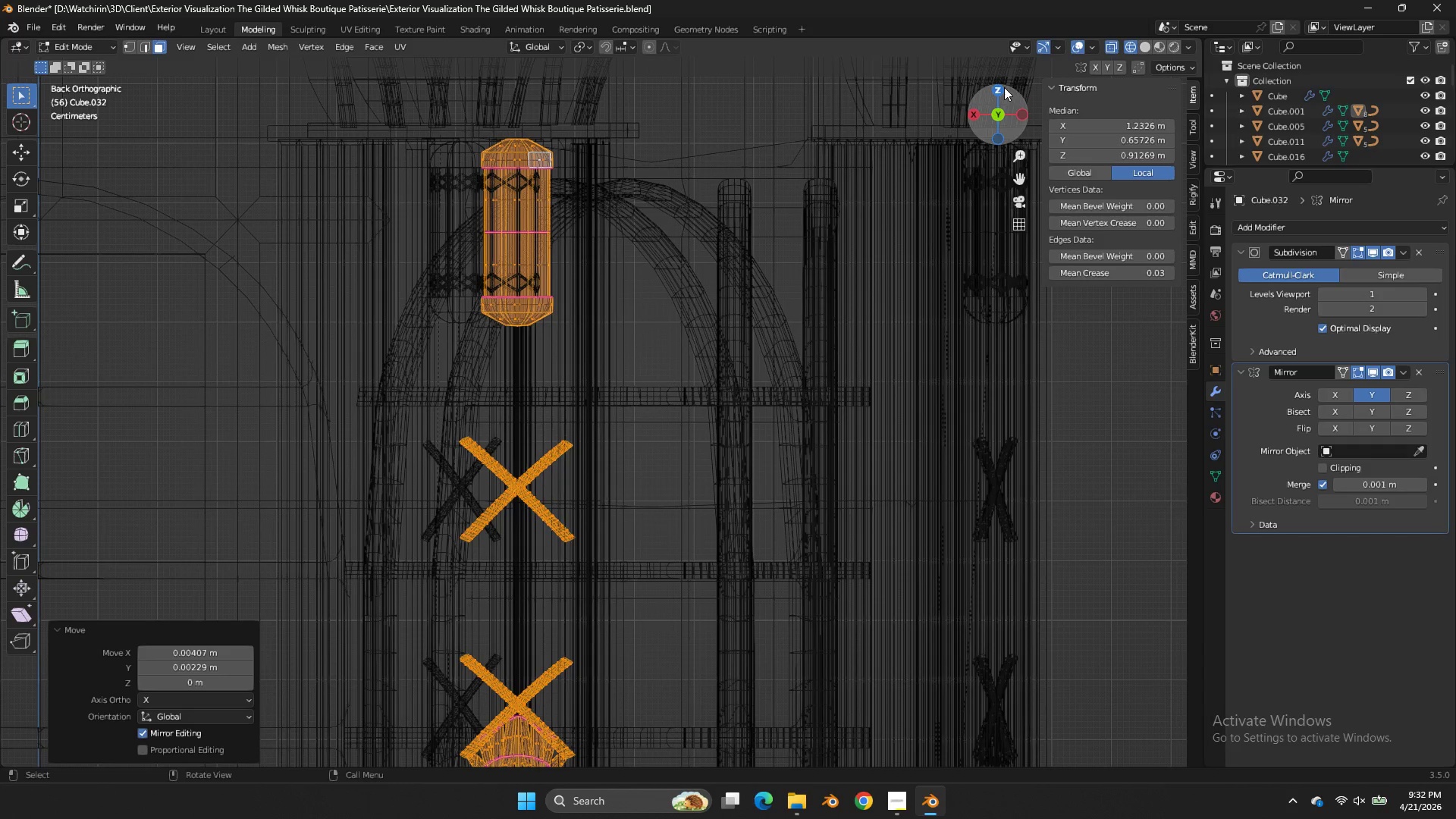 
key(Z)
 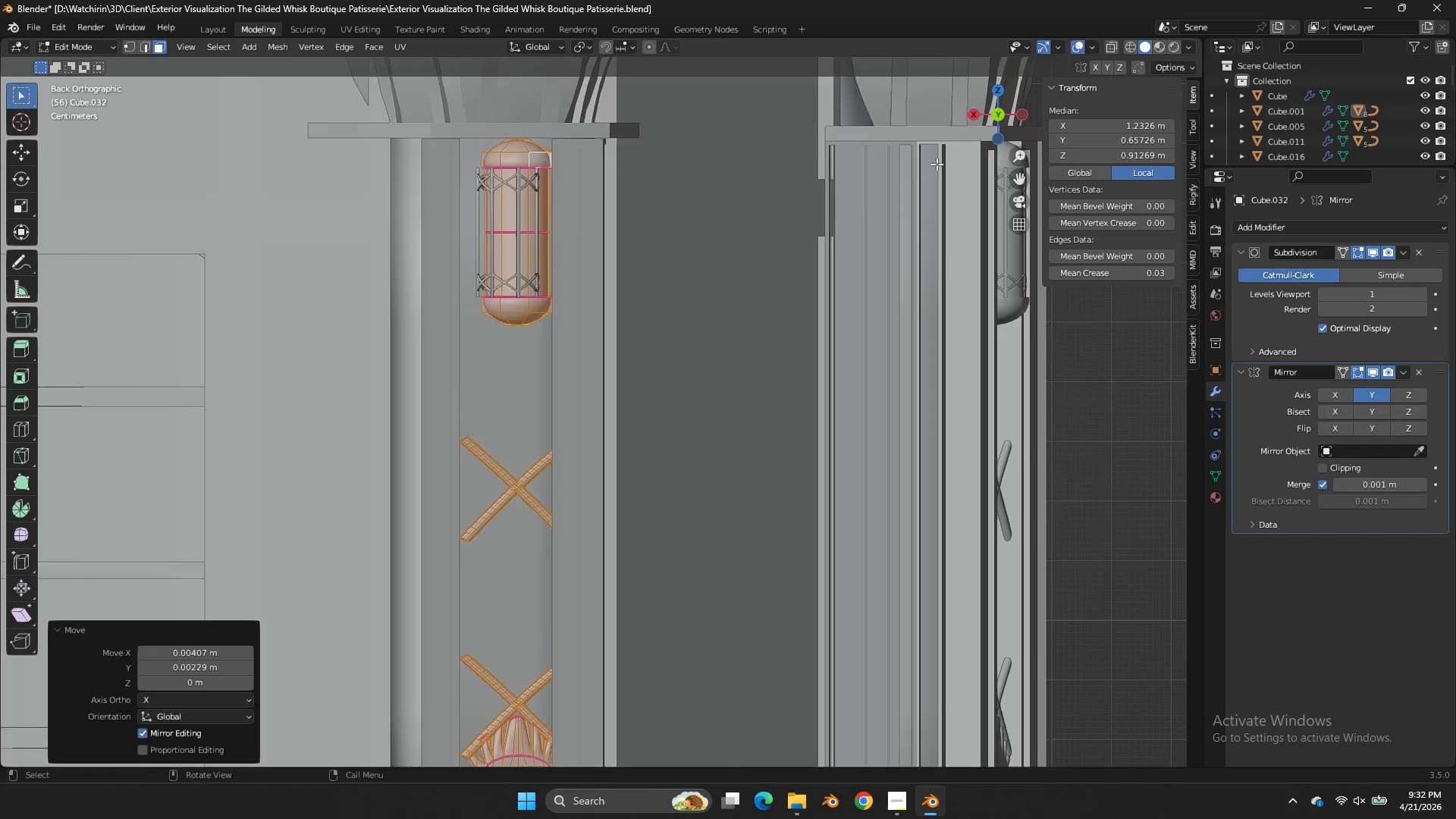 
scroll: coordinate [937, 164], scroll_direction: down, amount: 2.0
 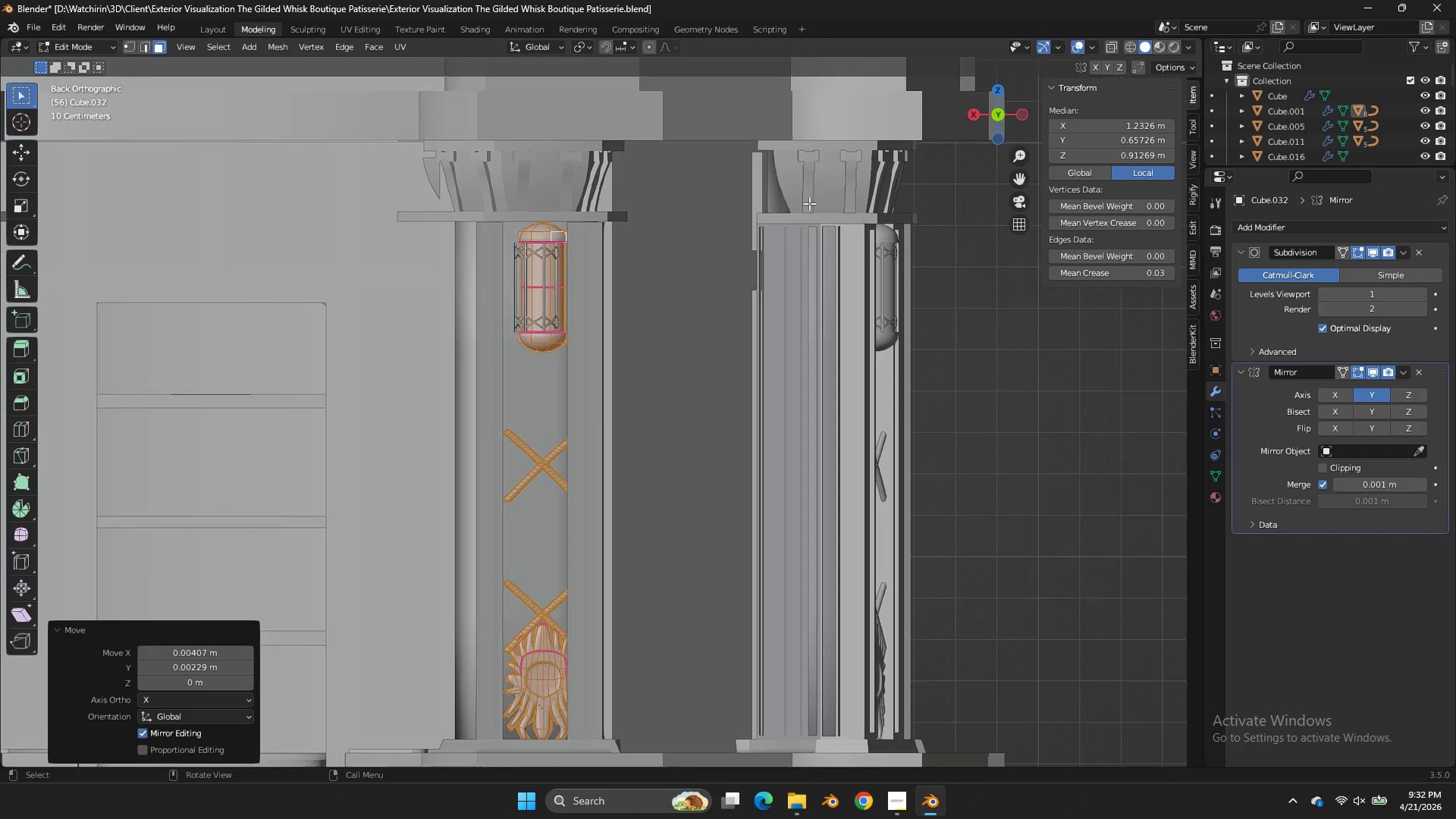 
scroll: coordinate [809, 203], scroll_direction: up, amount: 1.0
 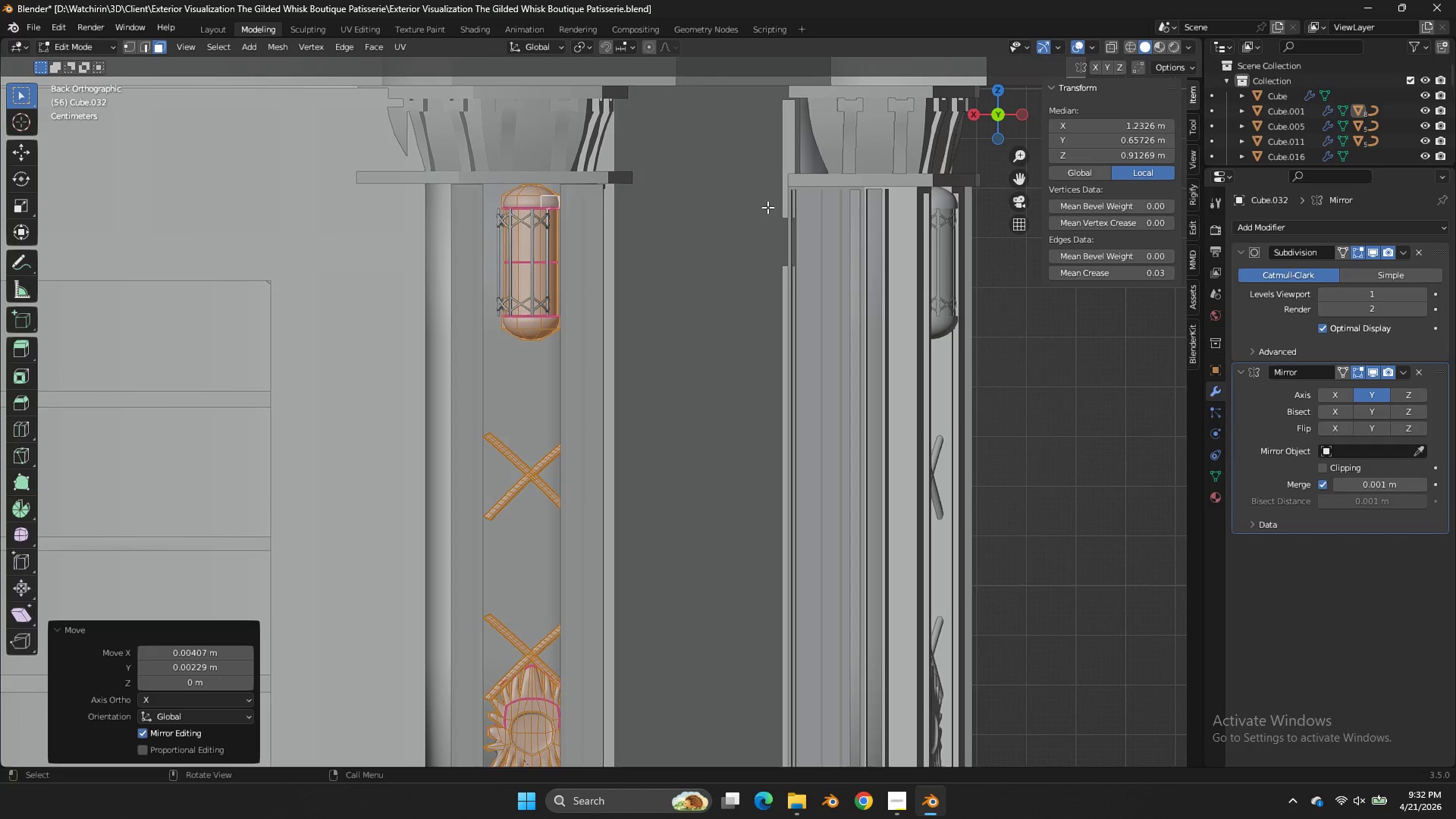 
key(G)
 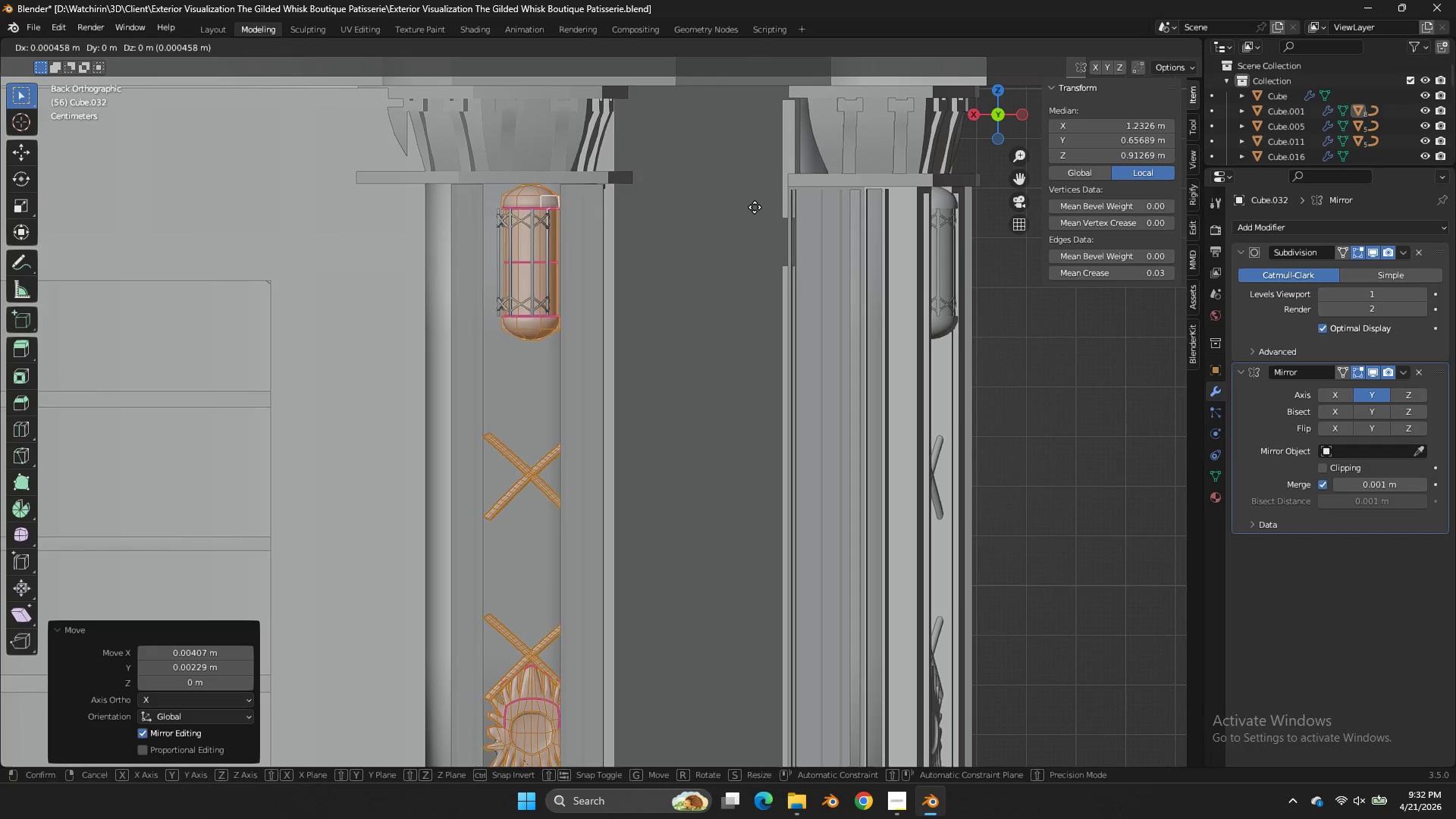 
hold_key(key=ShiftLeft, duration=1.39)
double_click([704, 209])
 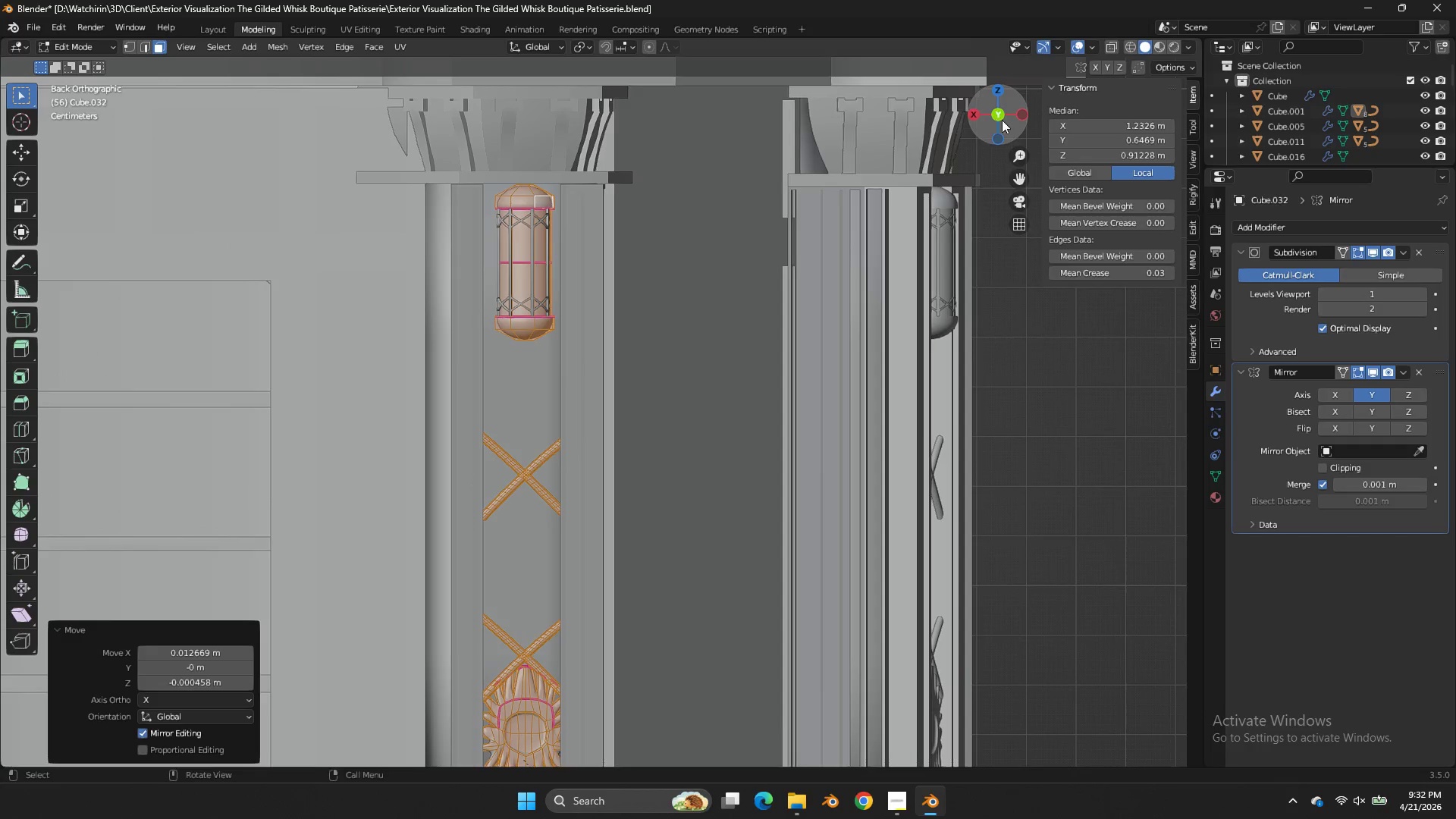 
left_click_drag(start_coordinate=[1004, 122], to_coordinate=[981, 229])
 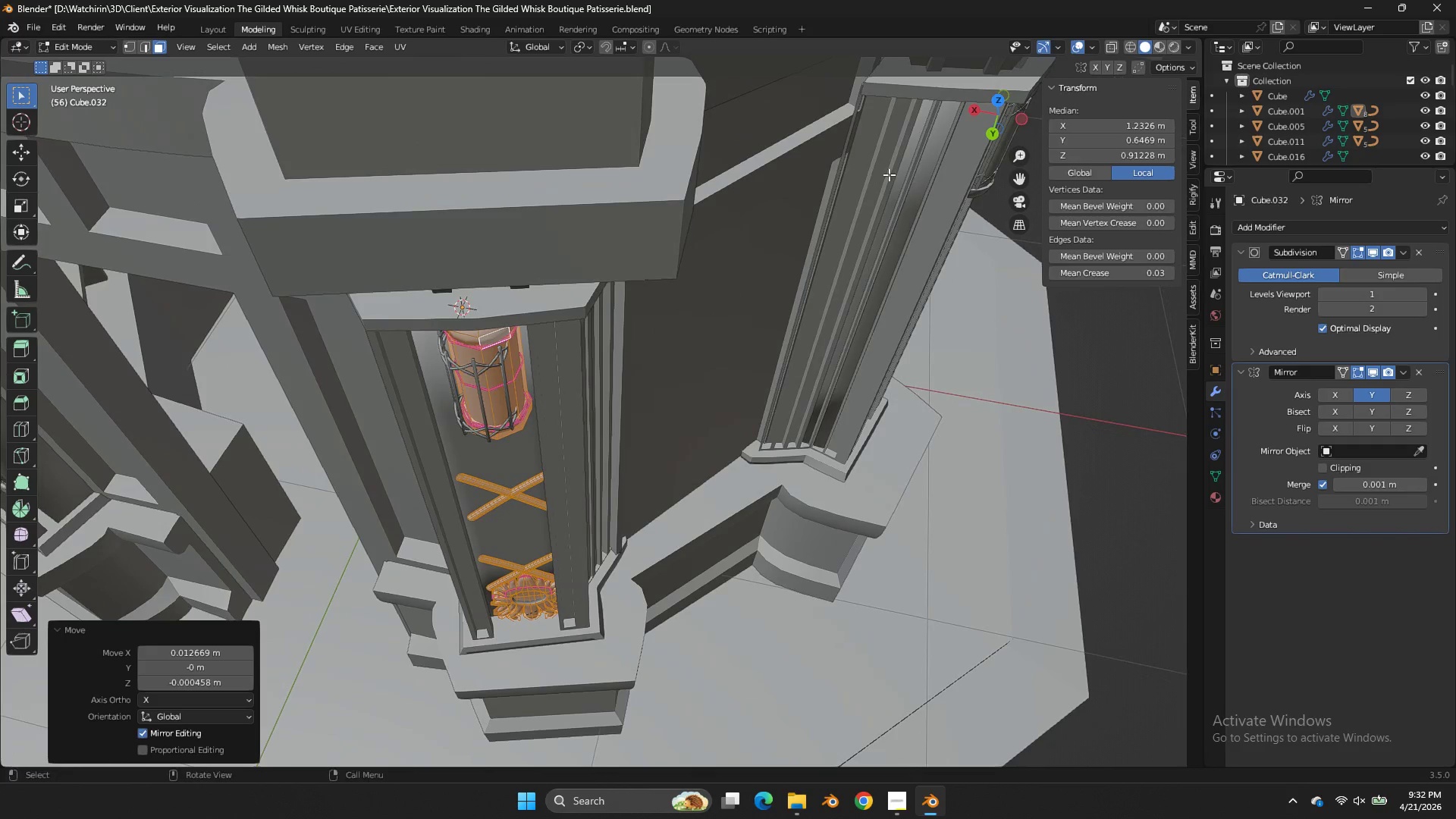 
key(G)
 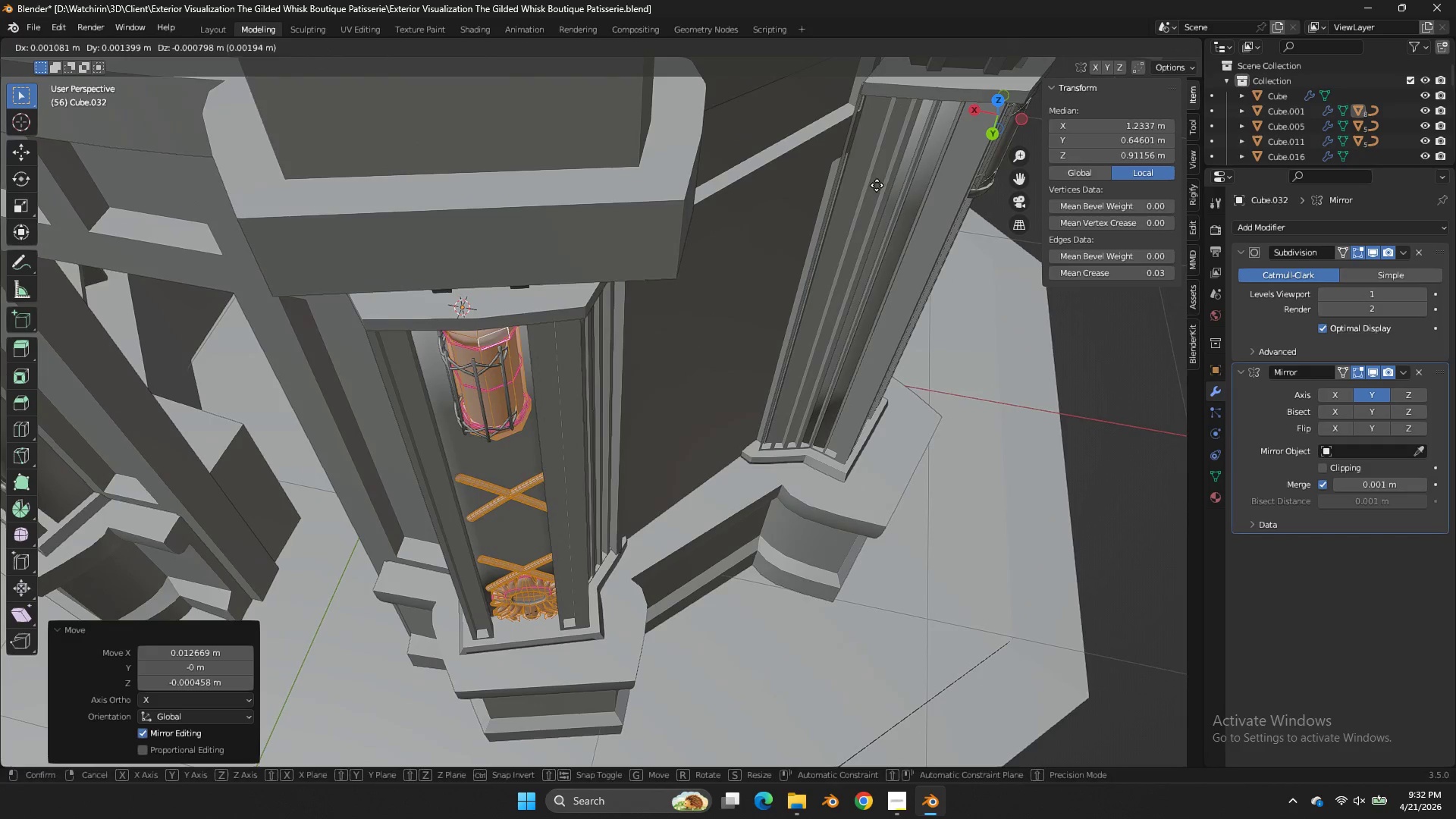 
hold_key(key=ShiftLeft, duration=1.75)
 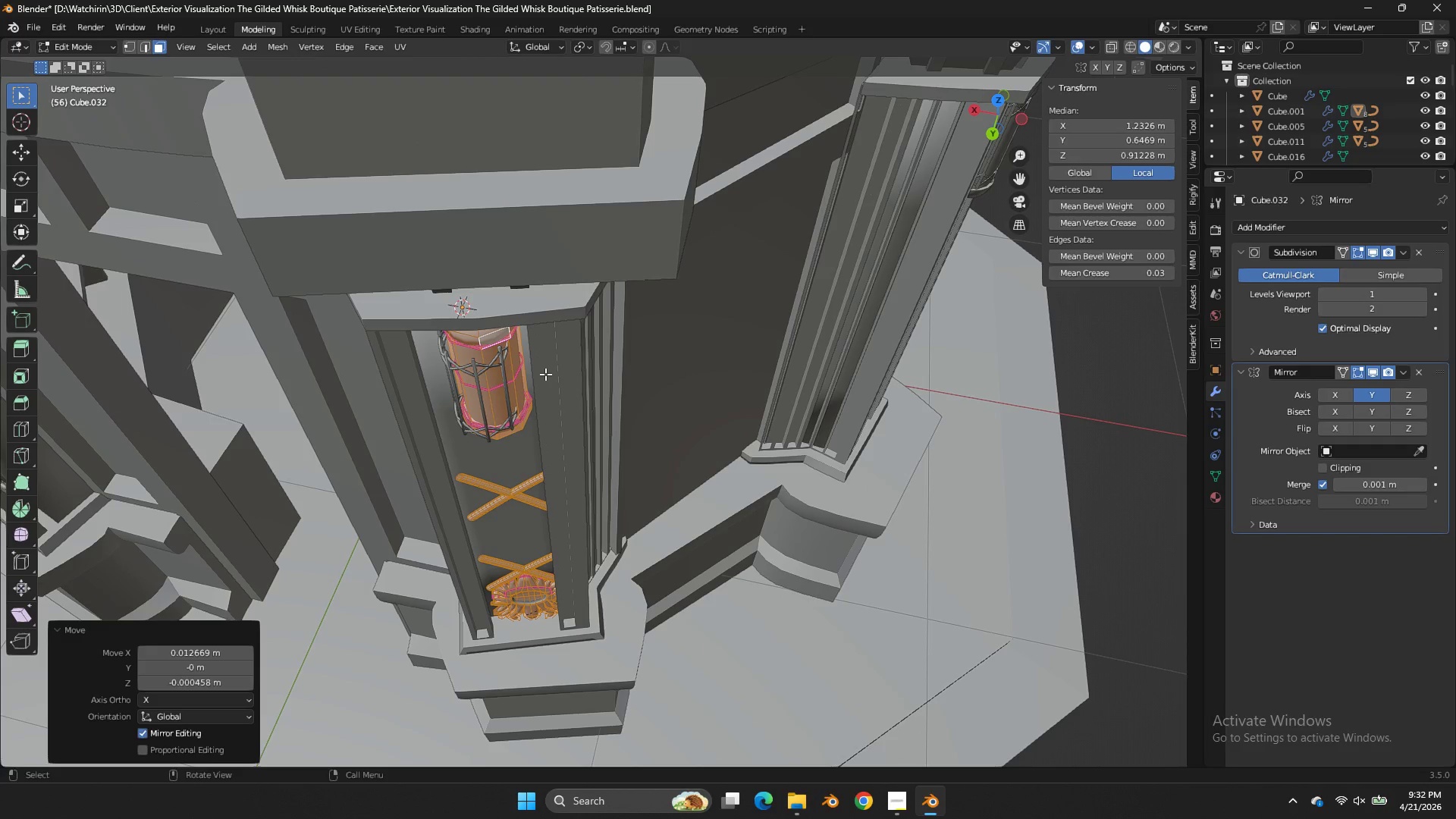 
right_click([824, 259])
 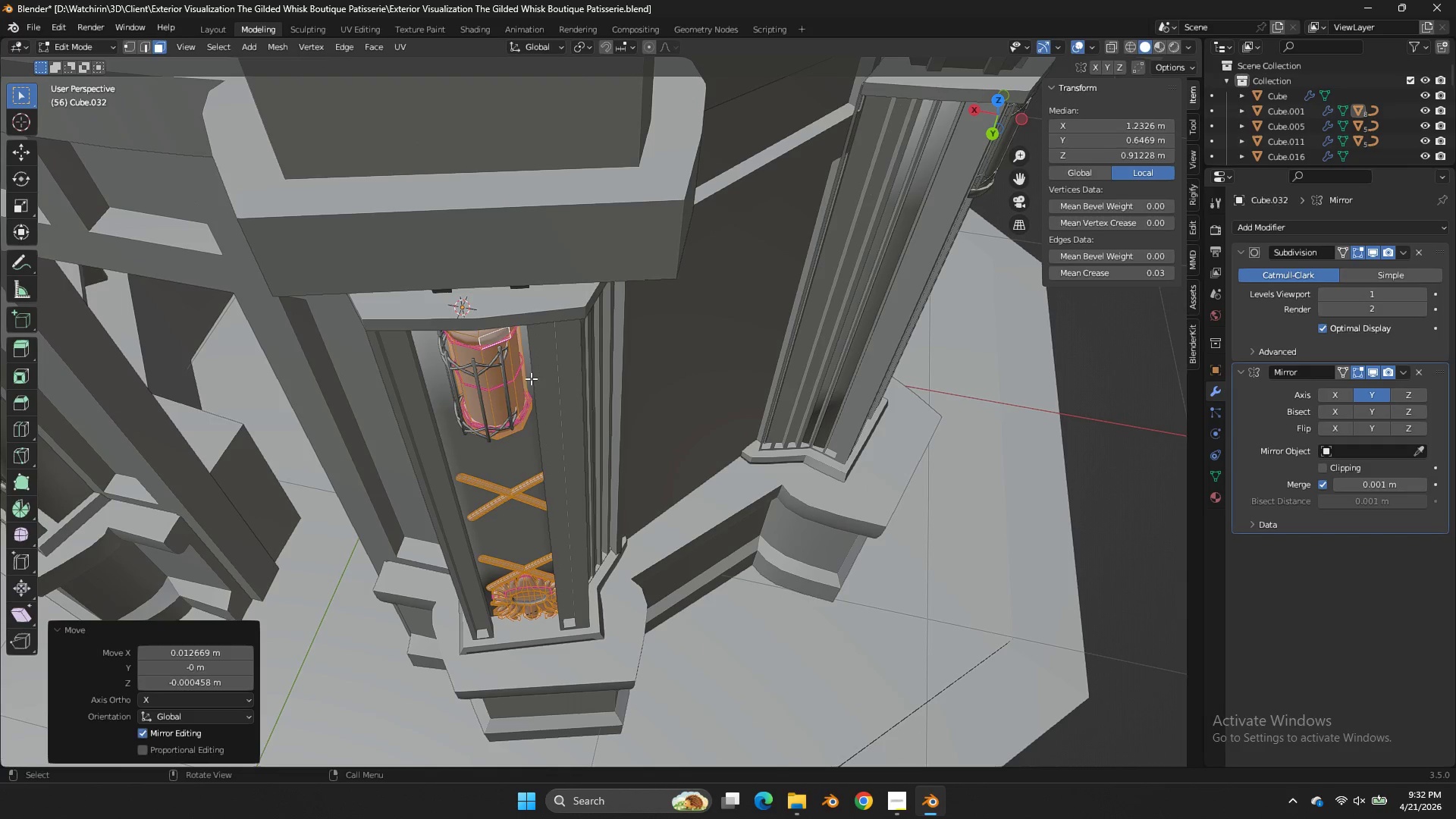 
key(Tab)
 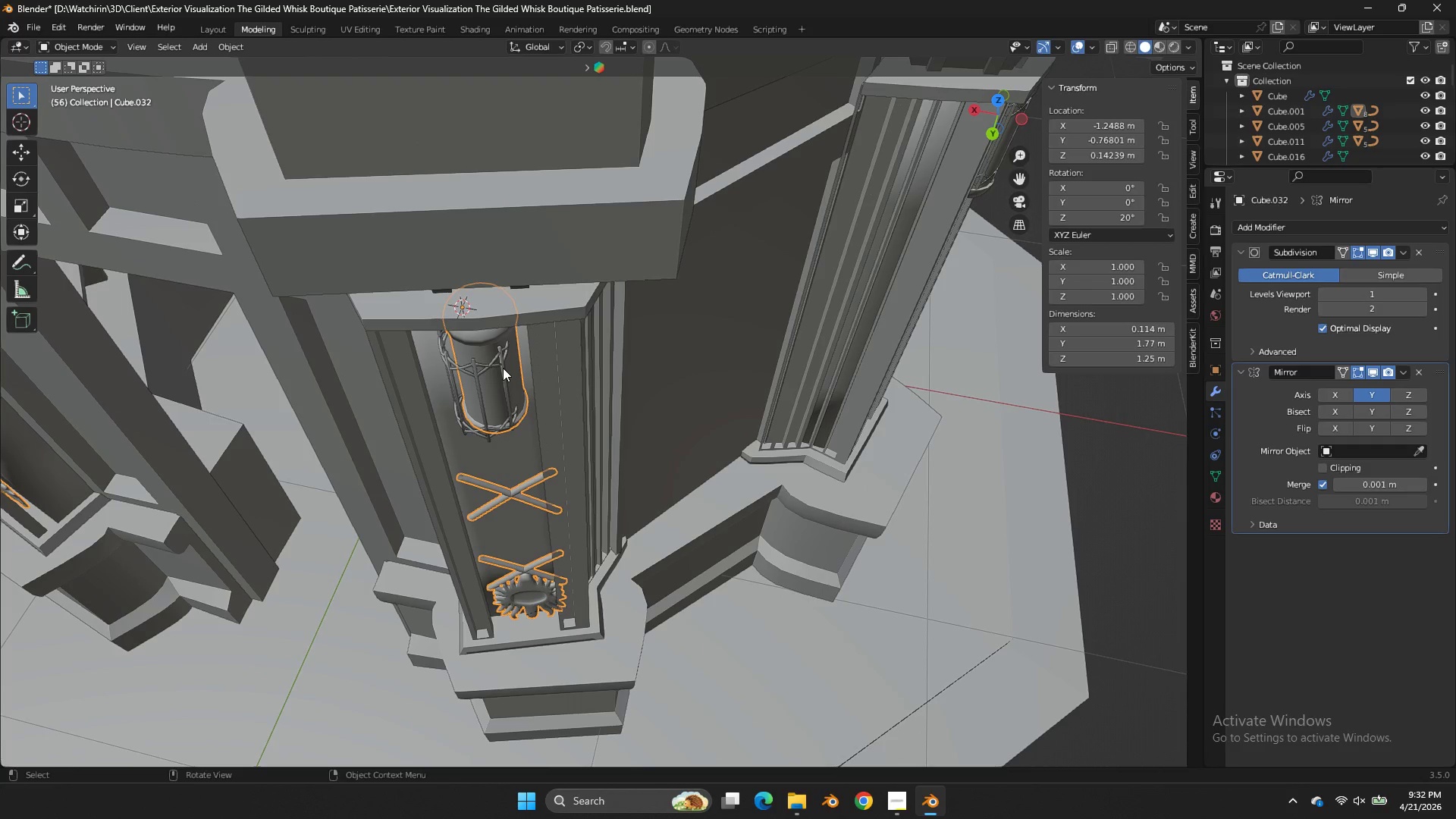 
hold_key(key=ShiftLeft, duration=0.47)
left_click([503, 368])
 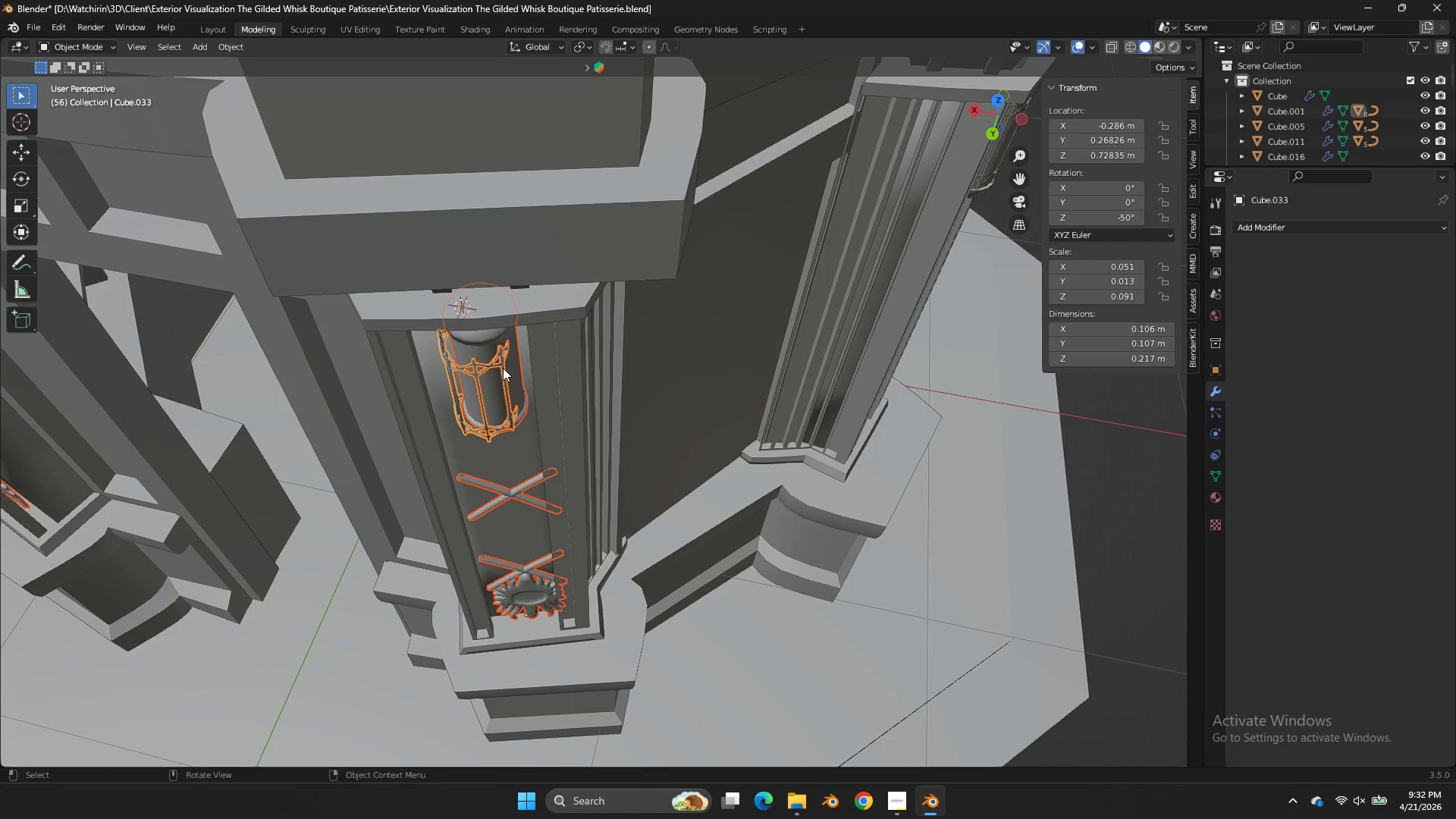 
key(NumpadDivide)
 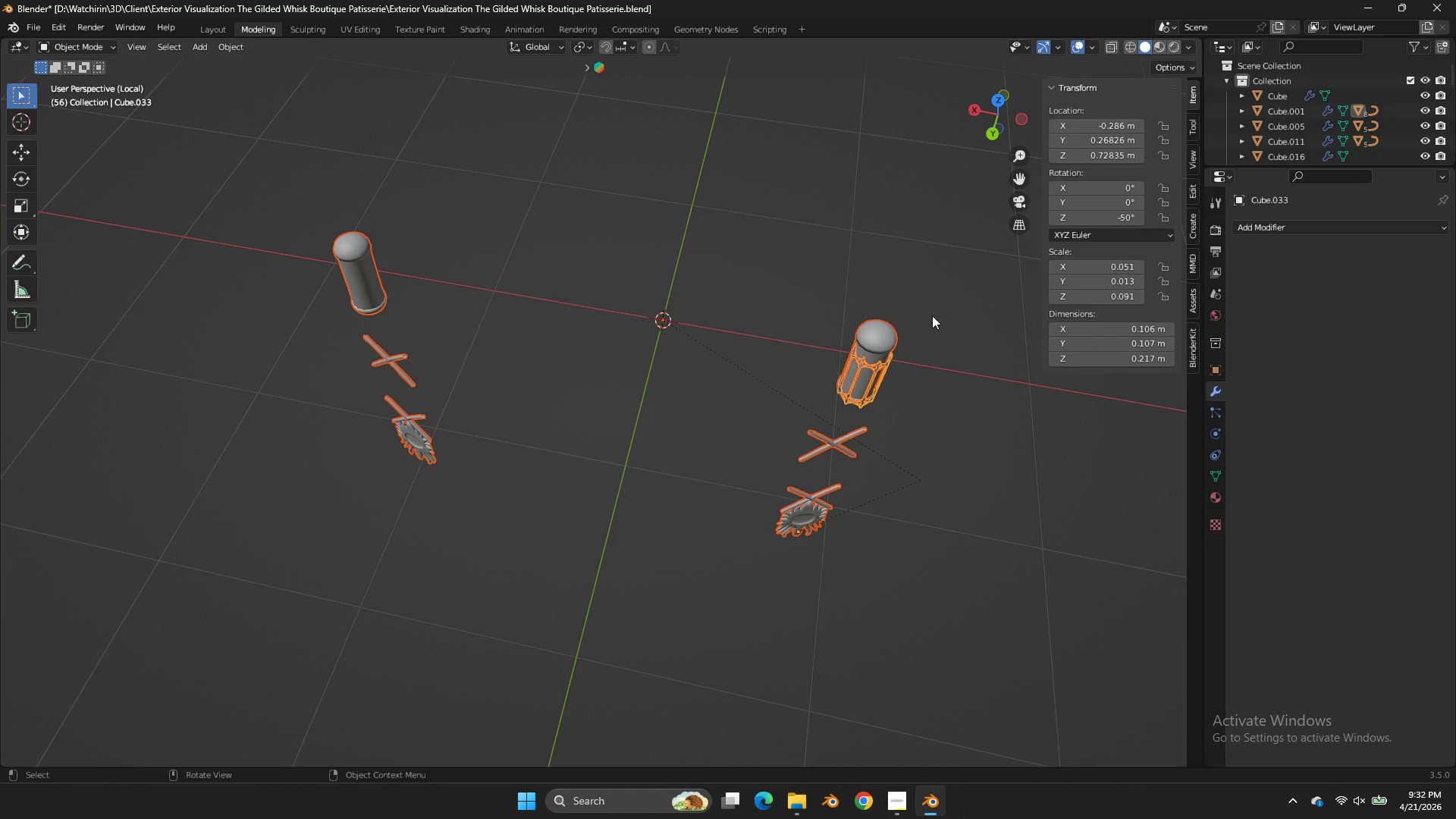 
key(Tab)
 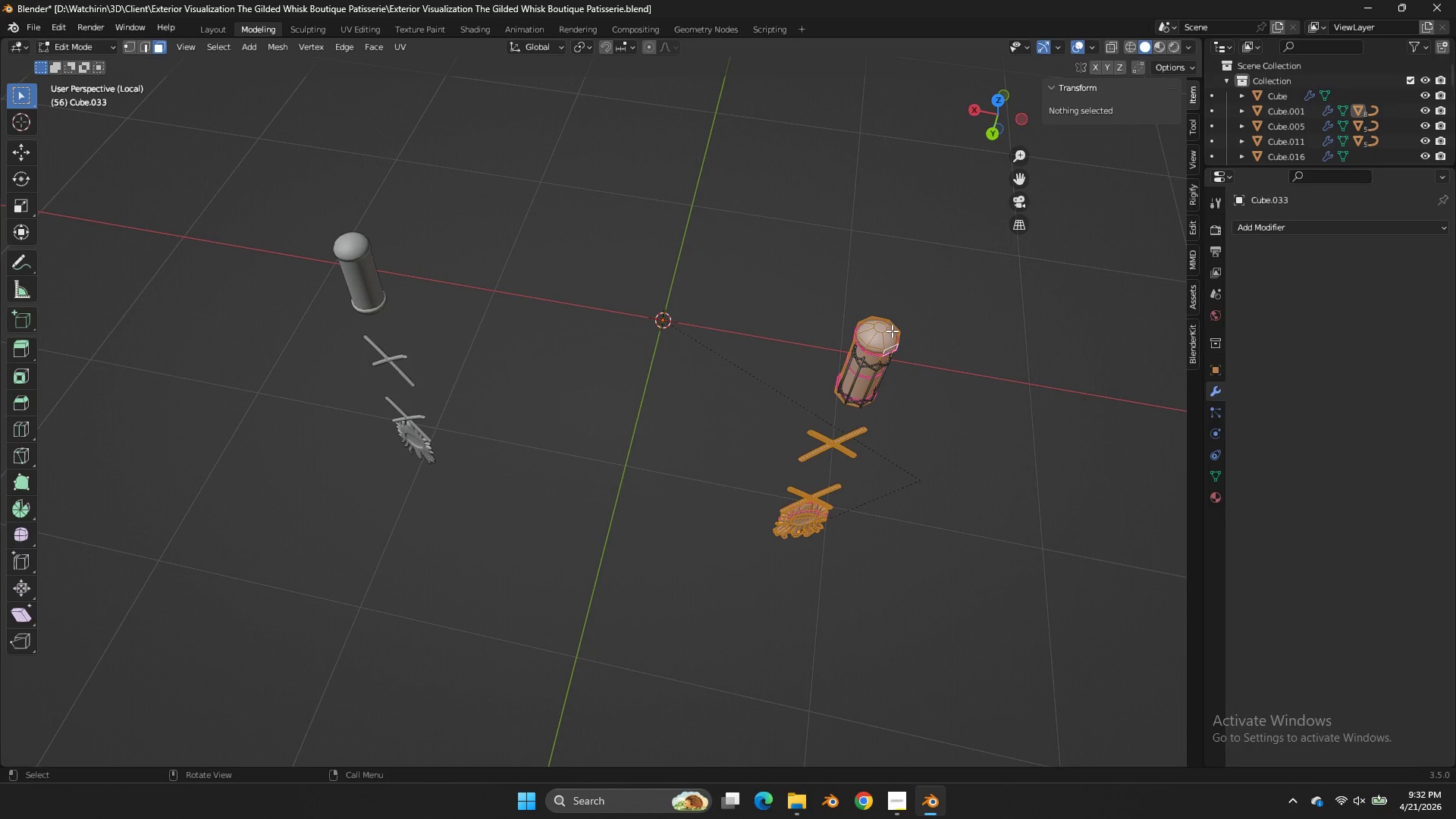 
key(Tab)
 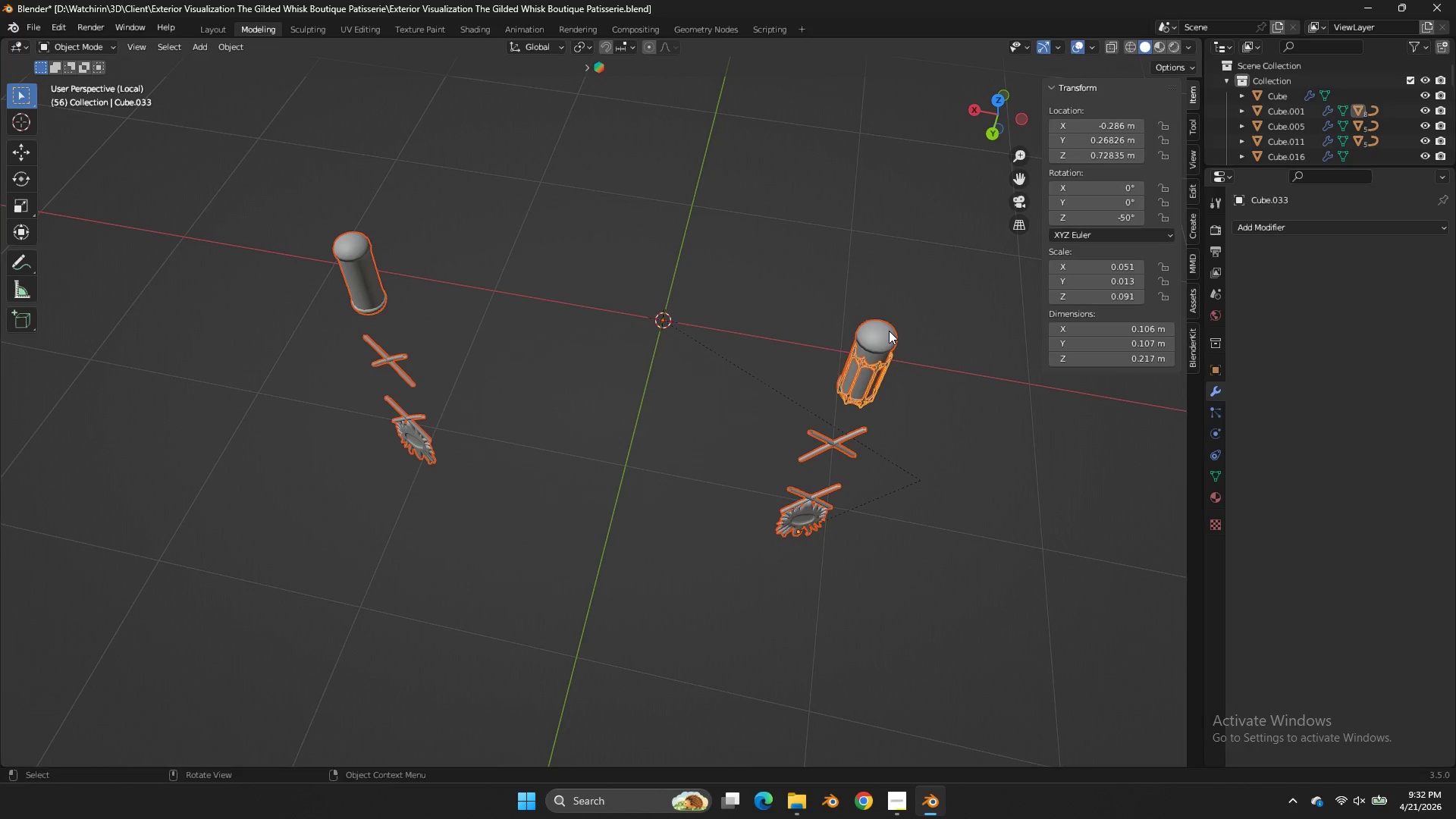 
left_click([889, 331])
 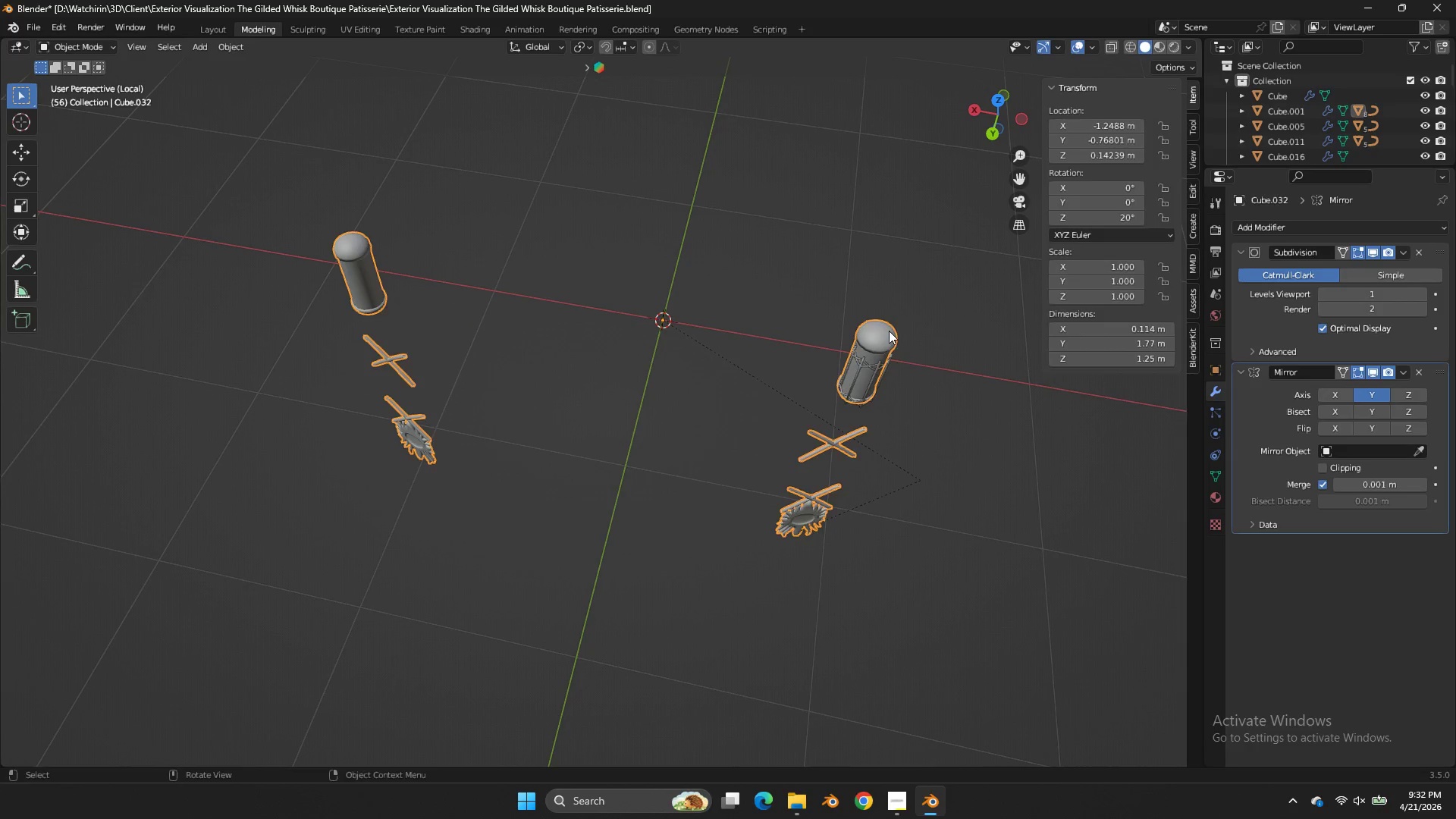 
key(Tab)
 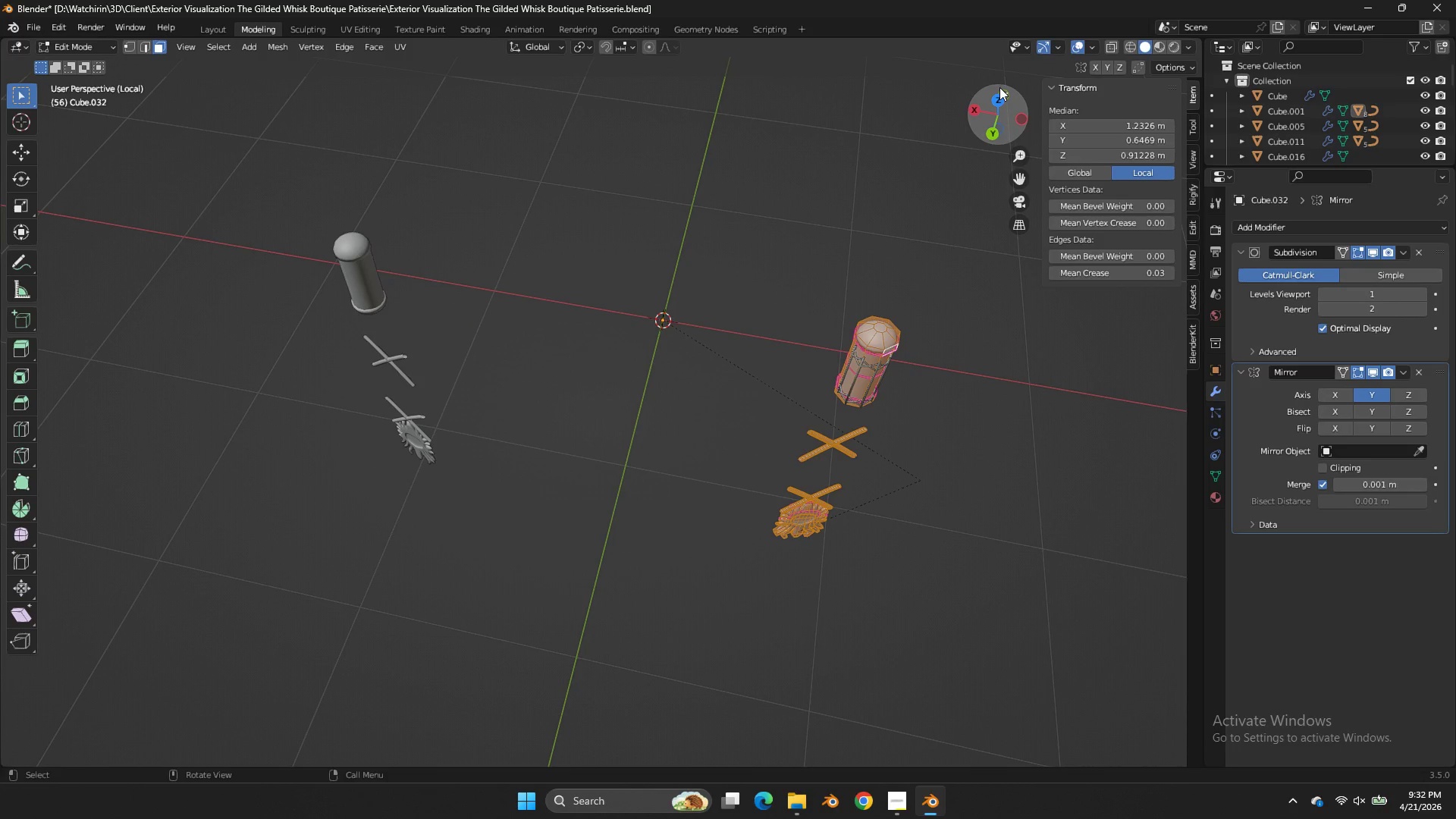 
key(A)
 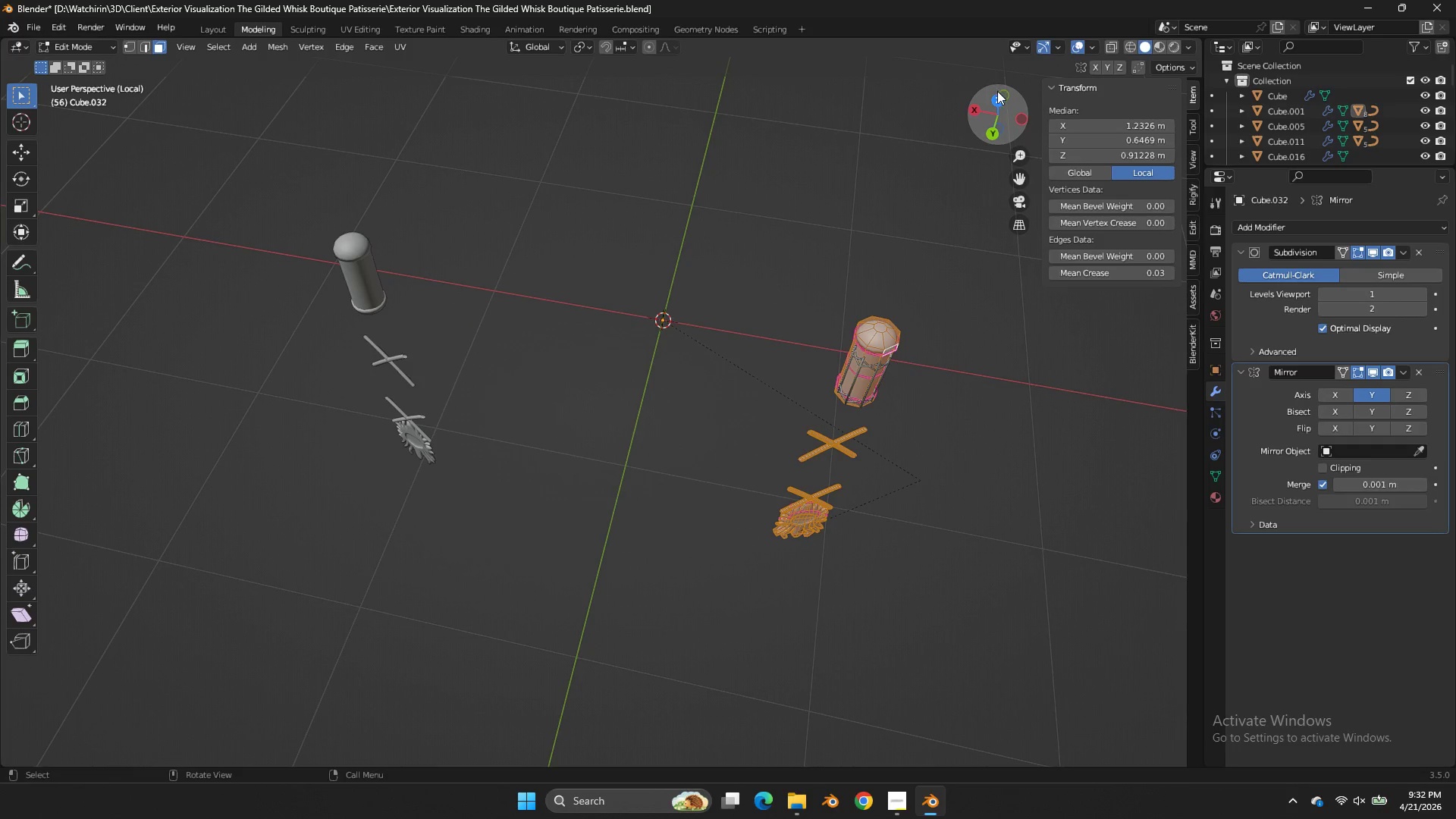 
left_click([997, 91])
 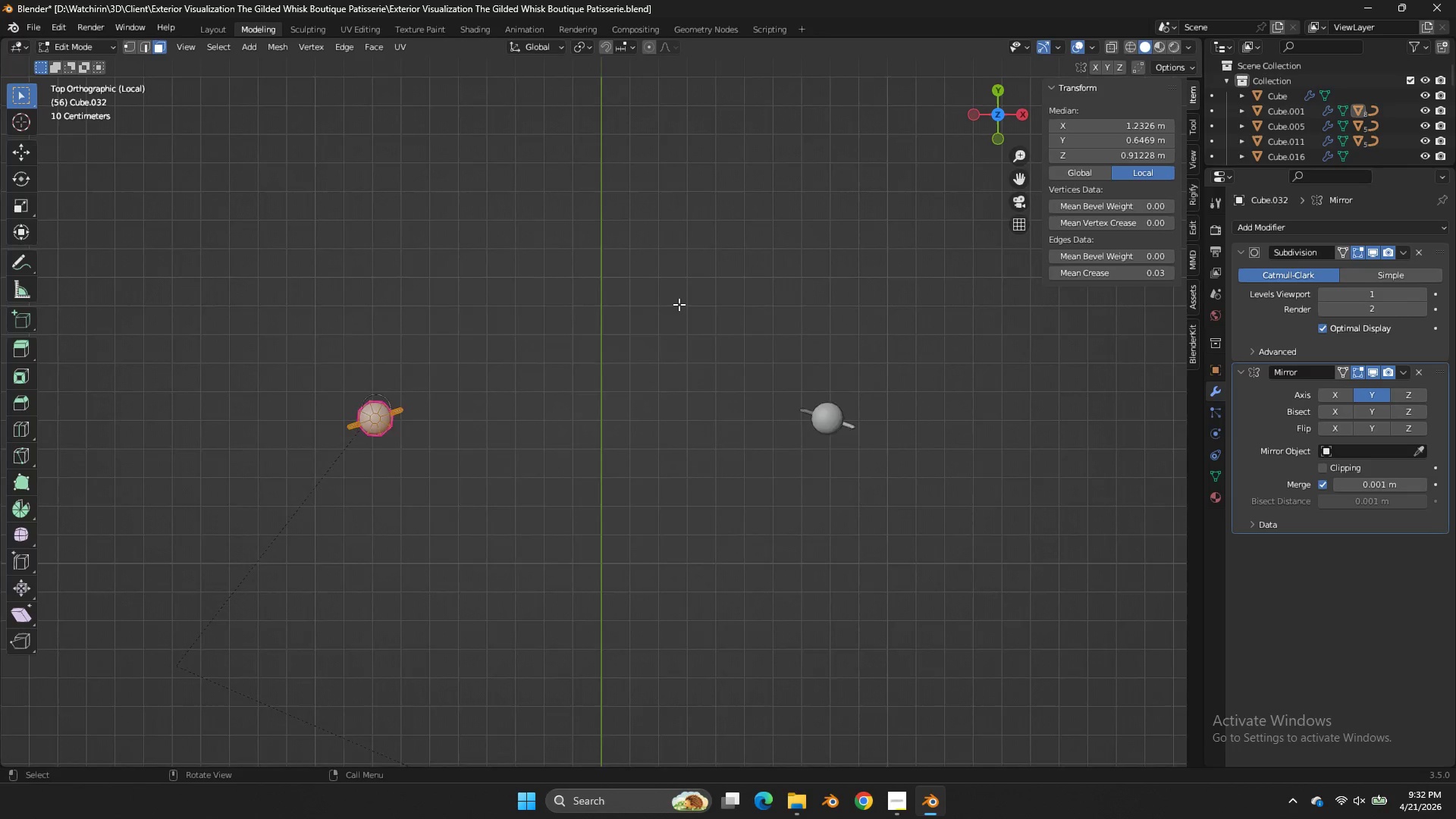 
key(Z)
 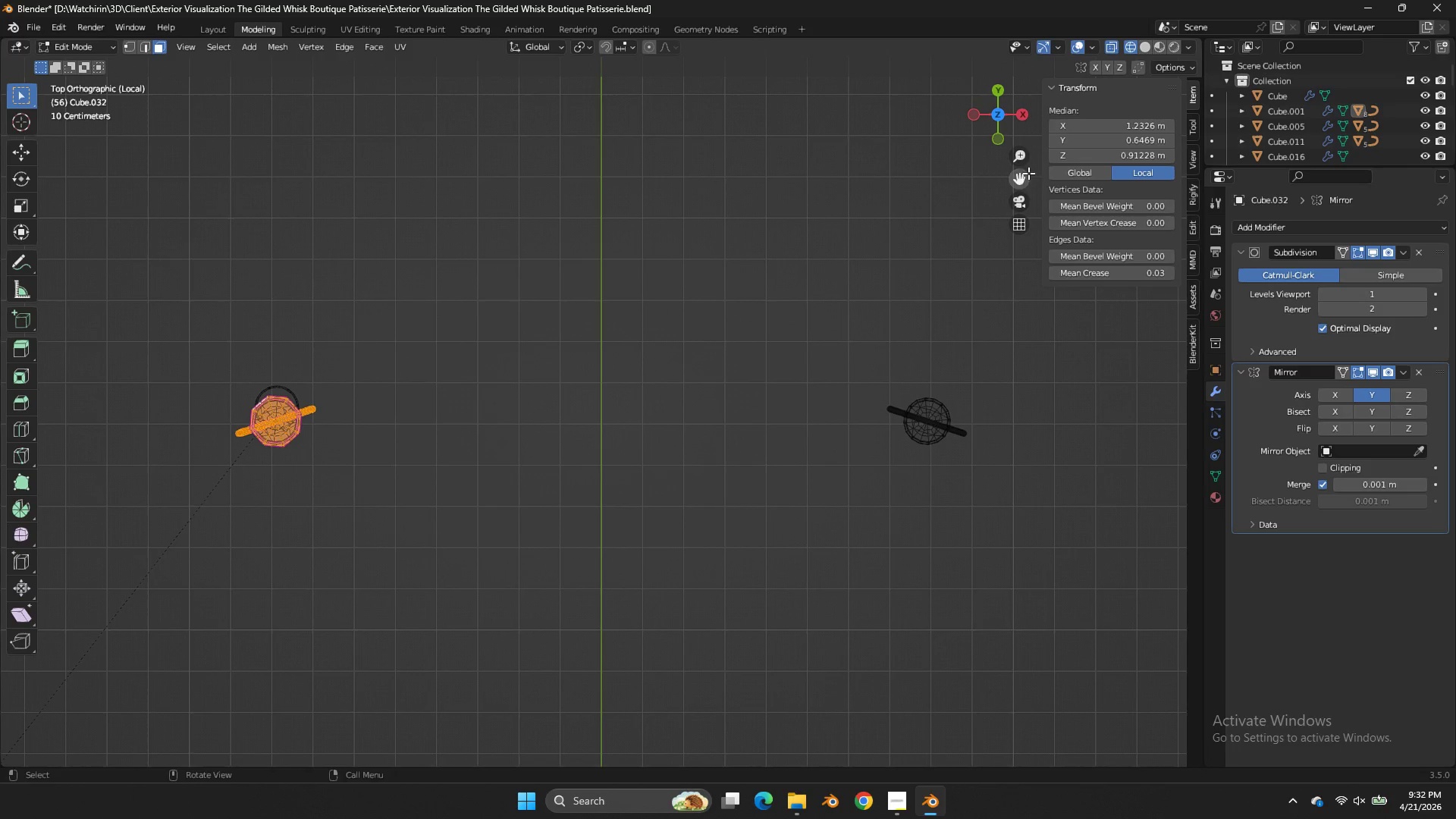 
scroll: coordinate [679, 304], scroll_direction: up, amount: 2.0
 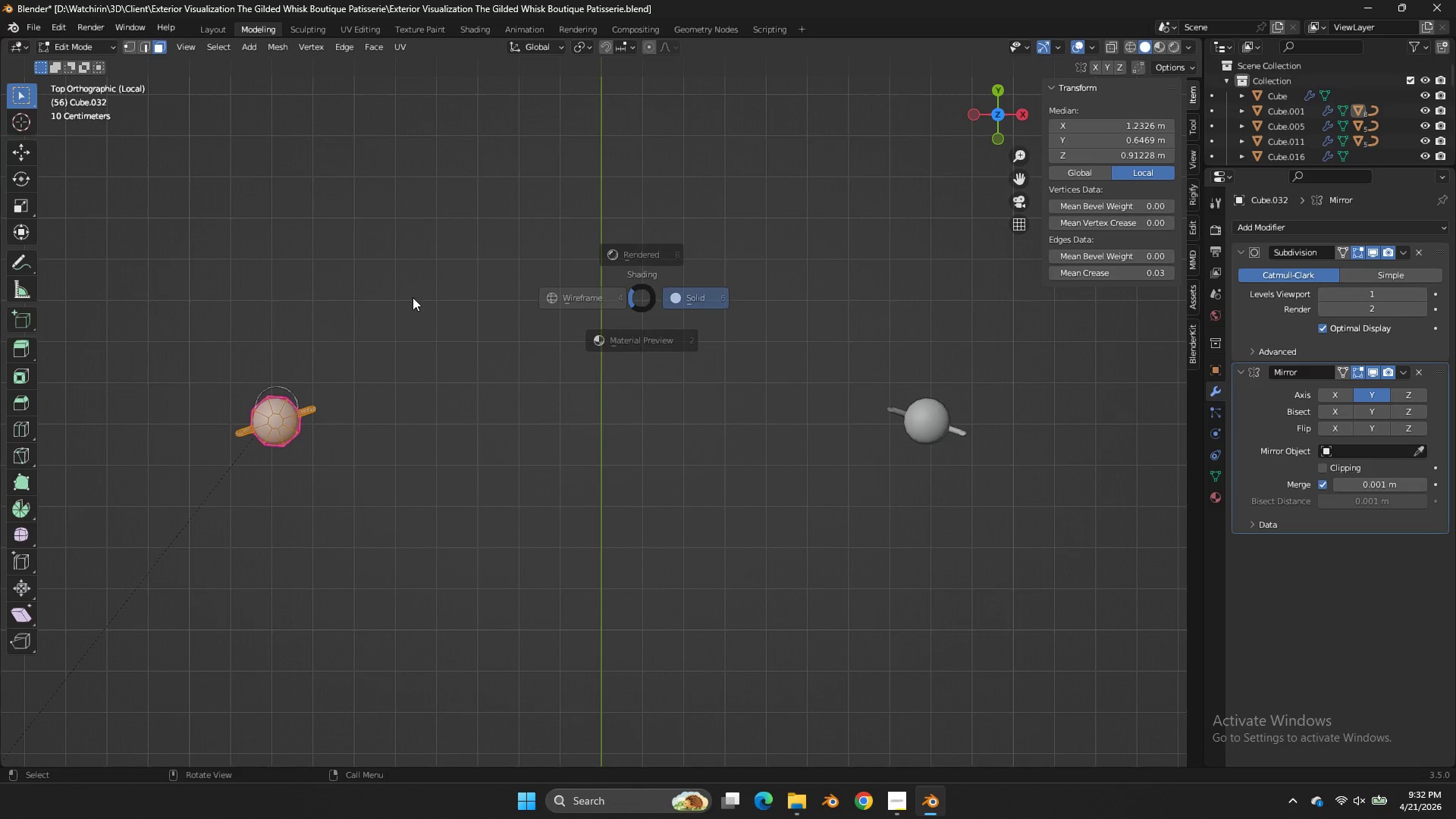 
left_click_drag(start_coordinate=[1022, 177], to_coordinate=[220, 238])
 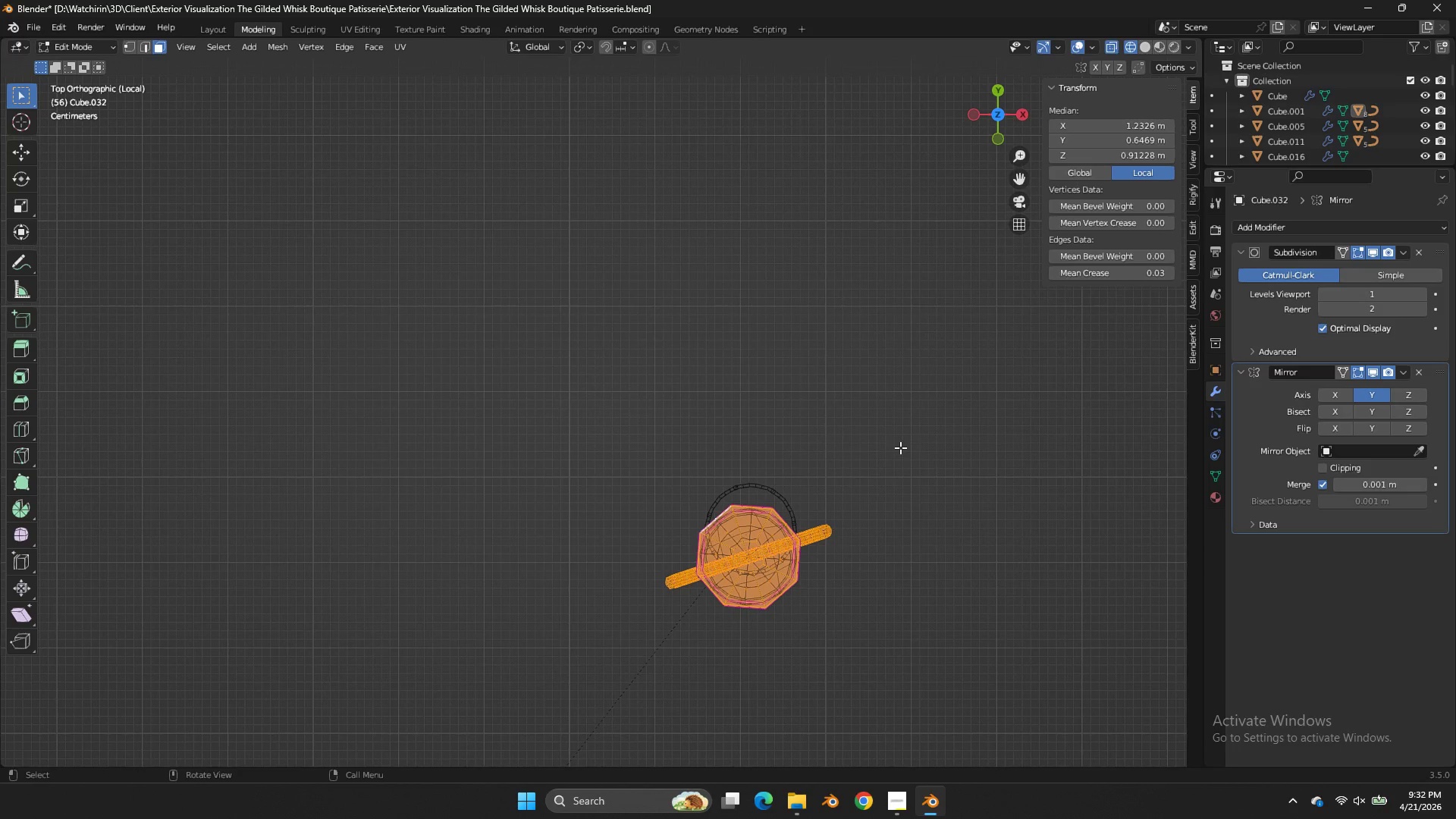 
key(G)
 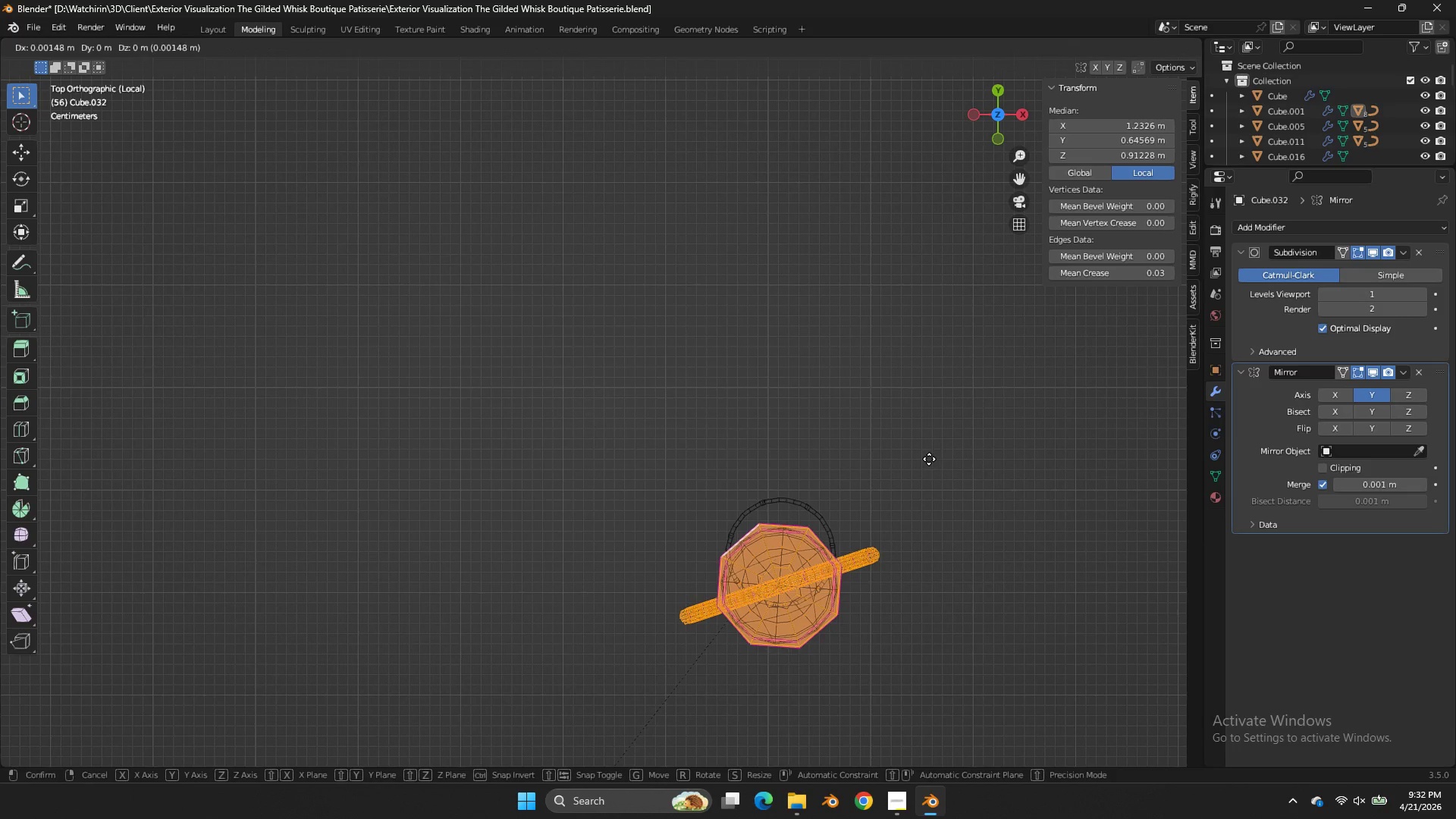 
hold_key(key=ShiftLeft, duration=4.67)
 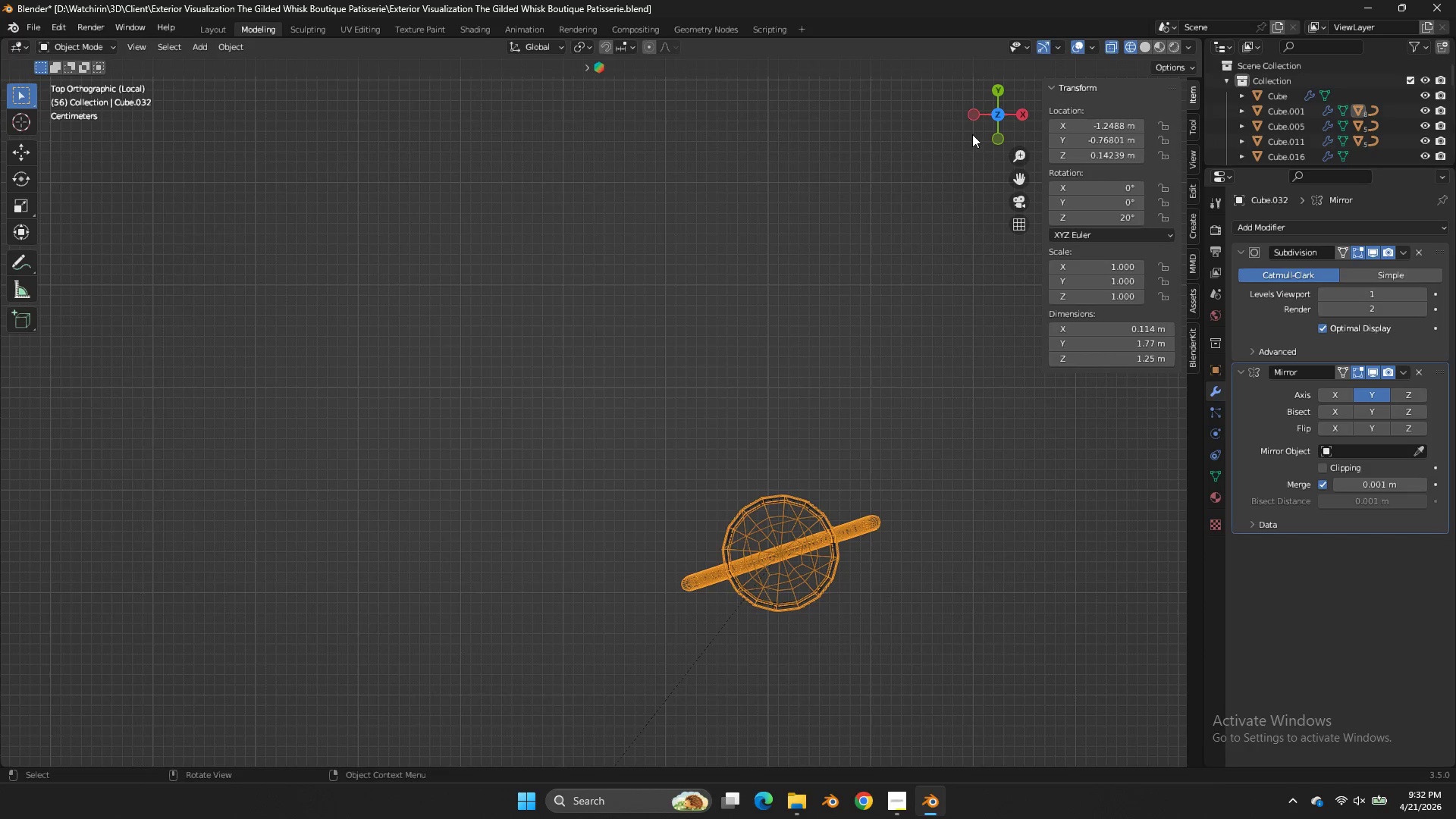 
scroll: coordinate [922, 463], scroll_direction: up, amount: 5.0
 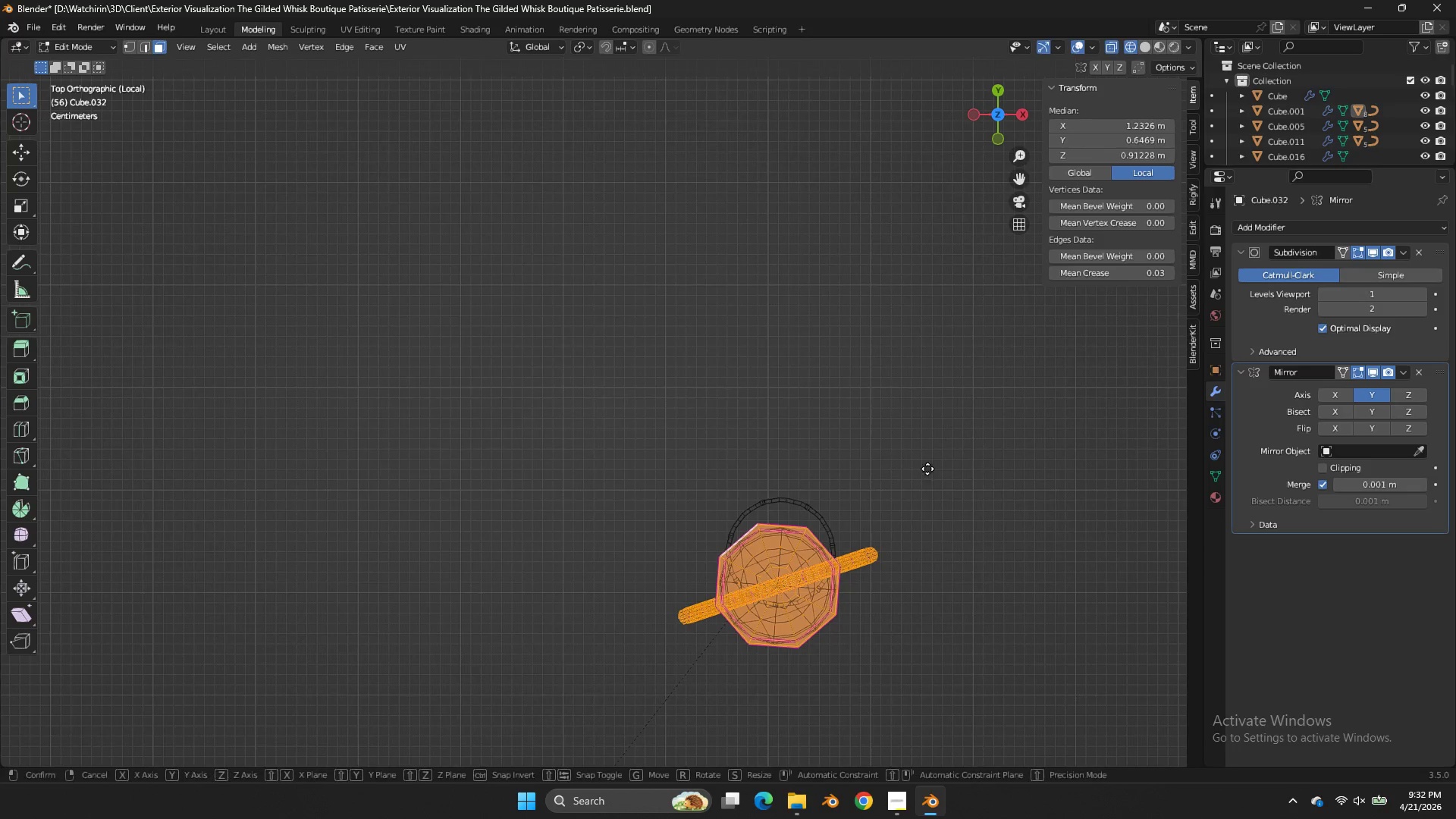 
left_click([942, 143])
 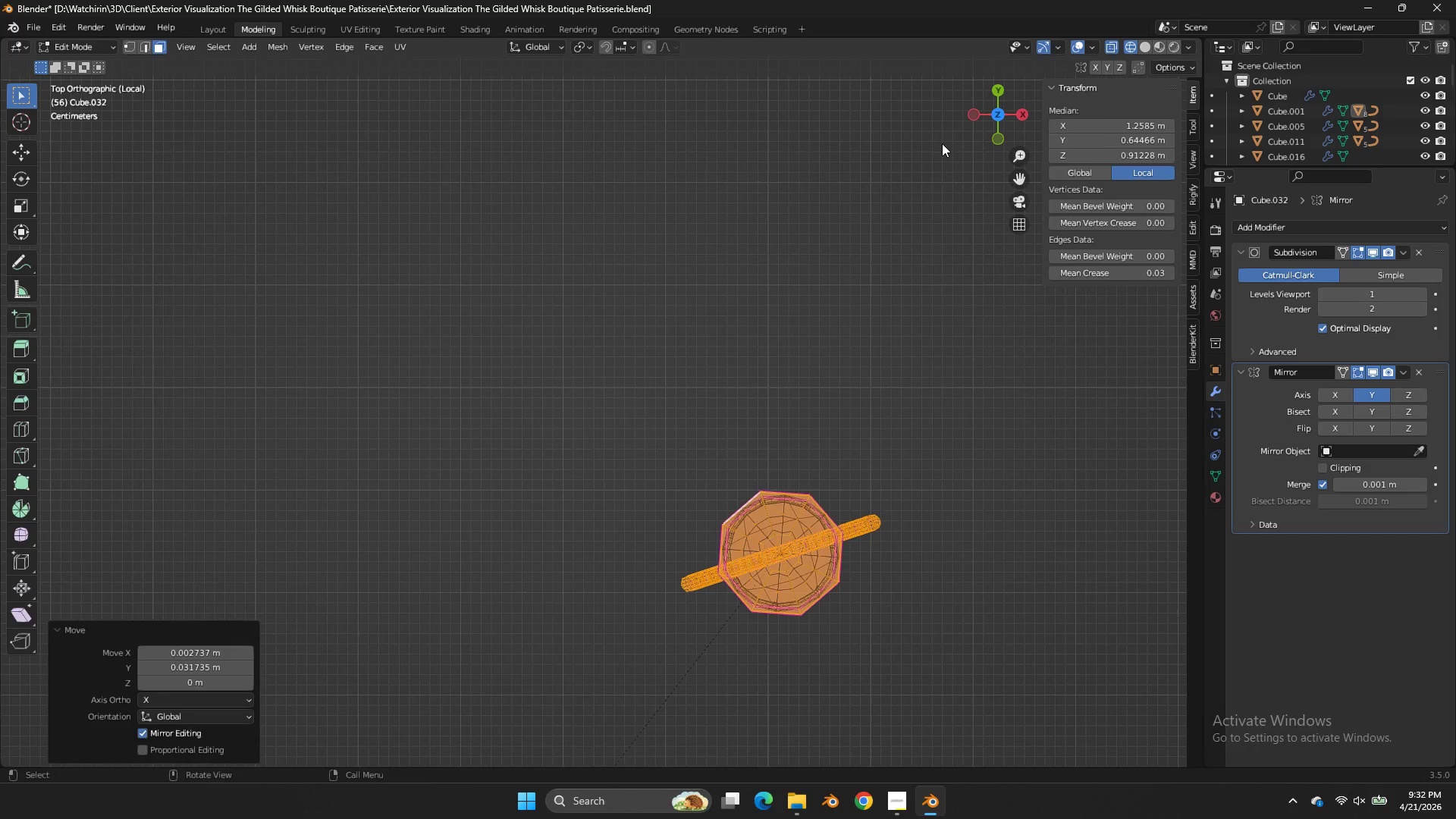 
key(Tab)
 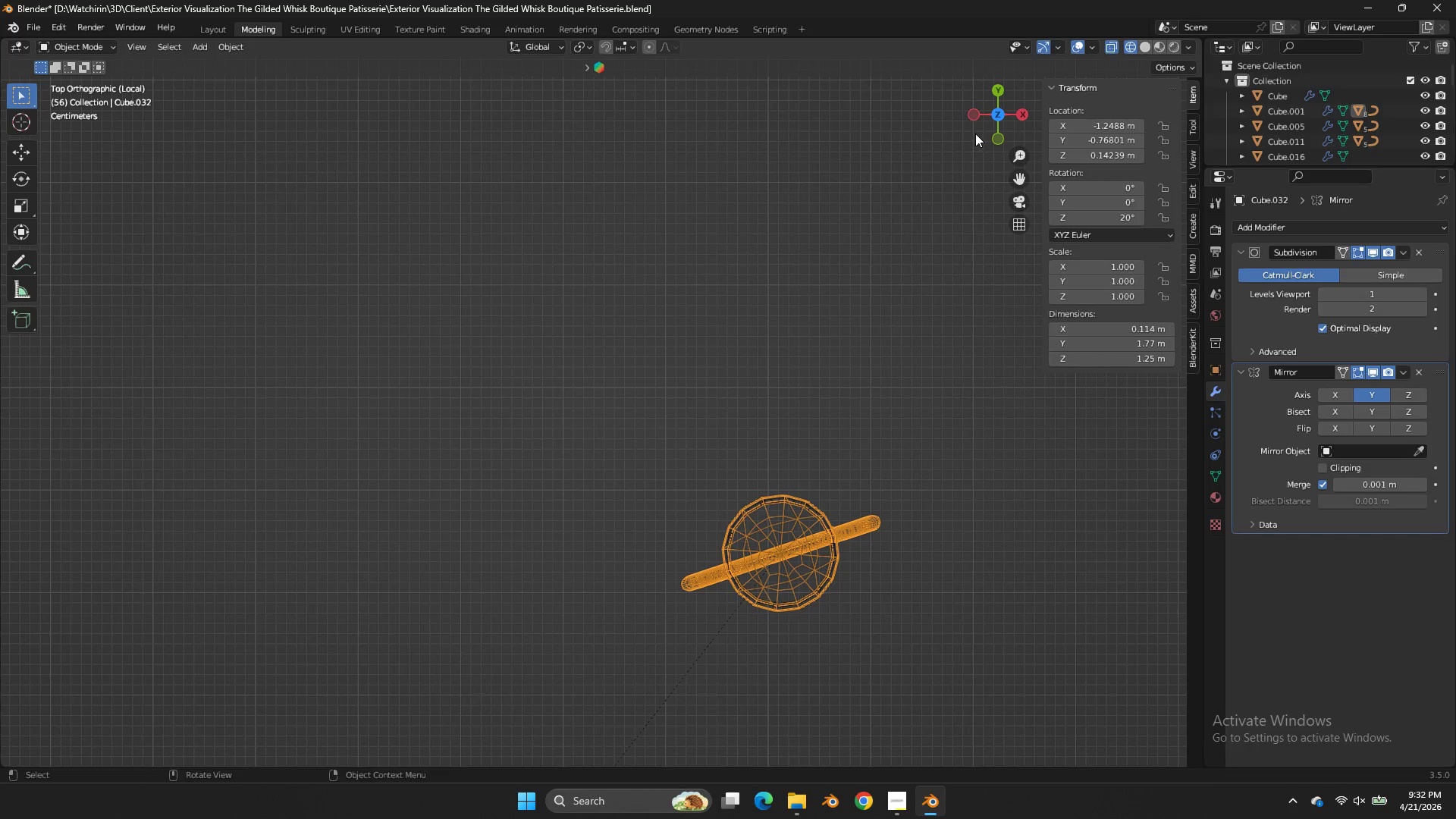 
key(Control+ControlLeft)
 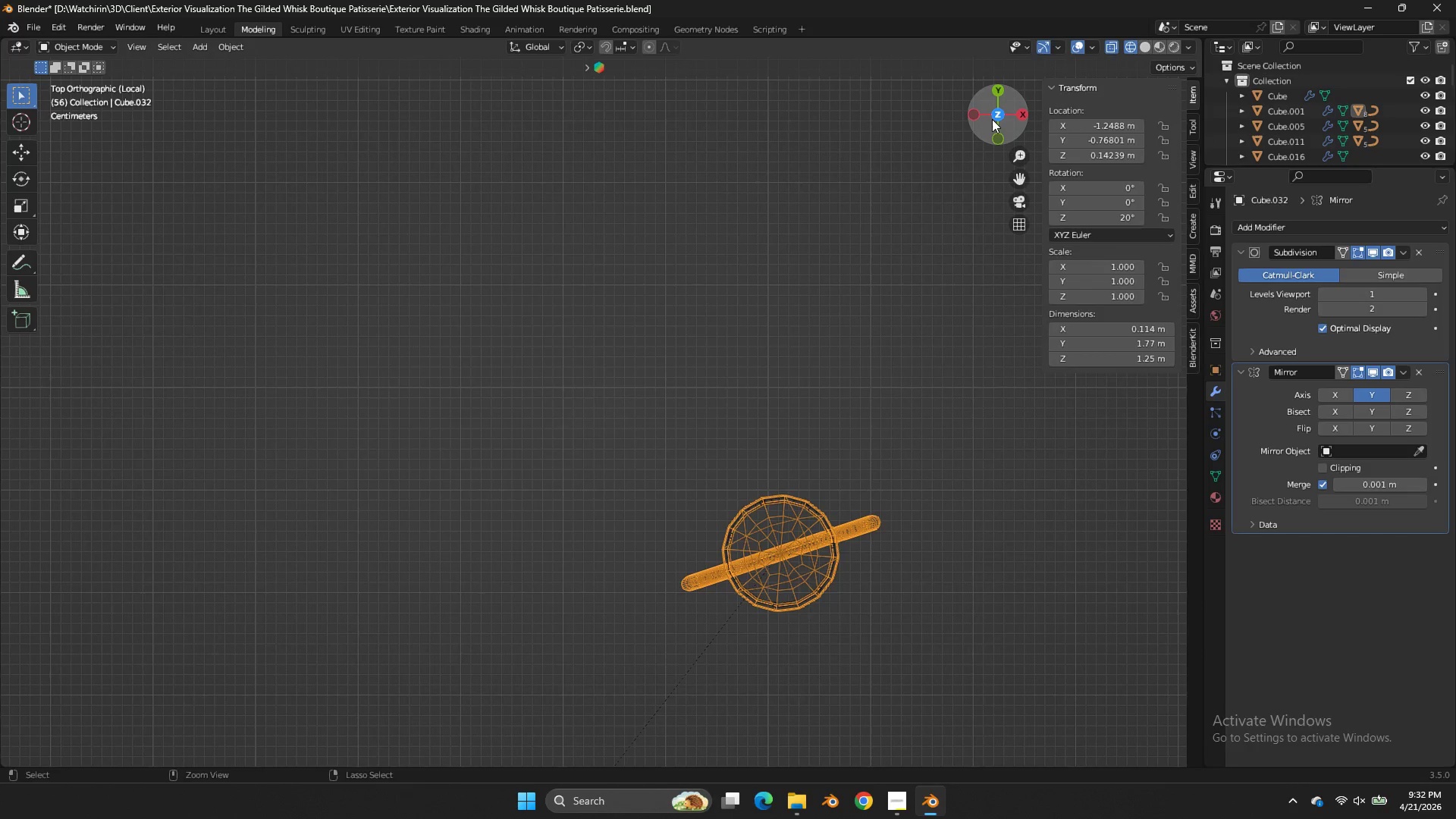 
key(Control+S)
 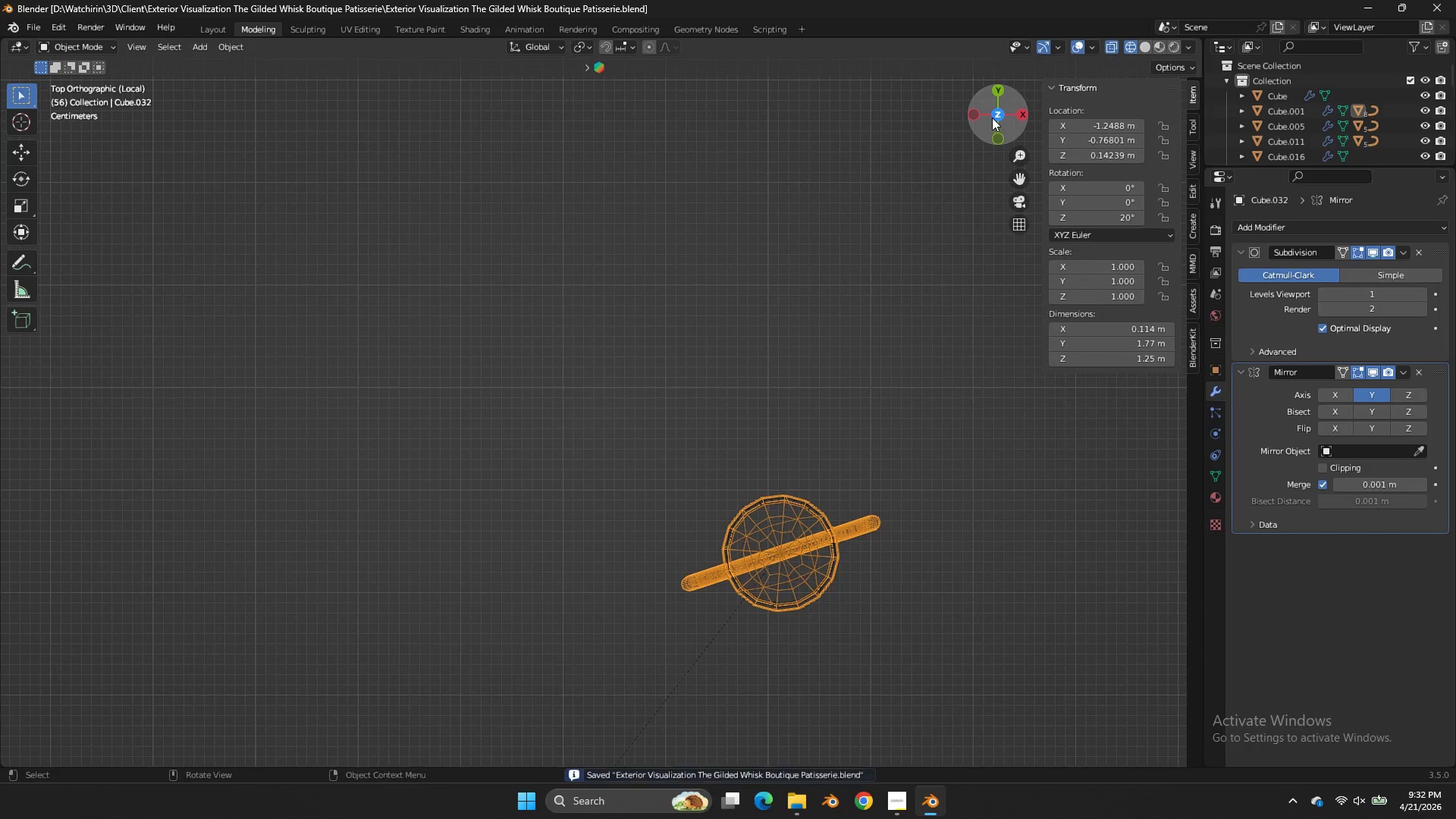 
left_click([992, 119])
 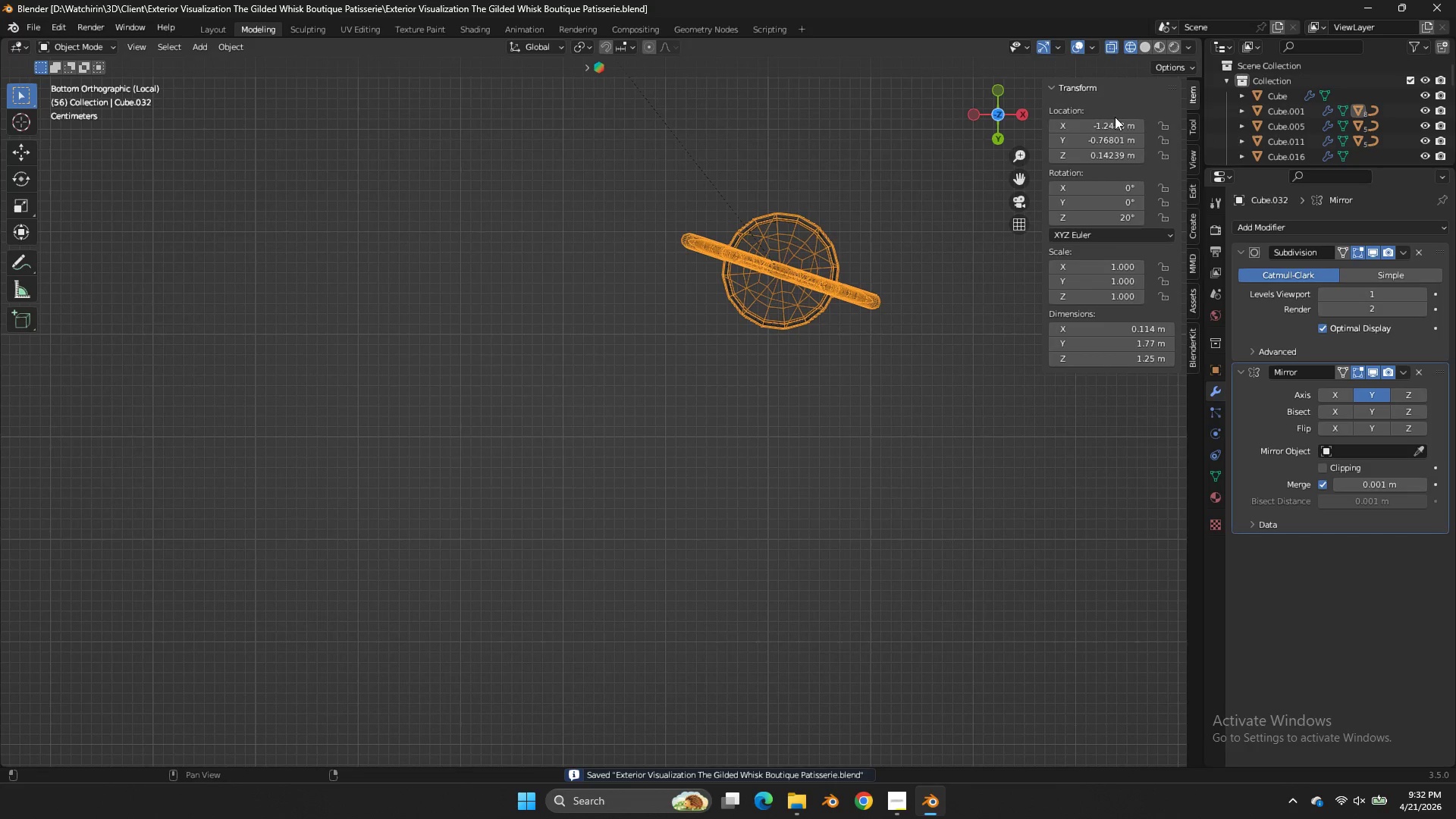 
left_click_drag(start_coordinate=[1016, 104], to_coordinate=[949, 351])
 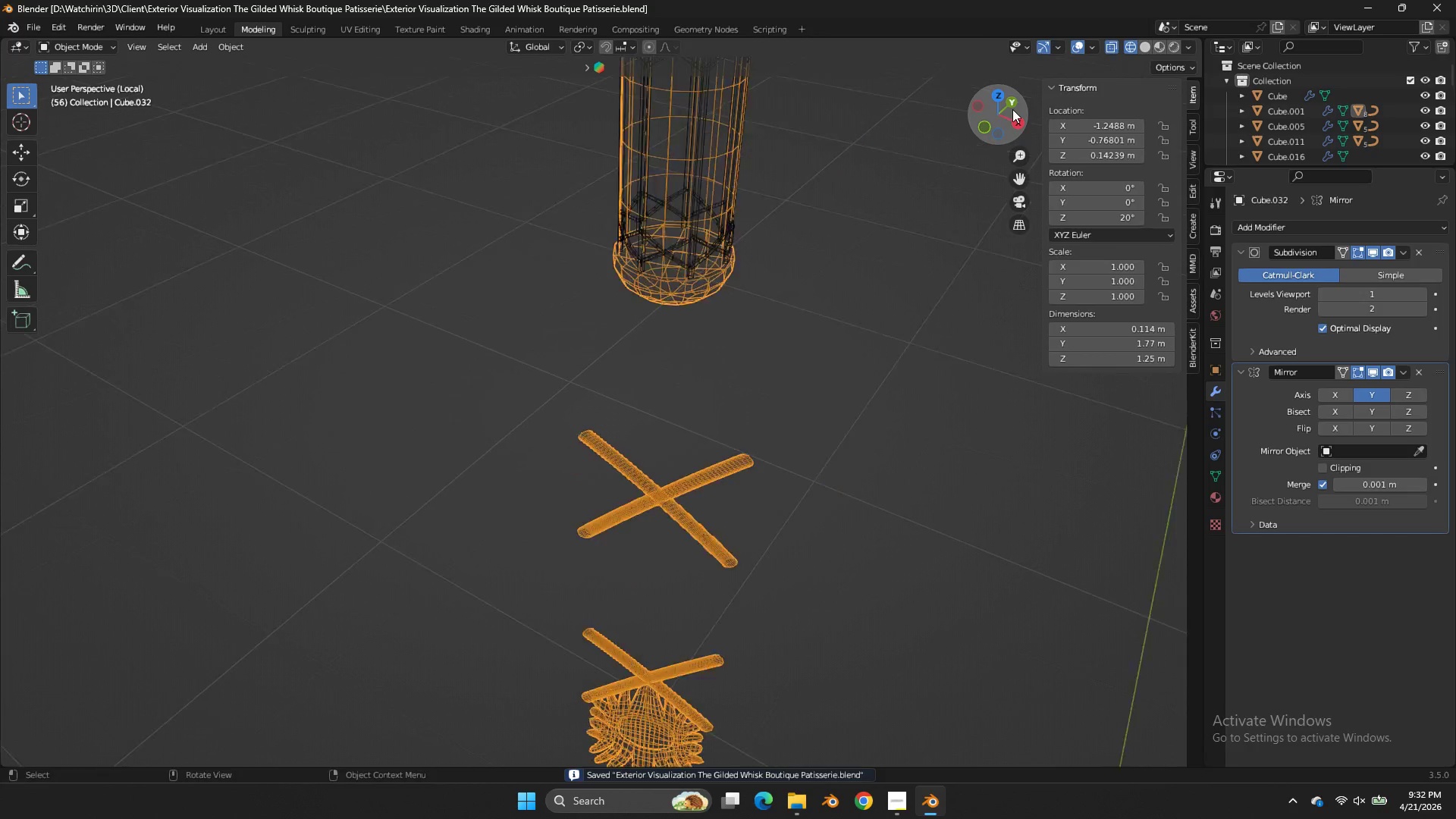 
key(Z)
 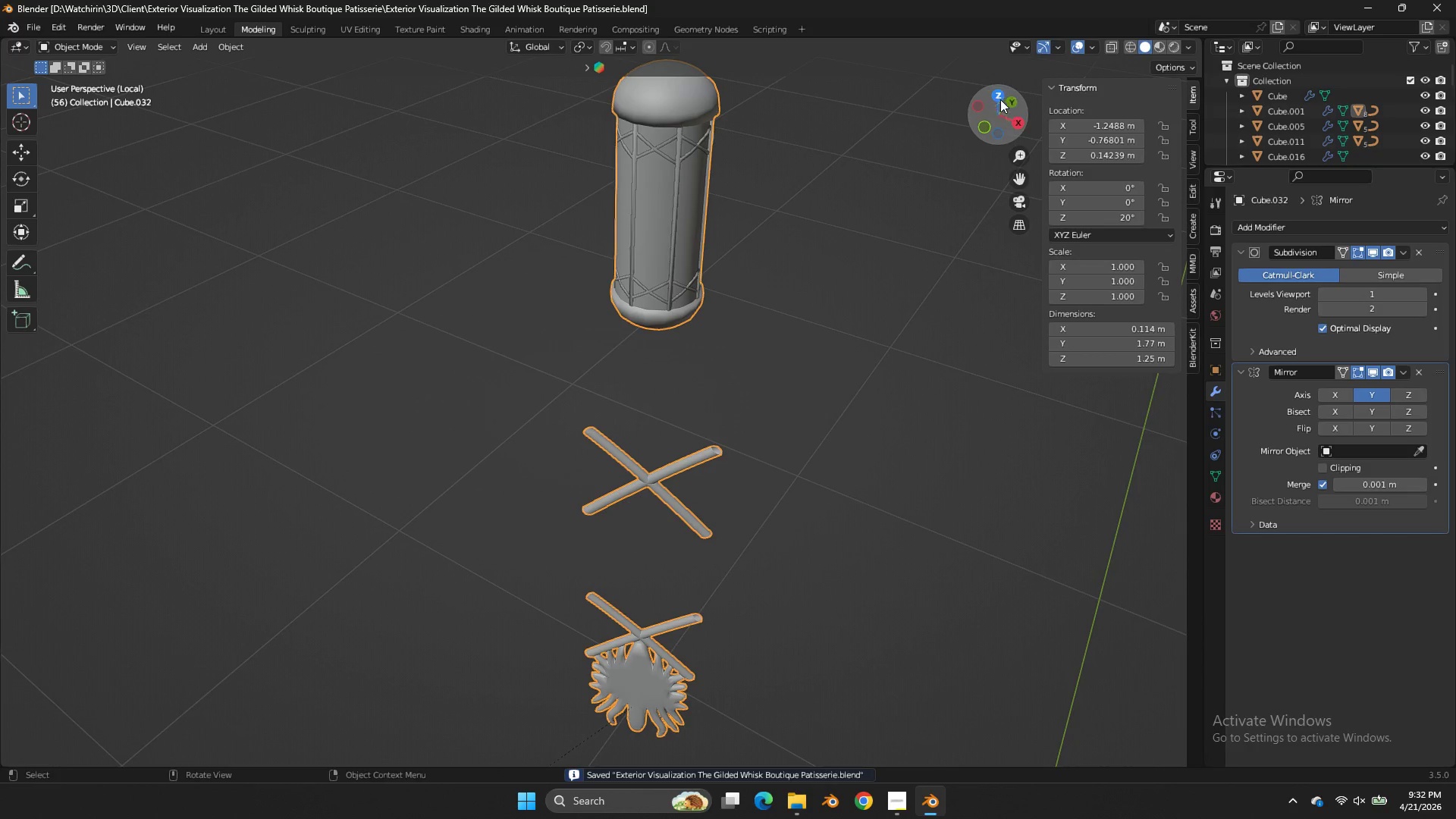 
scroll: coordinate [1012, 109], scroll_direction: down, amount: 3.0
 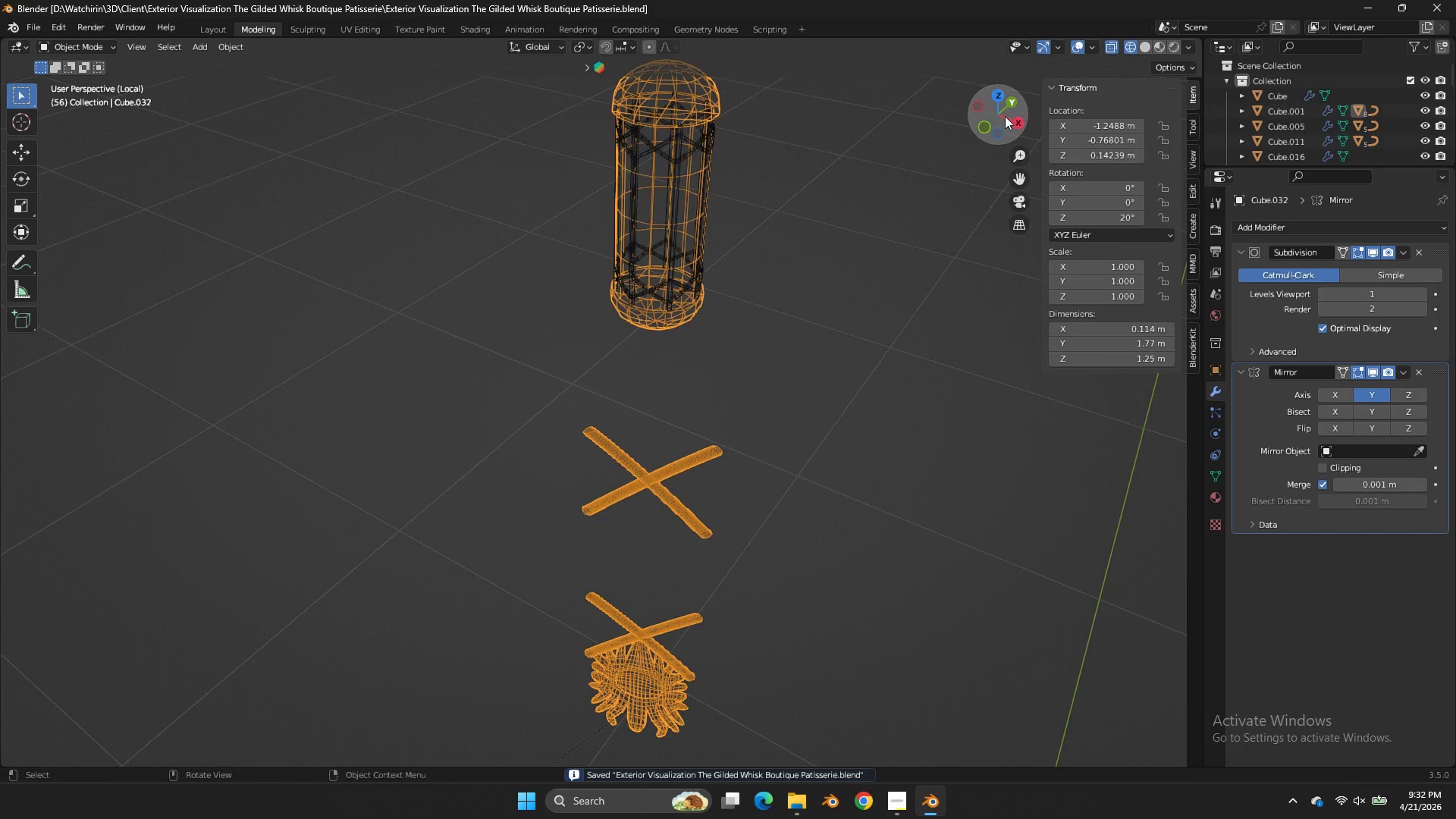 
left_click_drag(start_coordinate=[1003, 101], to_coordinate=[187, 67])
 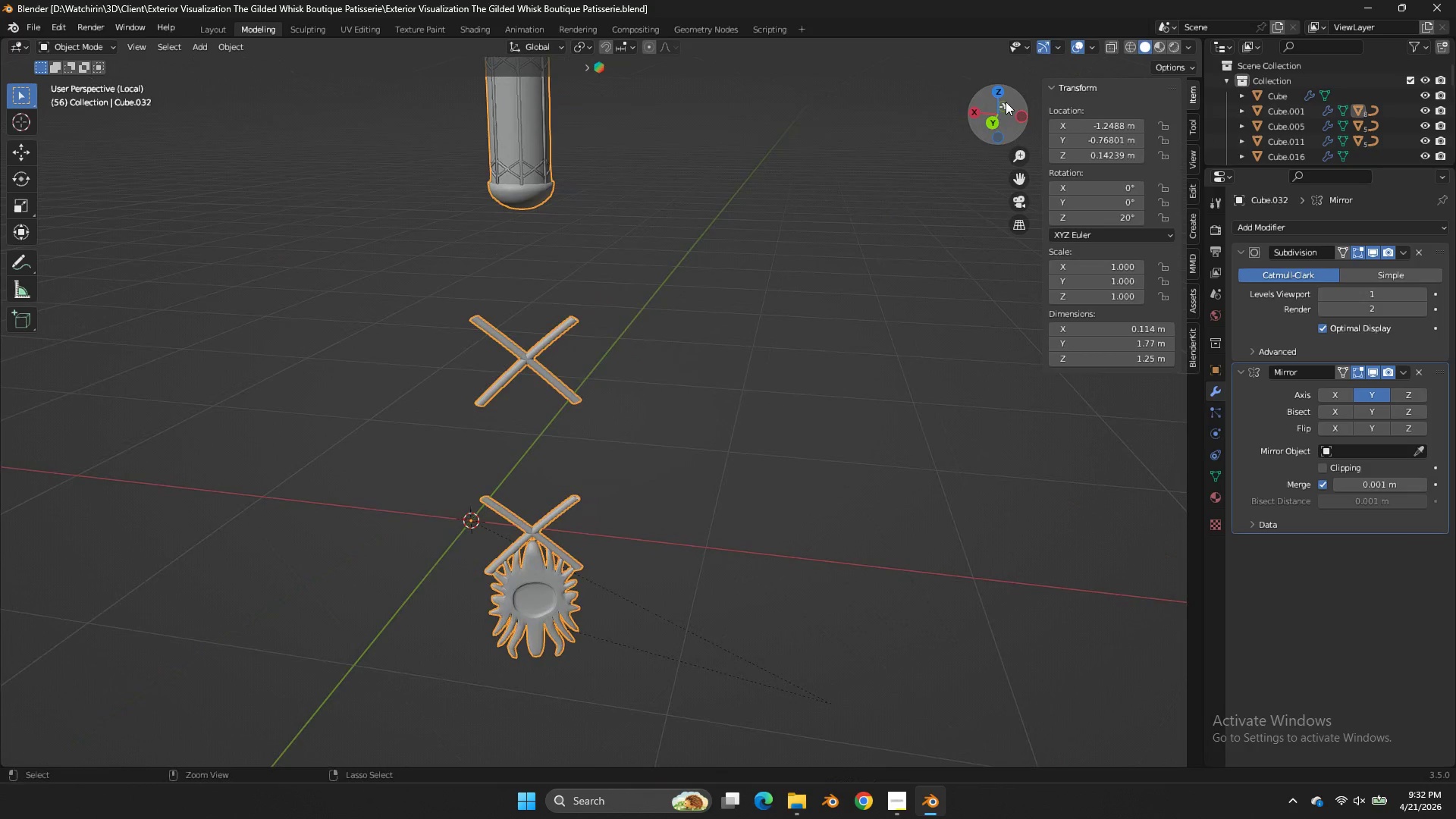 
key(Control+ControlLeft)
 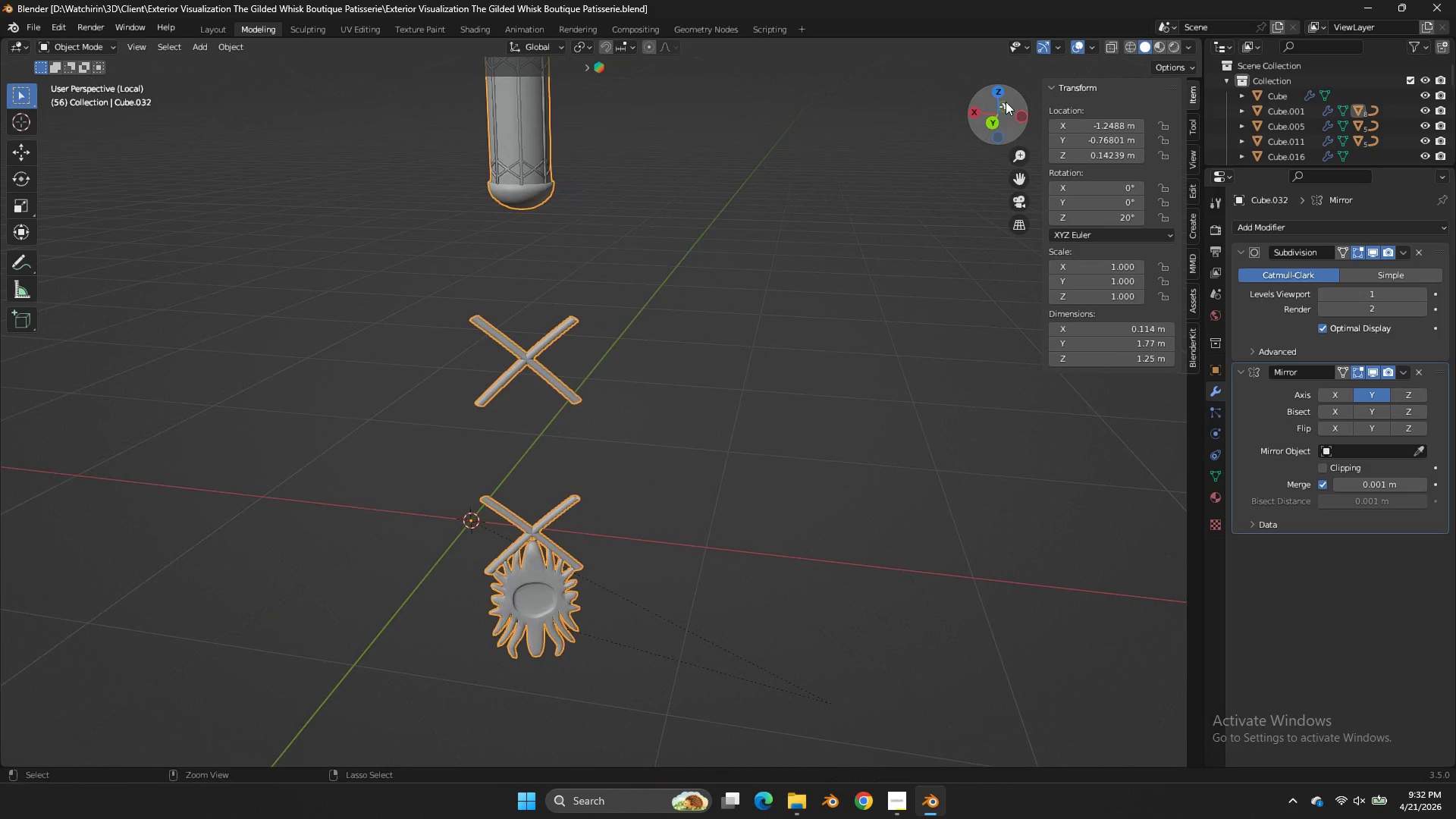 
key(Control+S)
 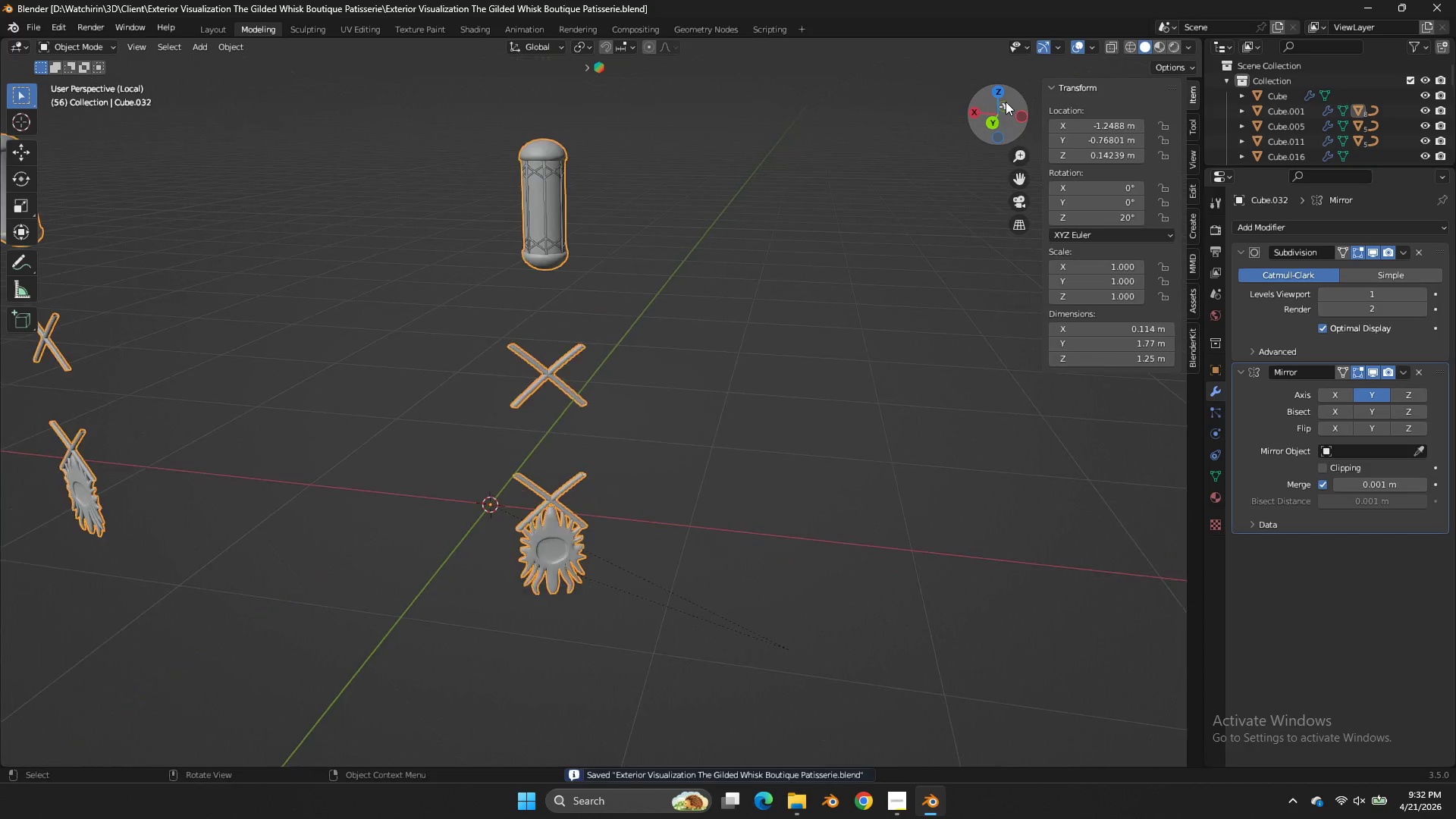 
scroll: coordinate [1006, 102], scroll_direction: down, amount: 3.0
 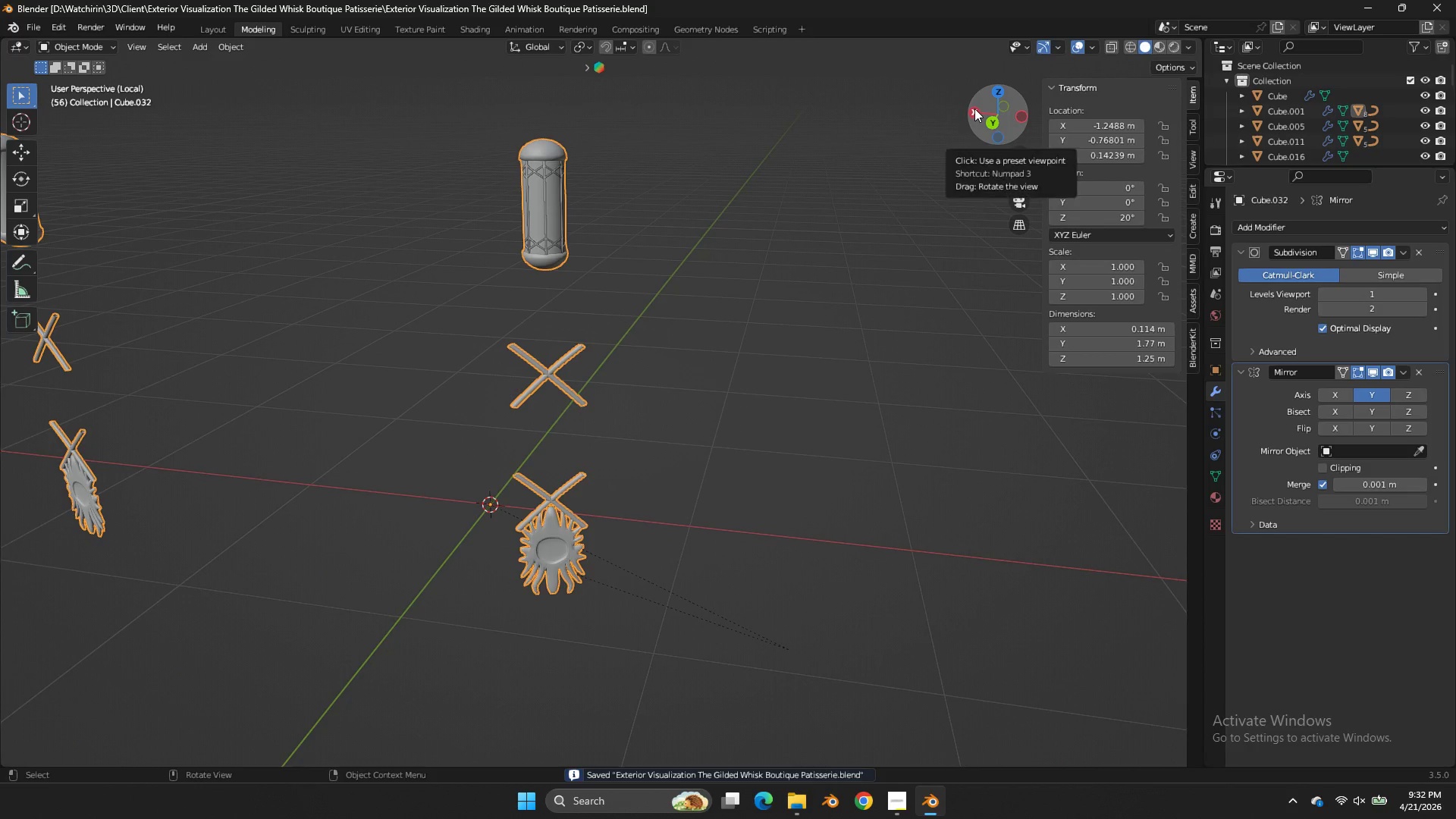 
key(NumpadDivide)
 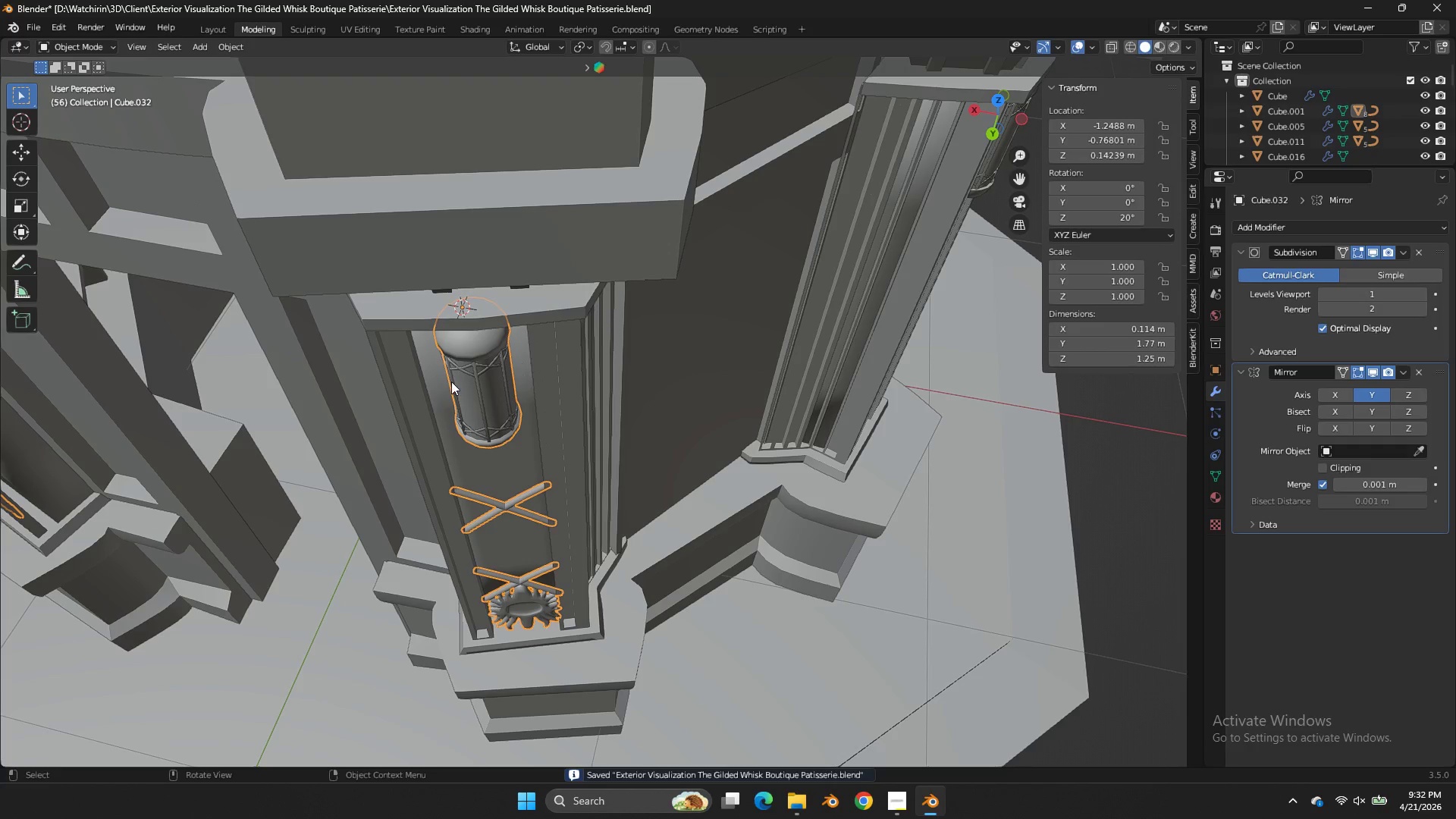 
left_click([475, 376])
 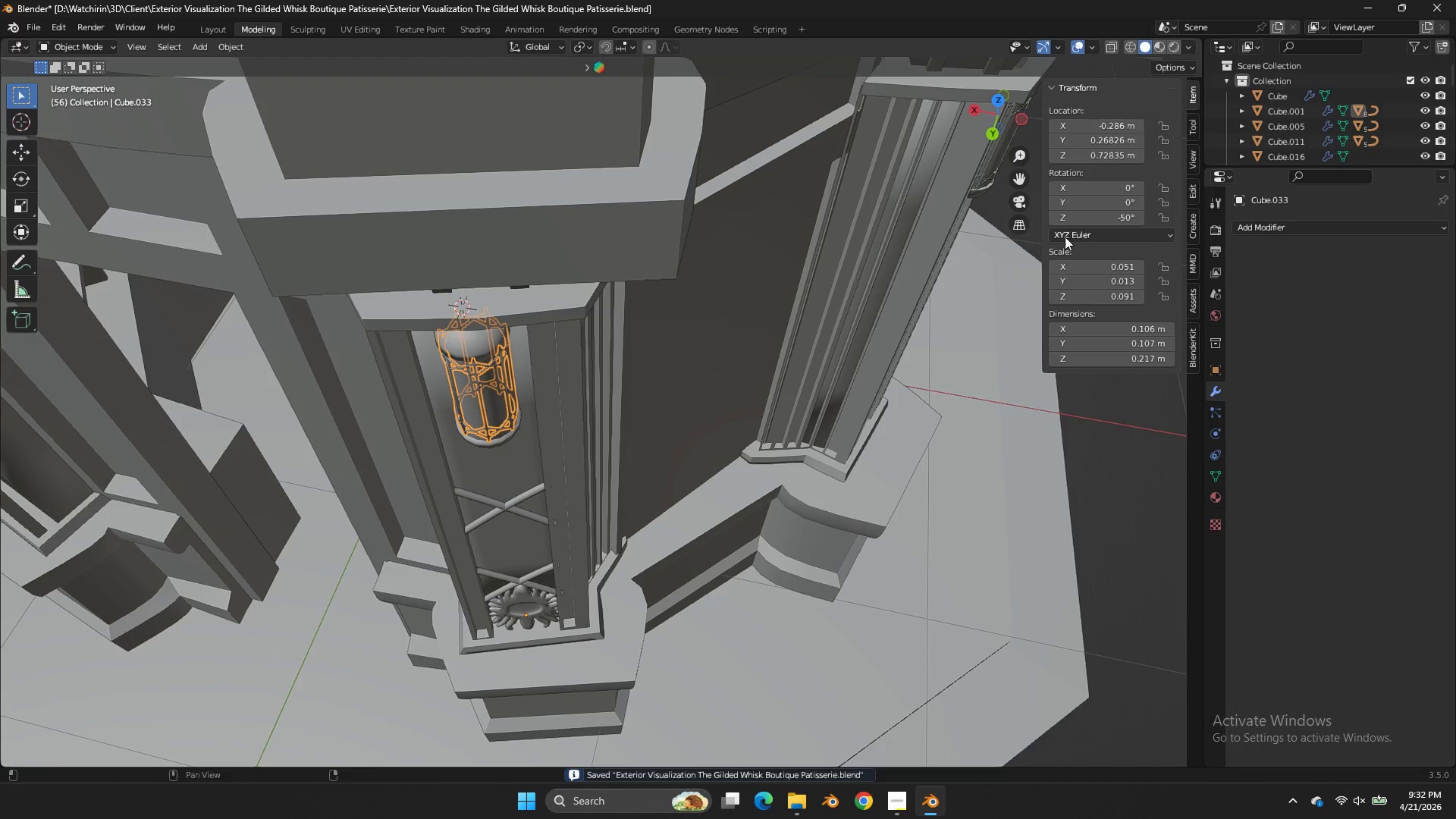 
scroll: coordinate [736, 310], scroll_direction: down, amount: 3.0
 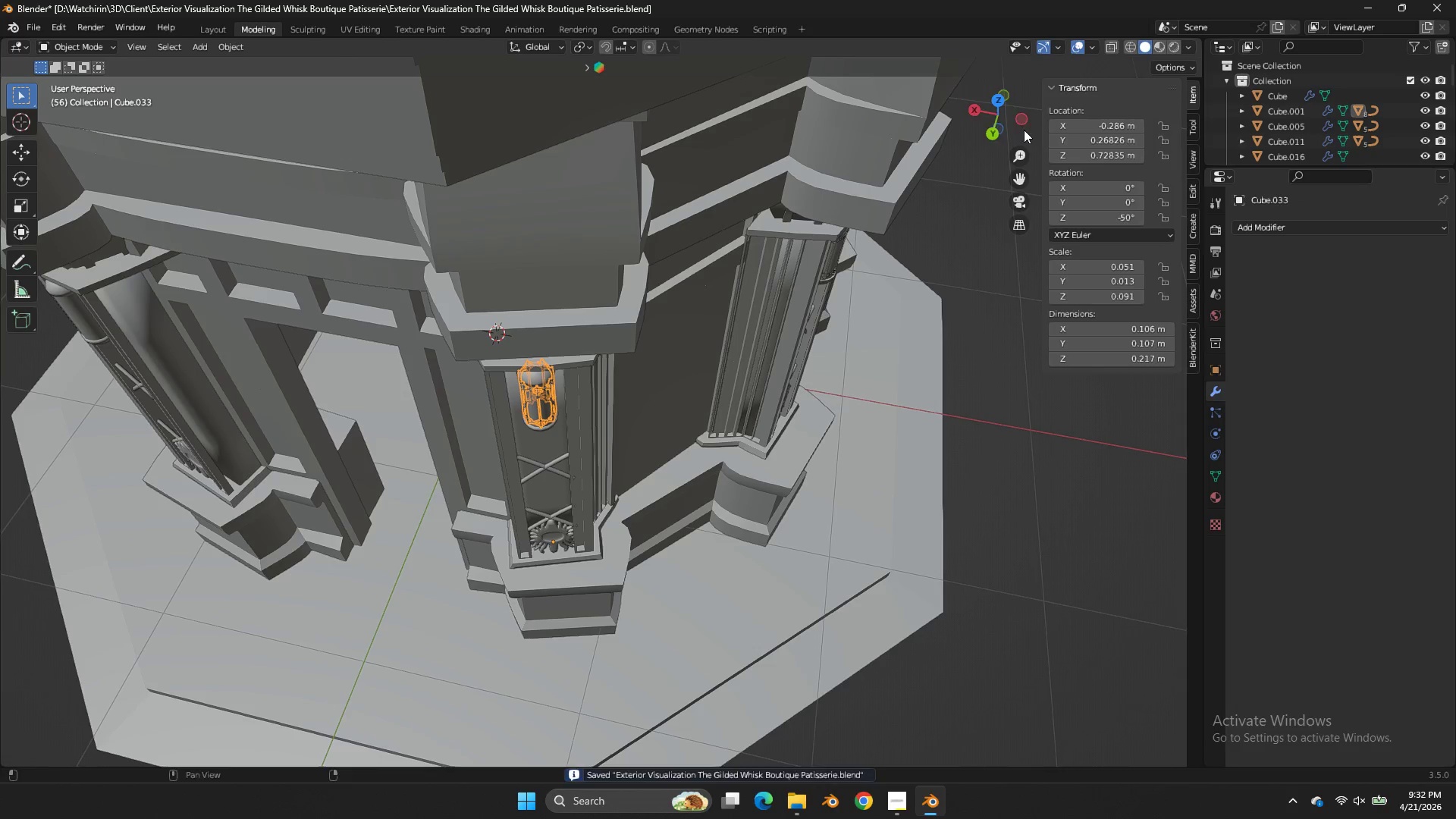 
left_click_drag(start_coordinate=[1006, 122], to_coordinate=[1066, 89])
 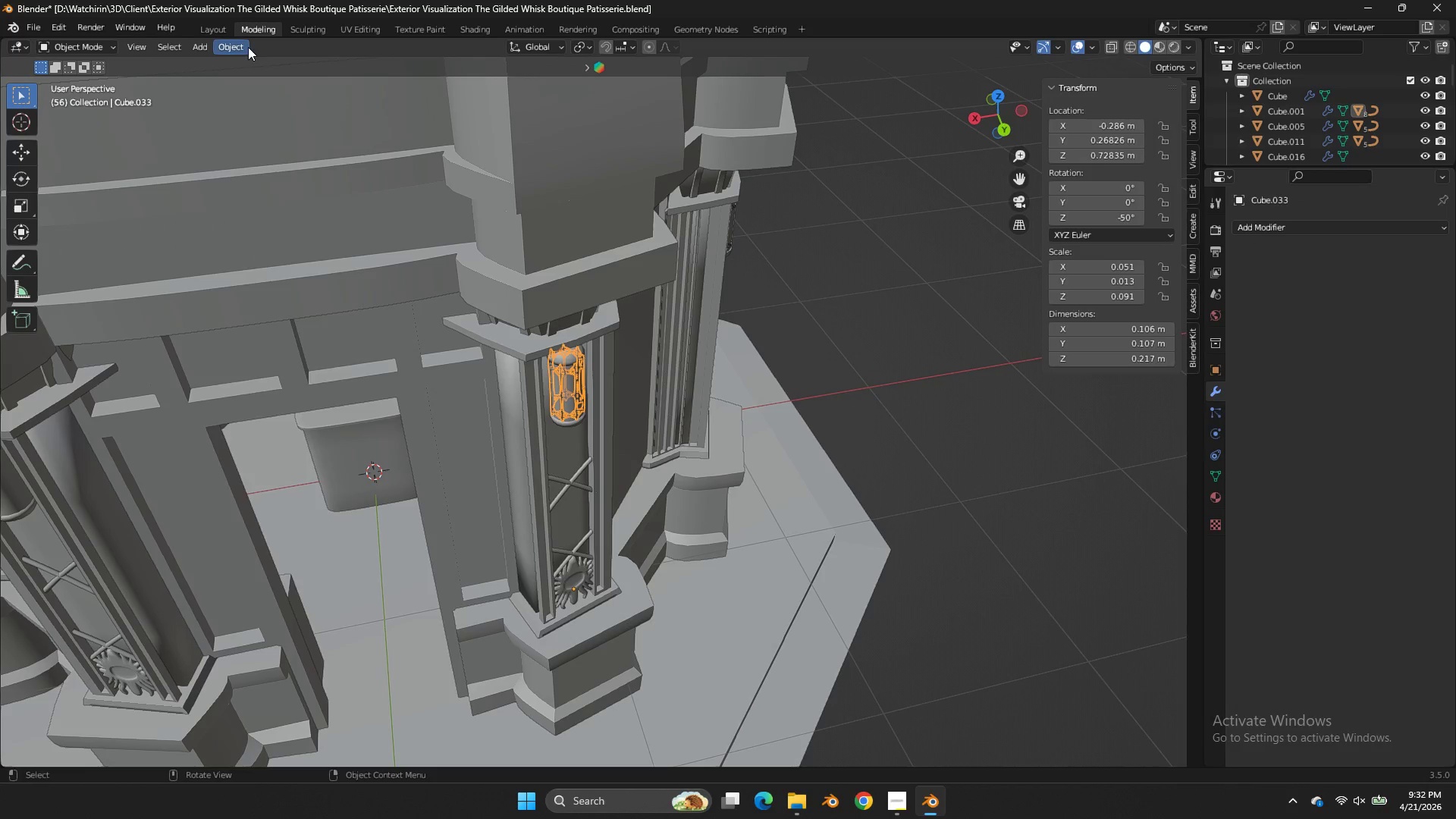 
left_click([245, 46])
 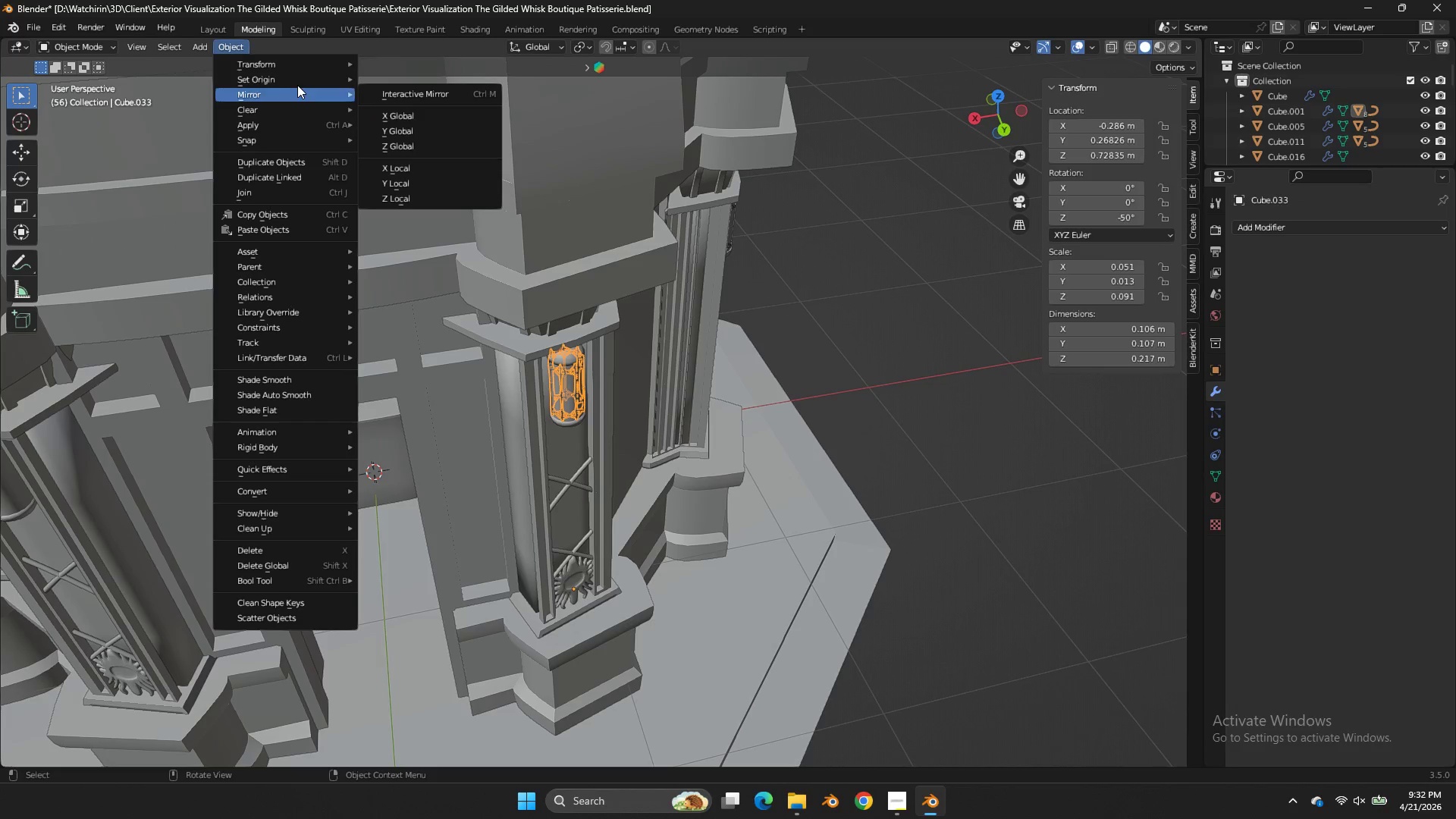 
left_click([297, 82])
 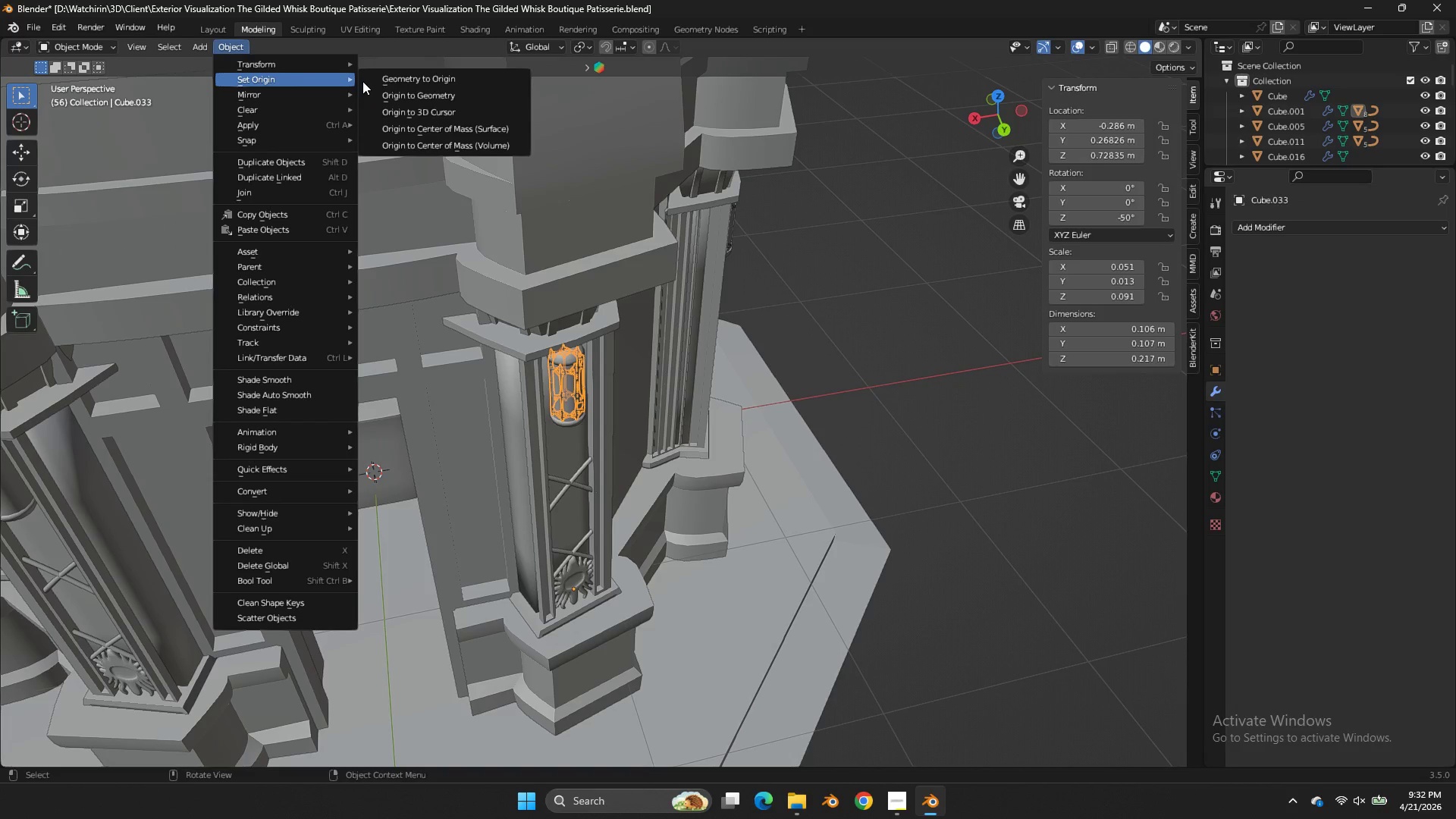 
mouse_move([438, 102])
 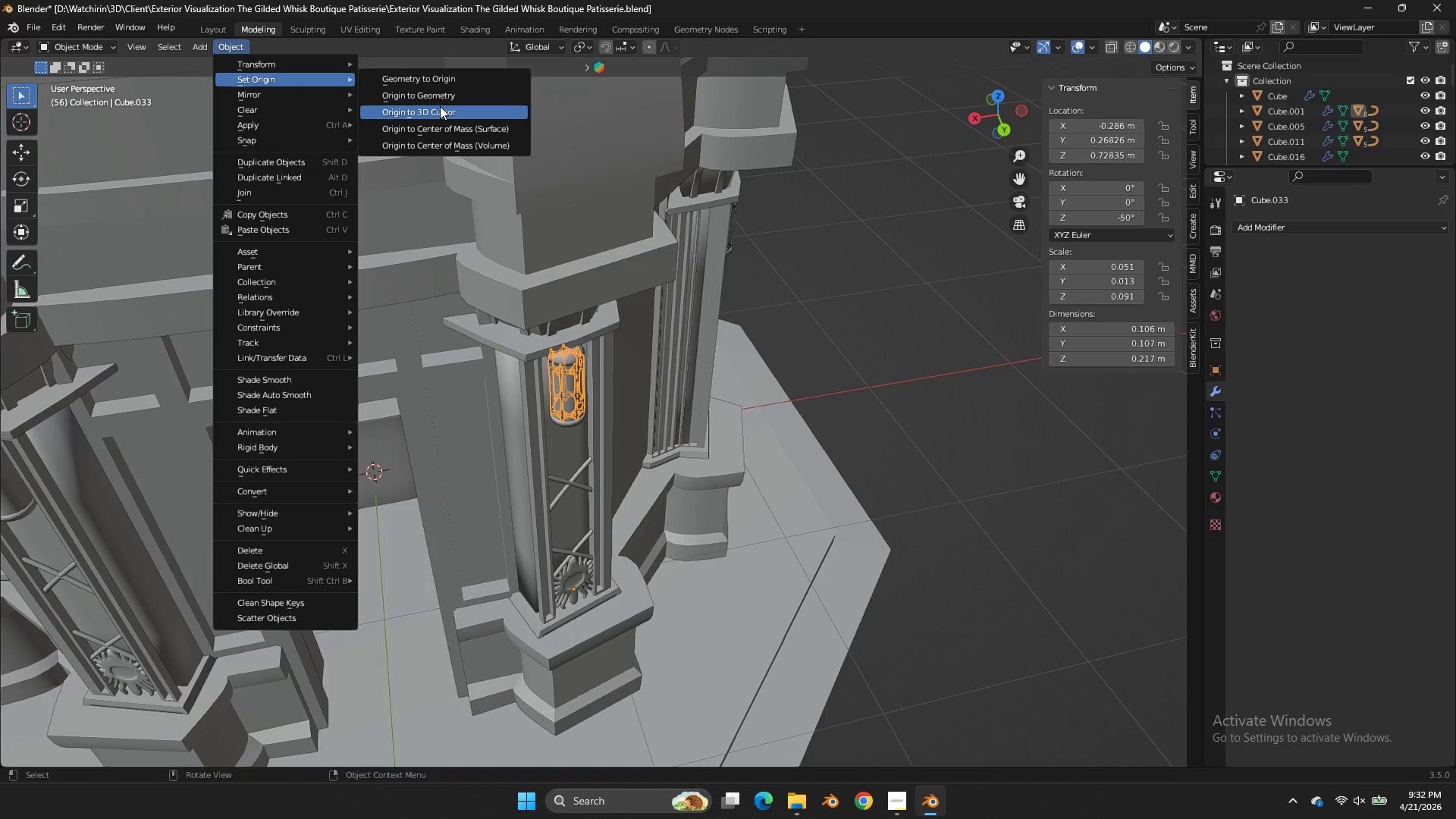 
left_click([440, 106])
 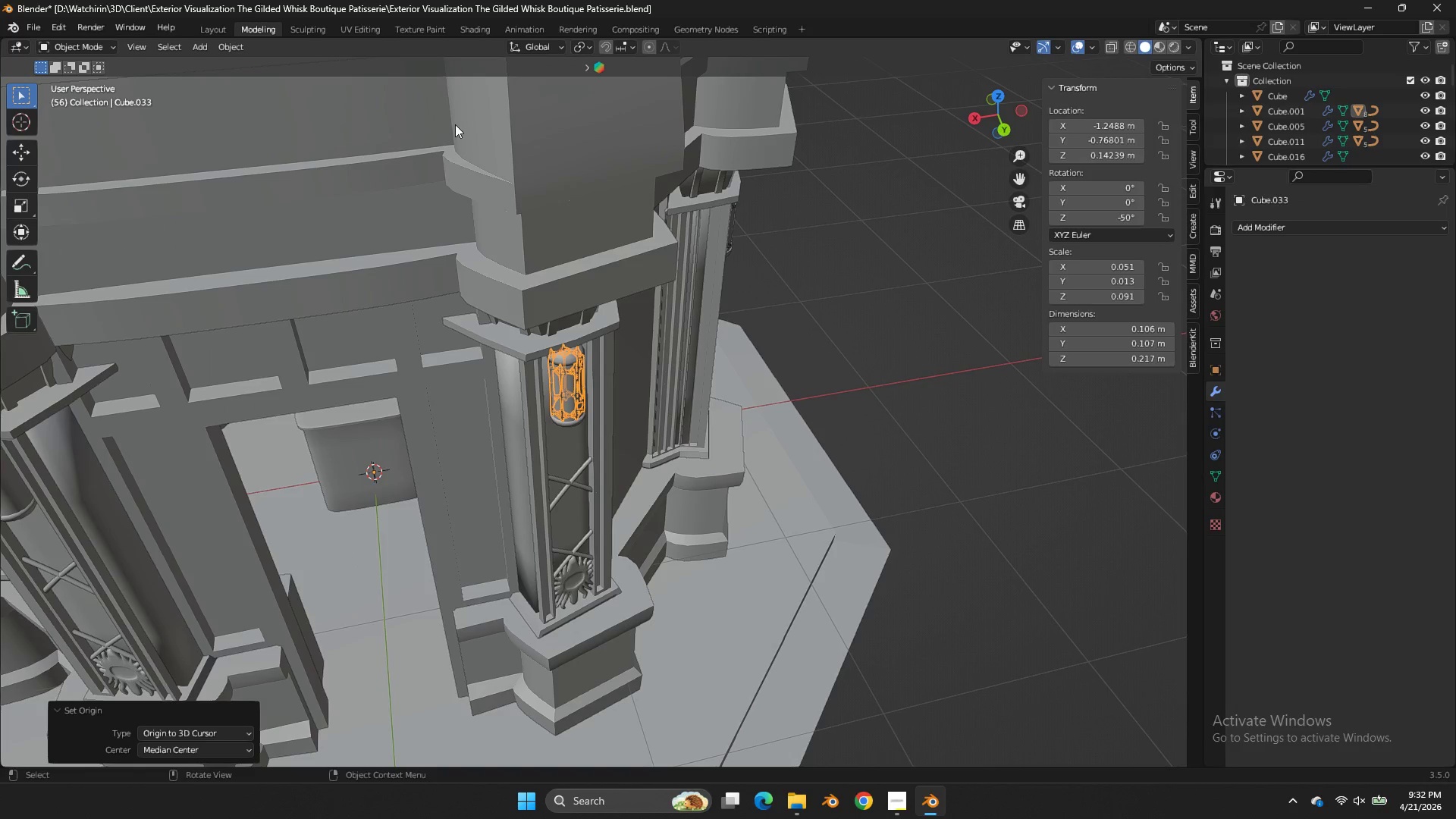 
scroll: coordinate [457, 129], scroll_direction: down, amount: 1.0
 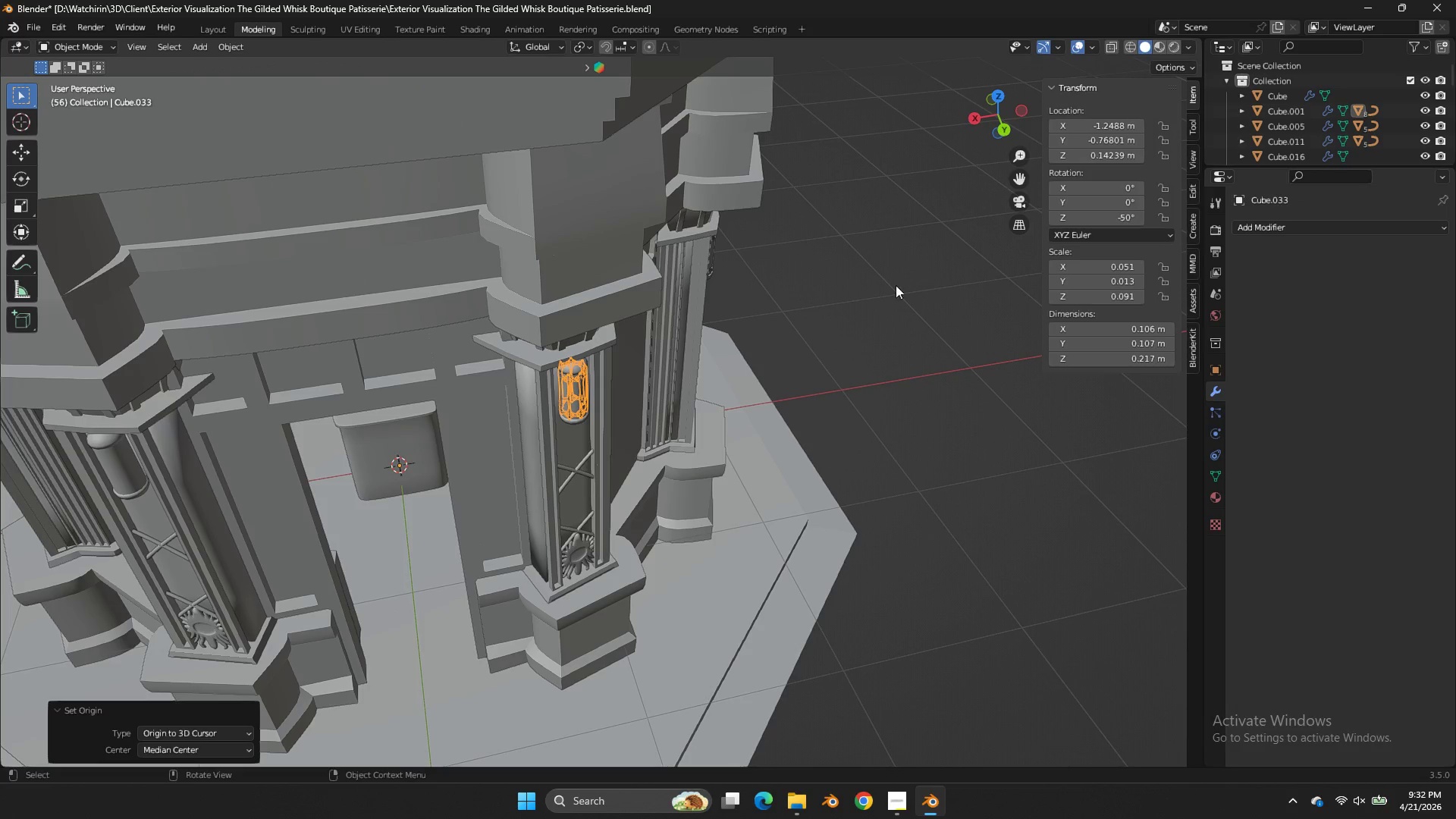 
left_click([748, 378])
 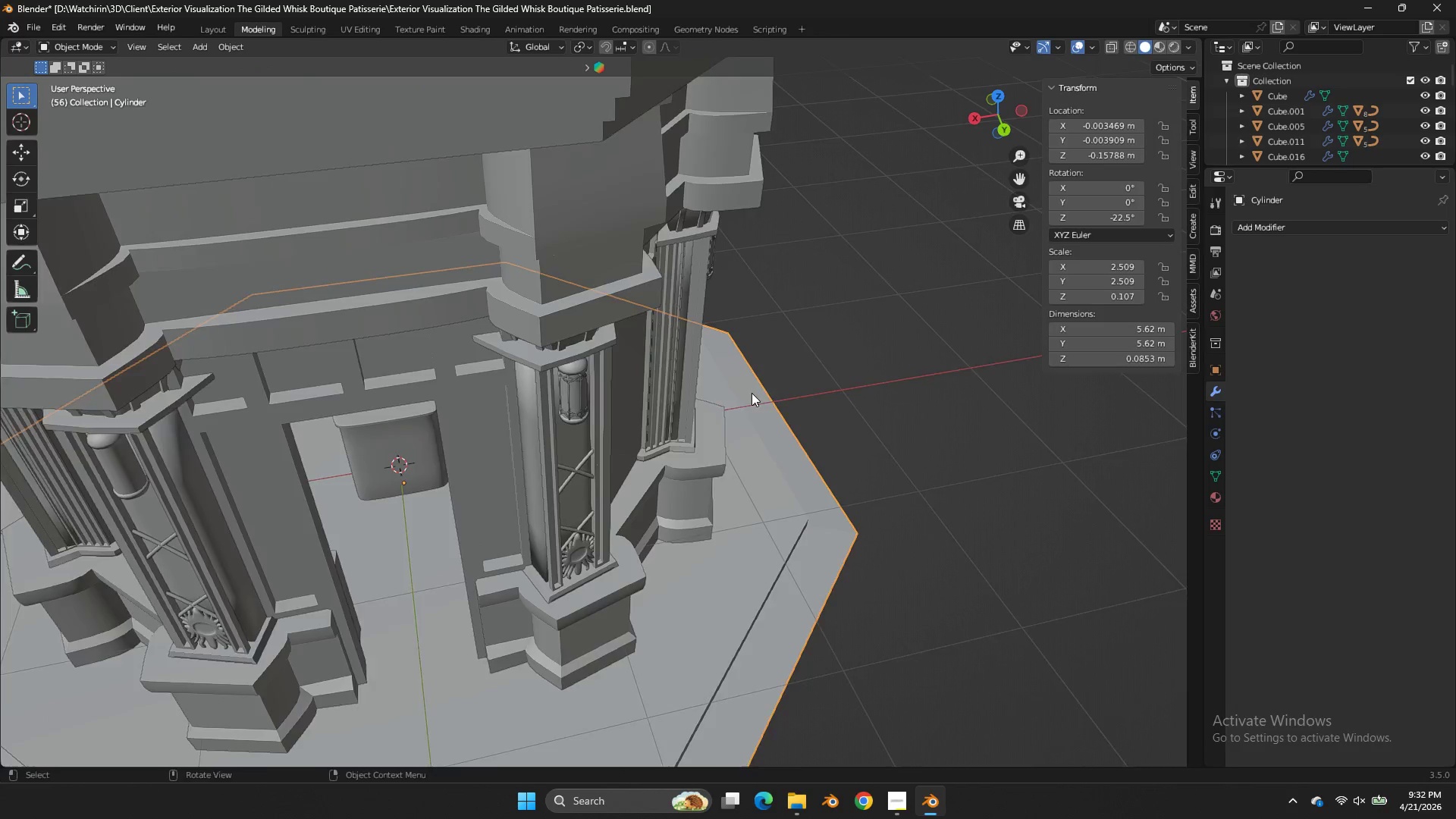 
scroll: coordinate [748, 394], scroll_direction: up, amount: 3.0
 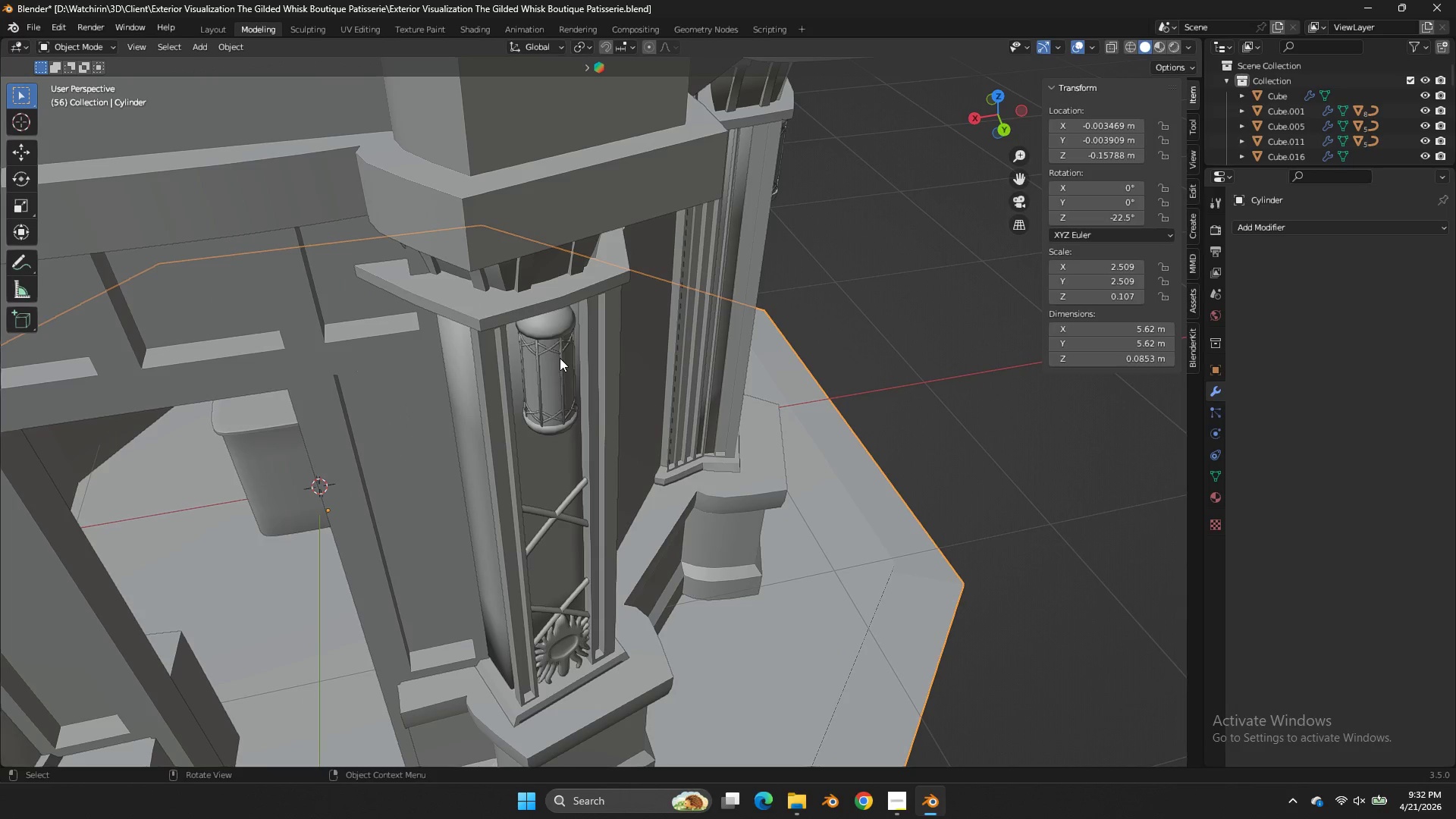 
left_click([560, 358])
 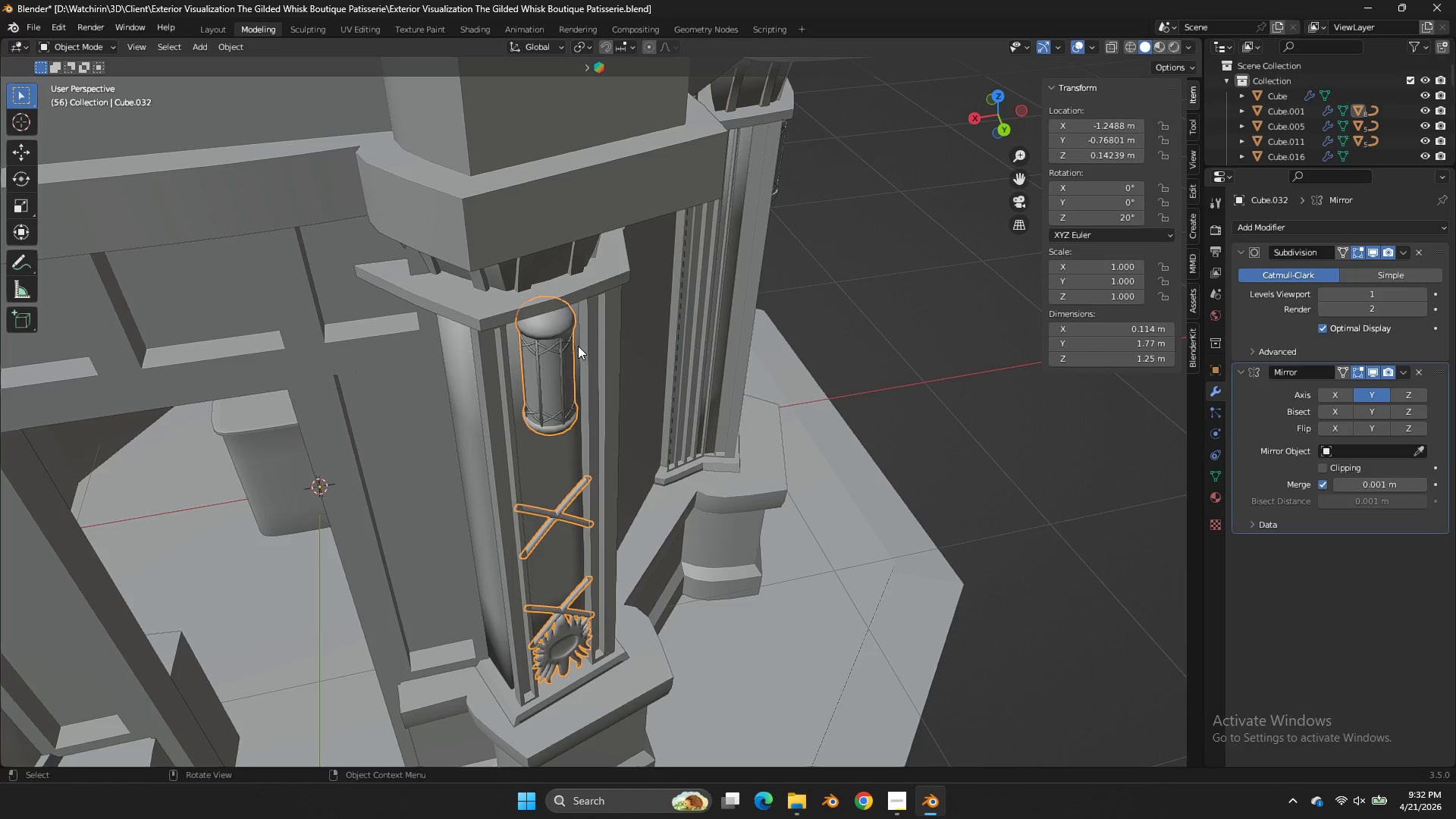 
double_click([569, 340])
 